 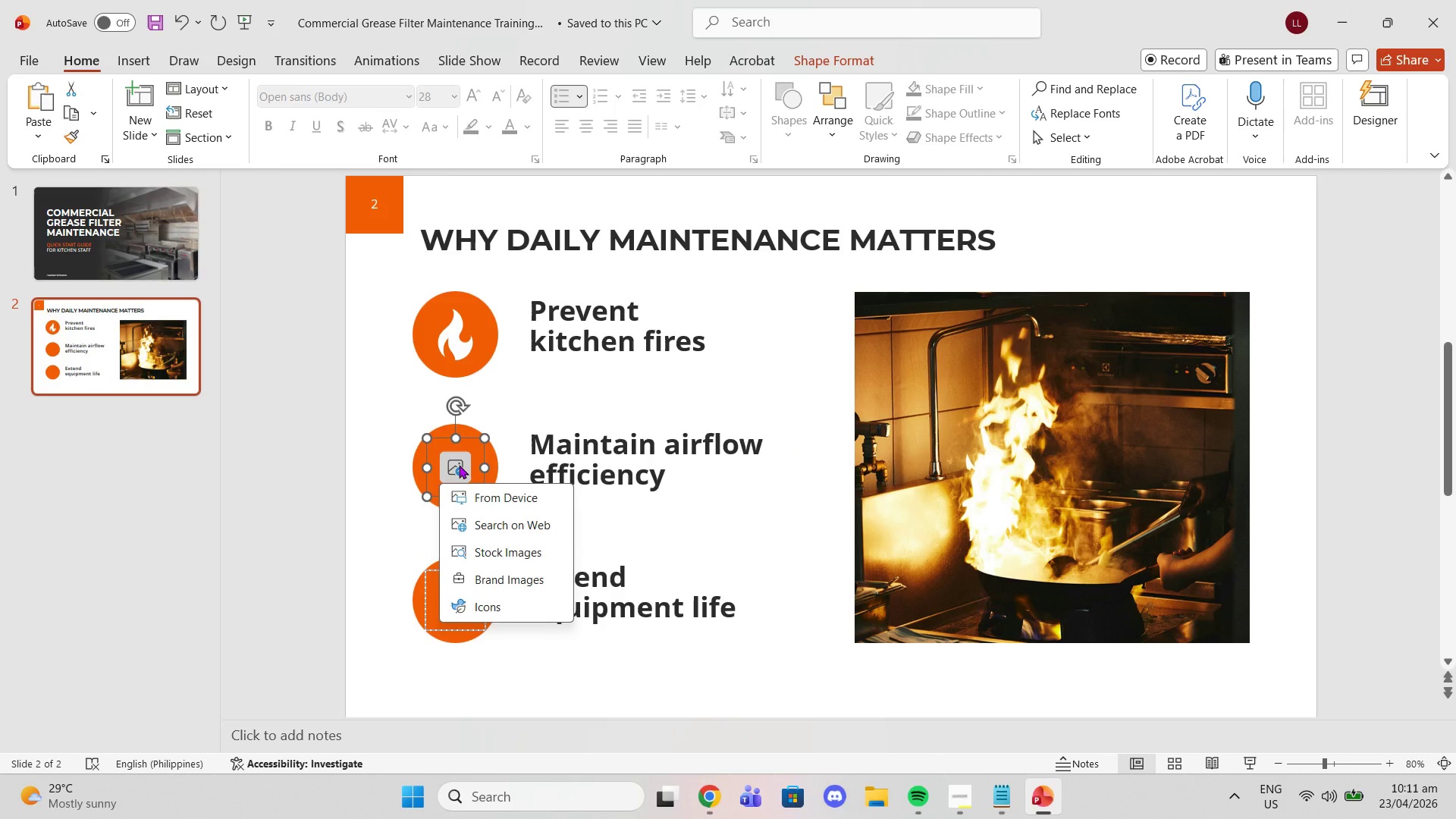 
left_click([482, 493])
 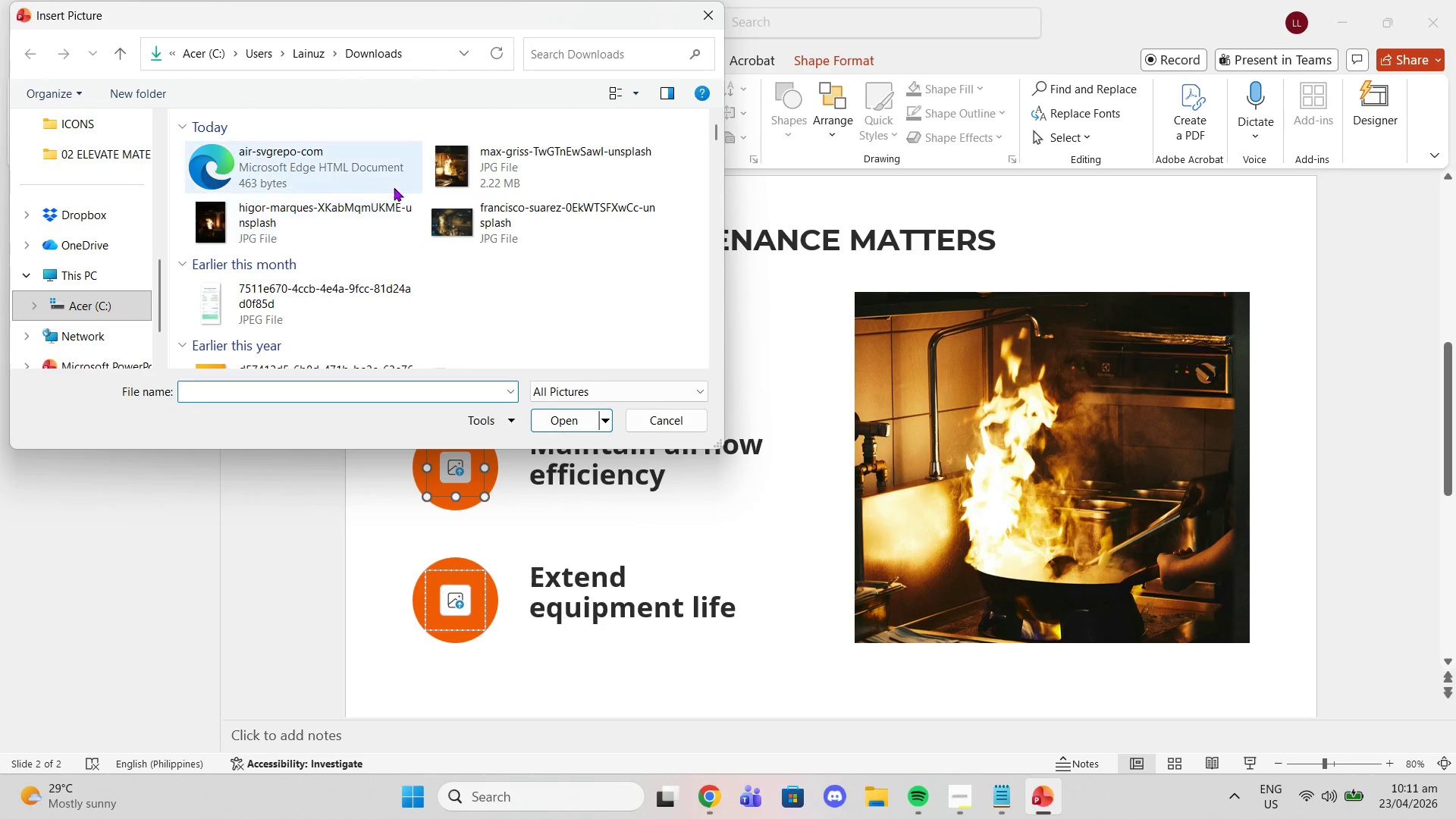 
left_click([375, 171])
 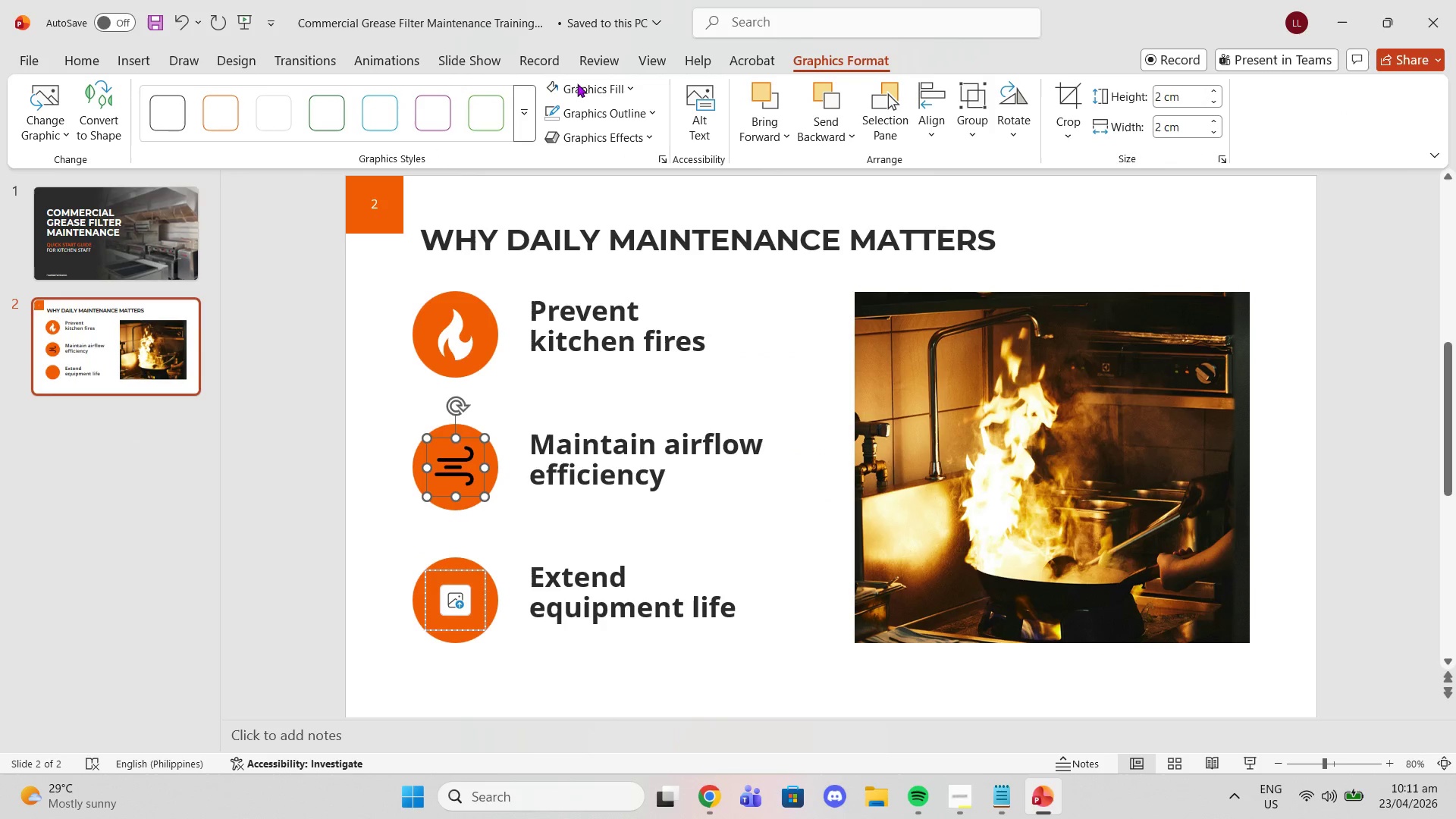 
left_click([554, 93])
 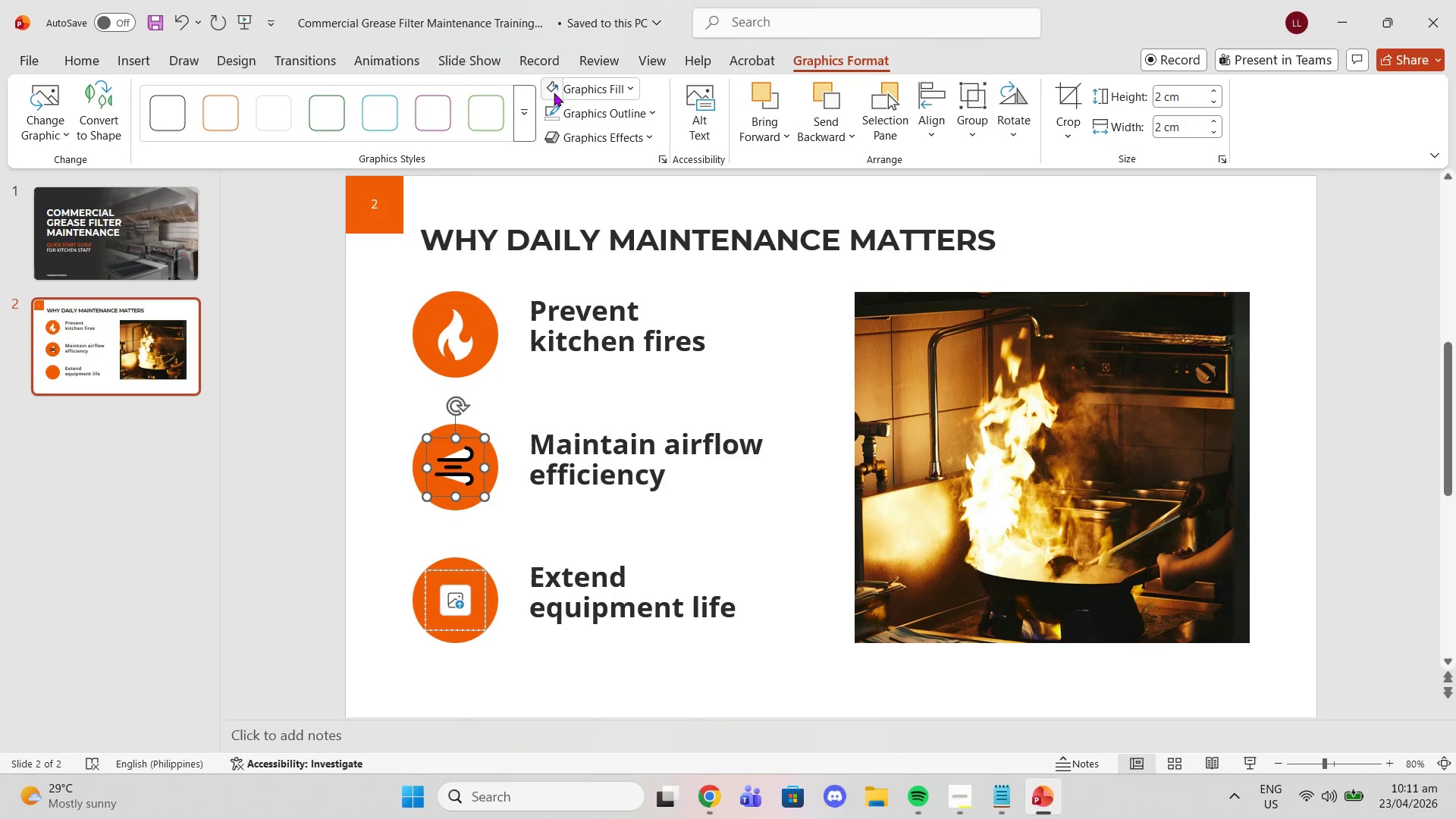 
left_click([572, 87])
 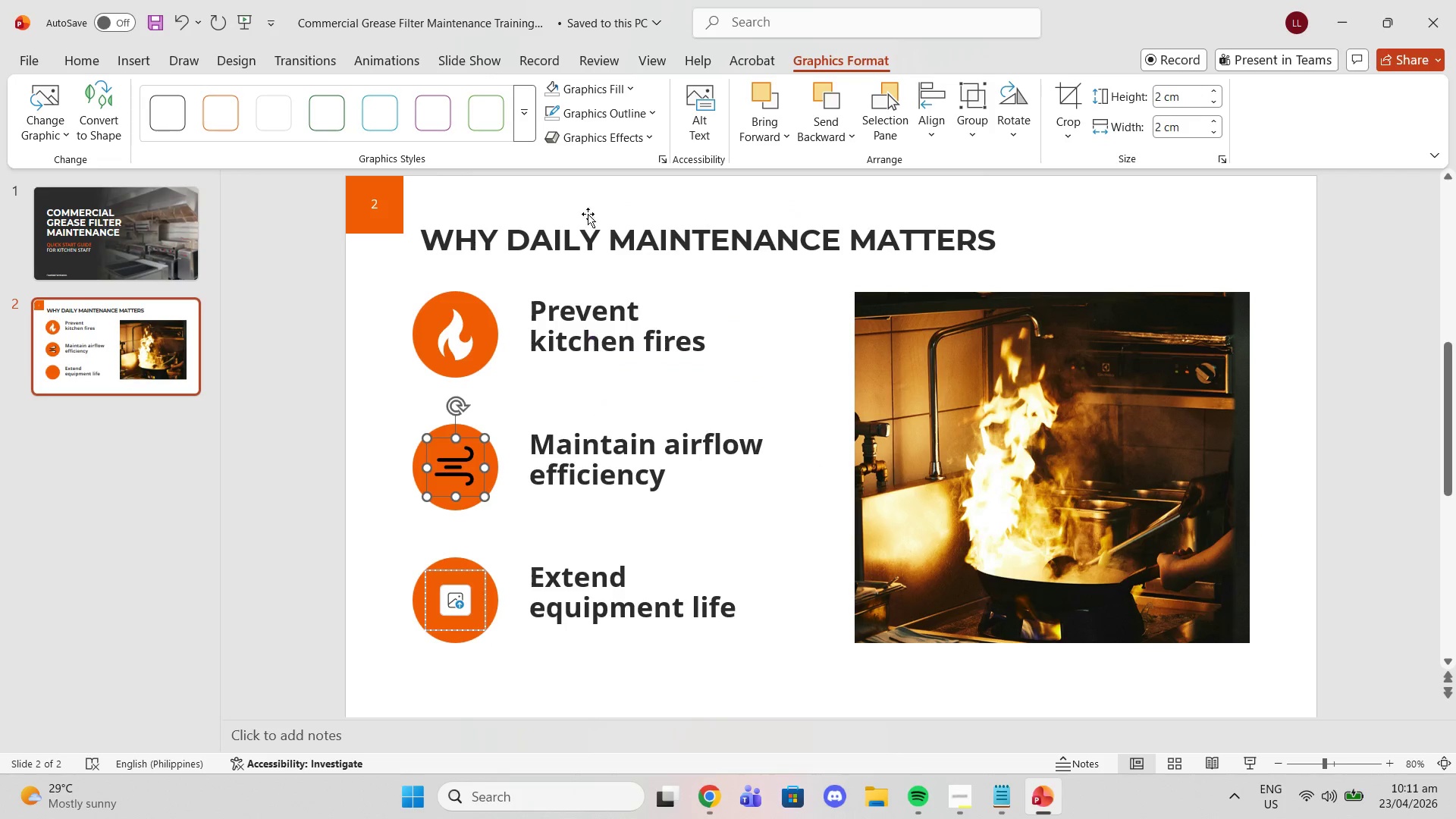 
left_click([605, 118])
 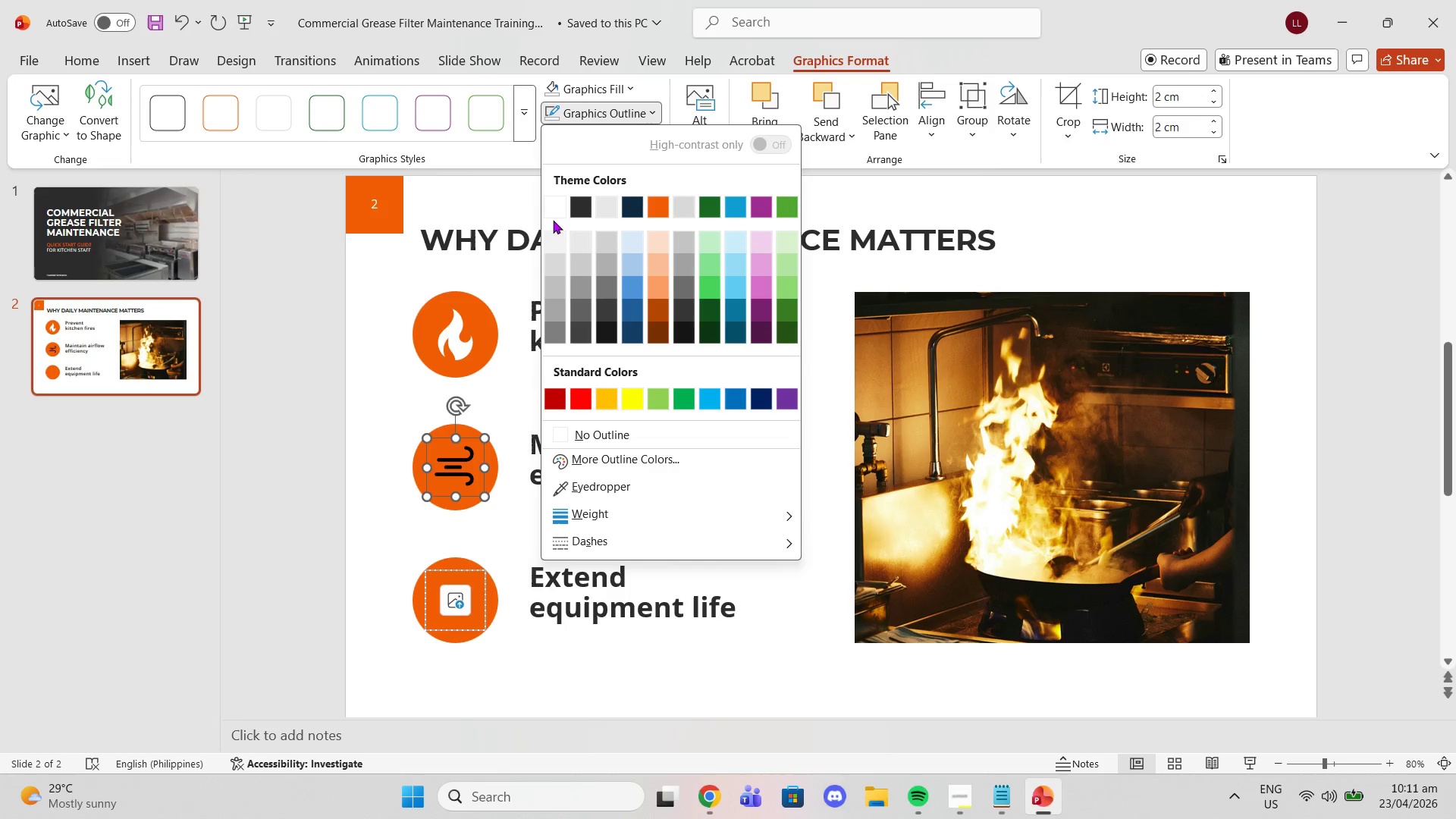 
left_click([552, 204])
 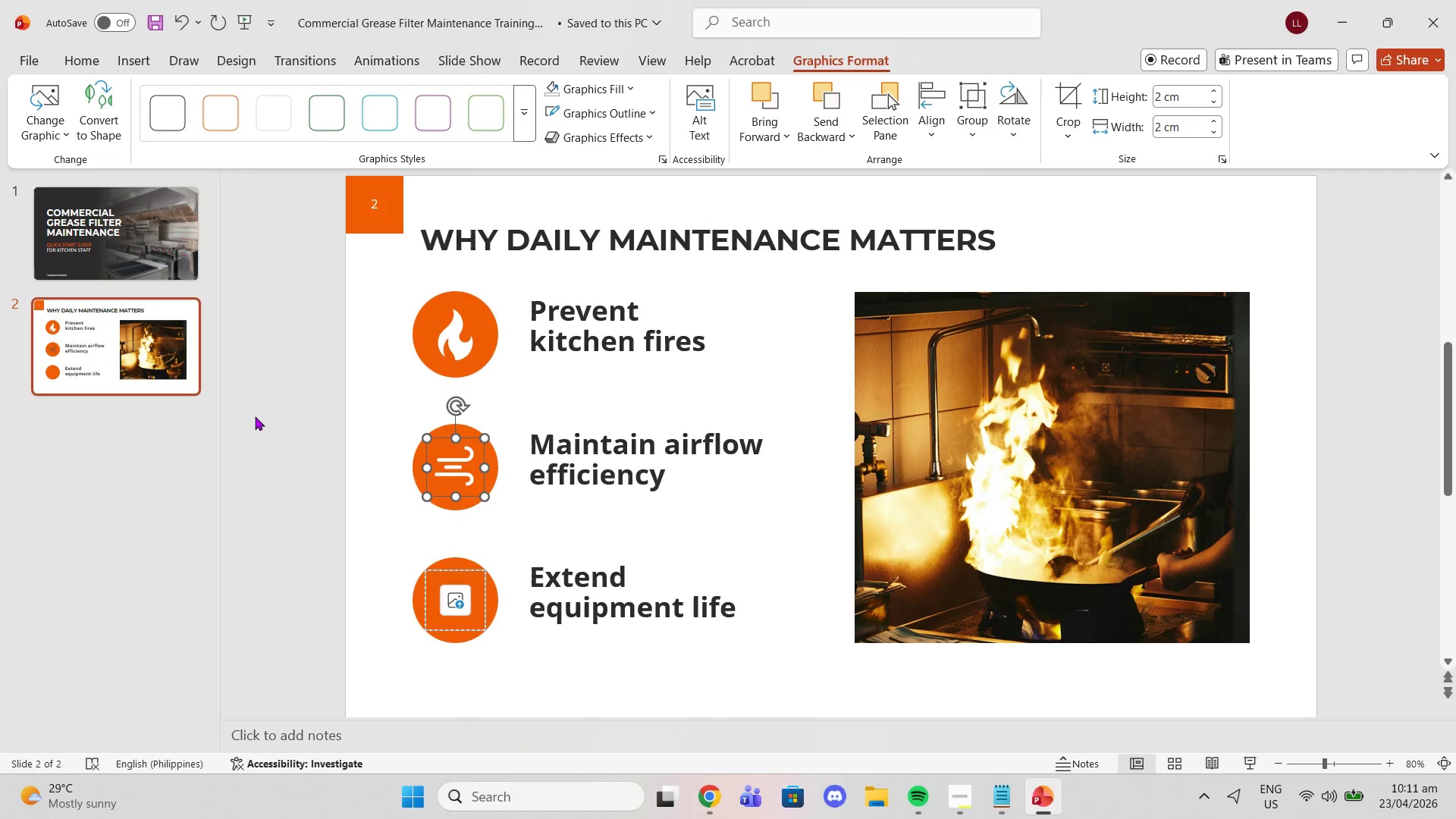 
left_click([255, 417])
 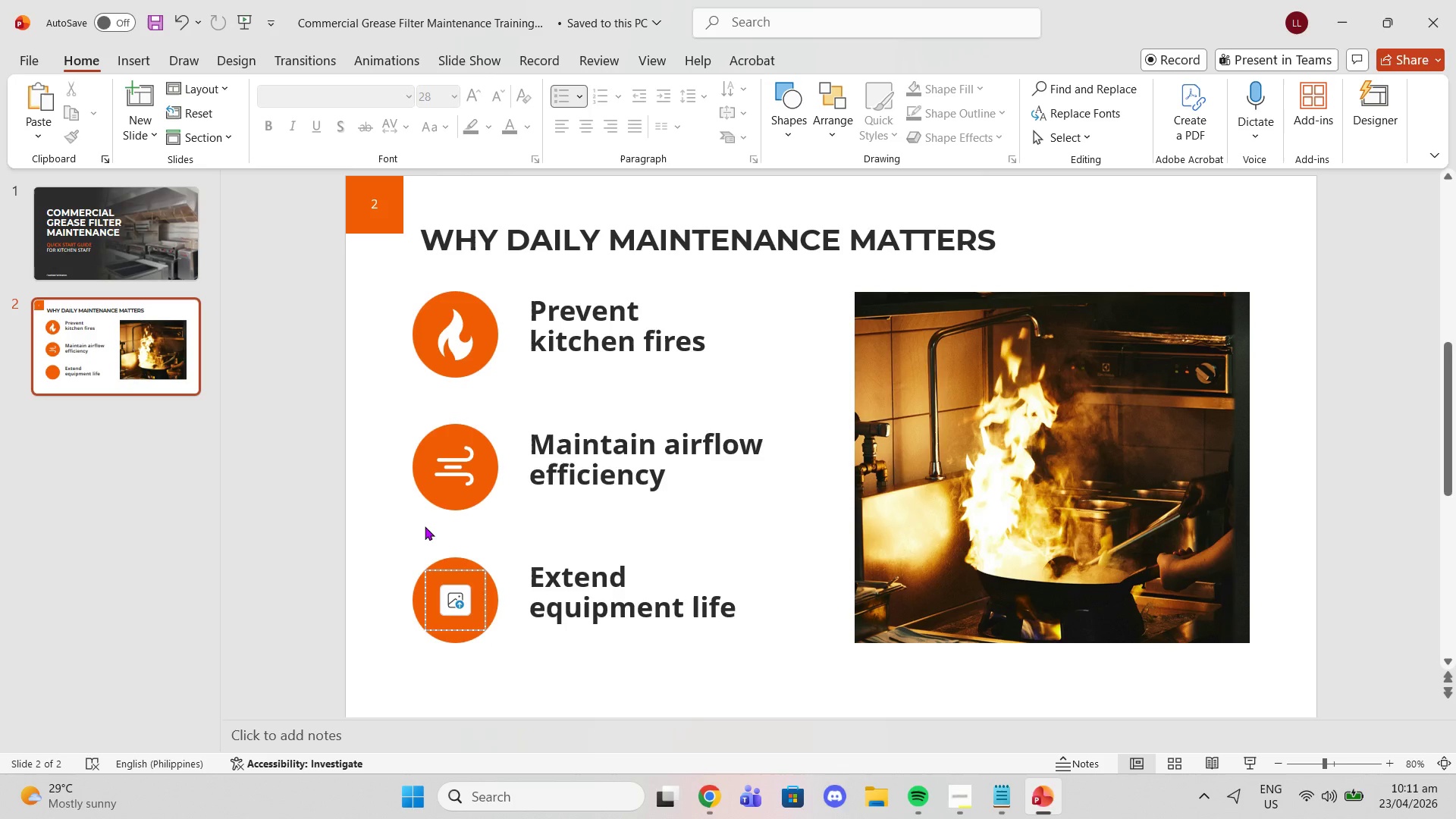 
wait(11.66)
 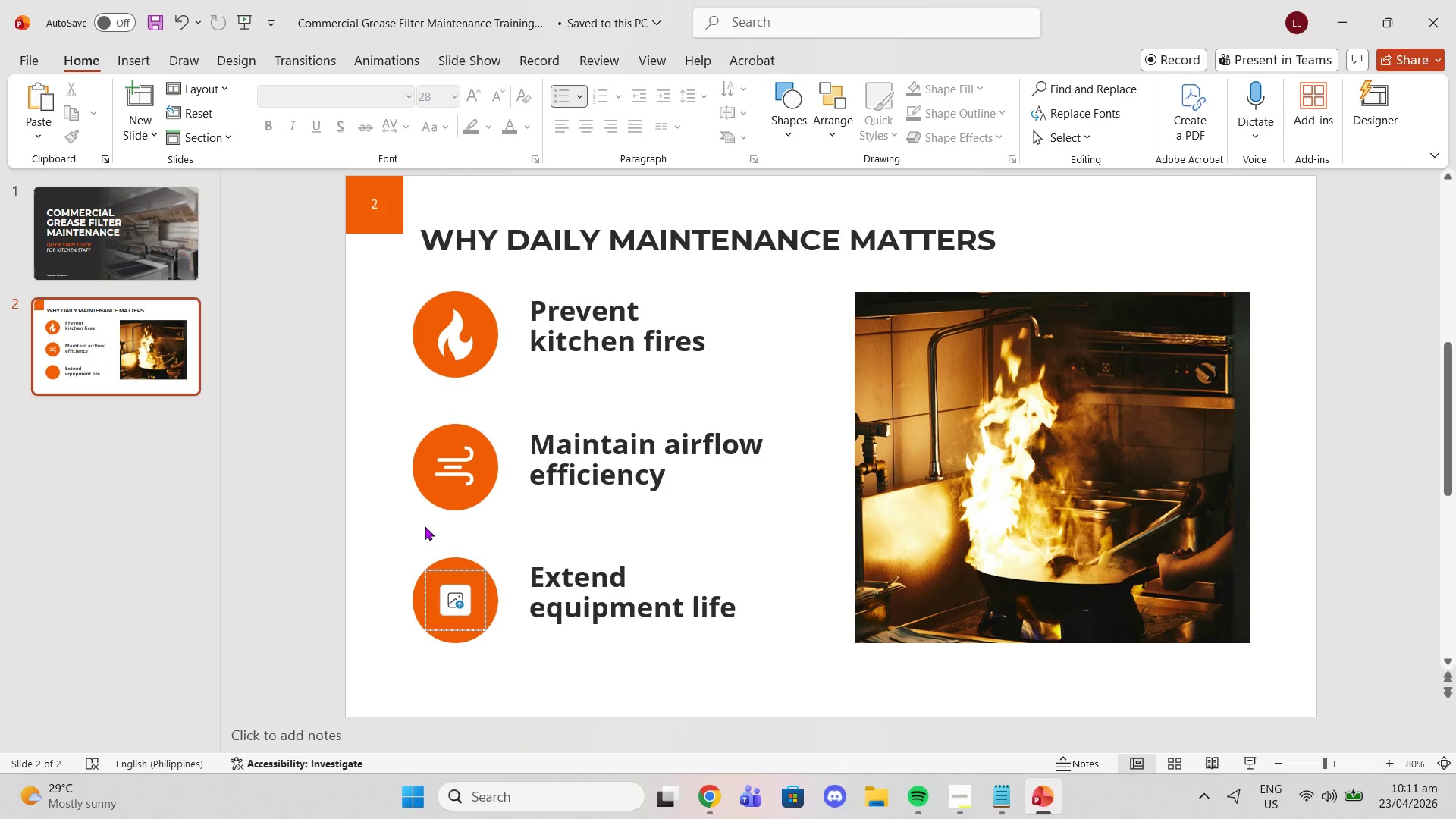 
left_click([460, 611])
 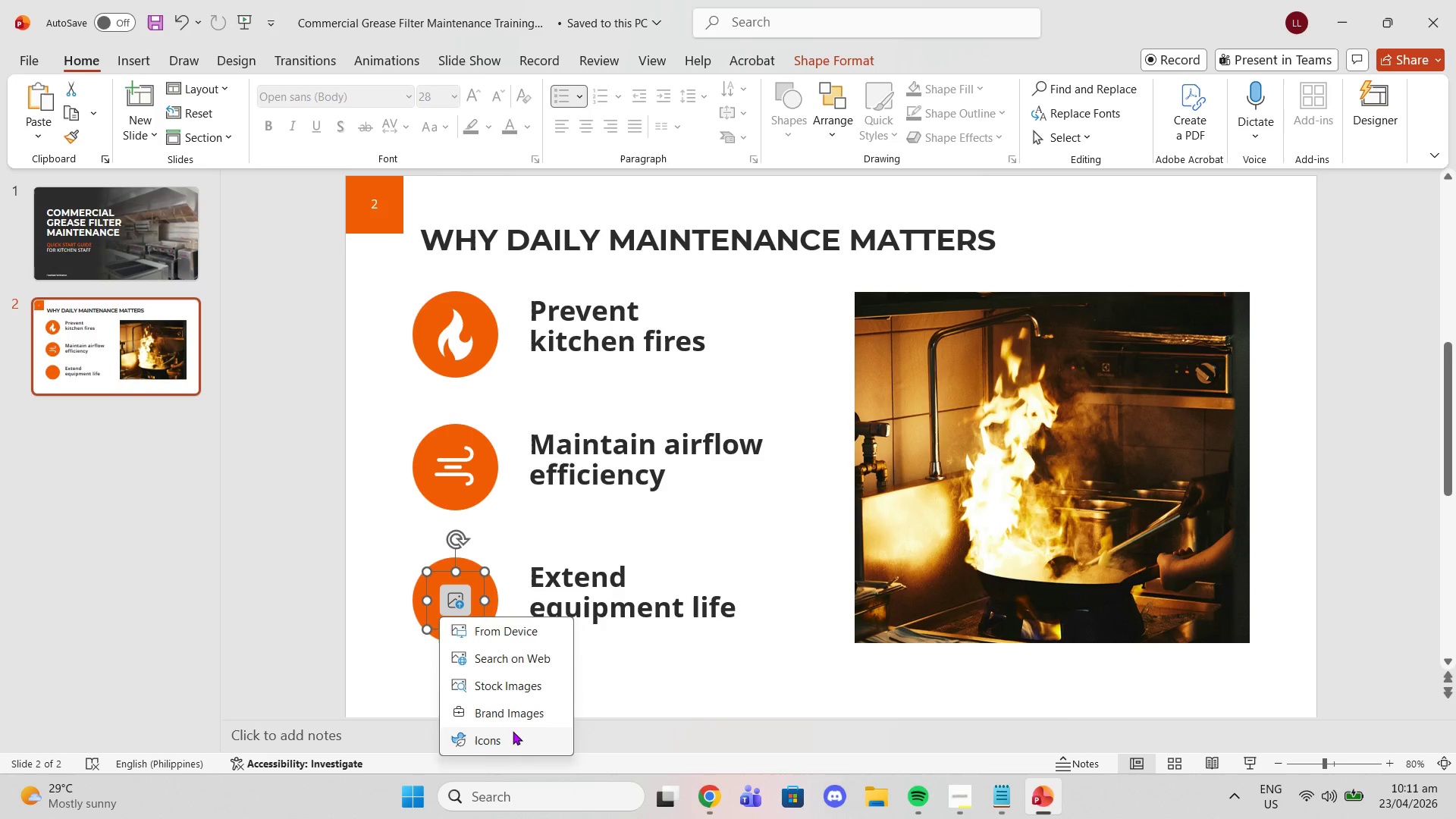 
left_click([513, 736])
 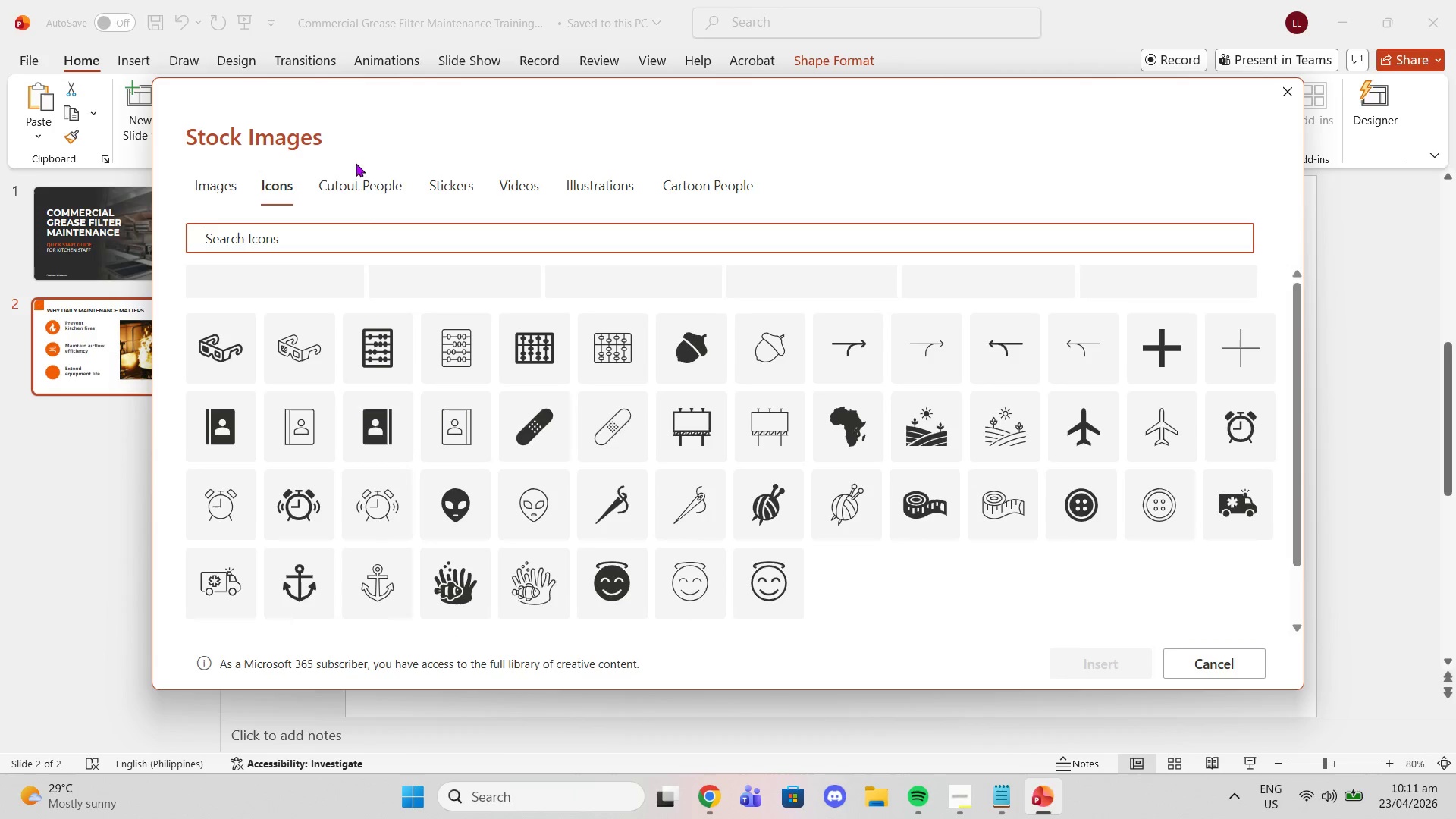 
type(wrench)
 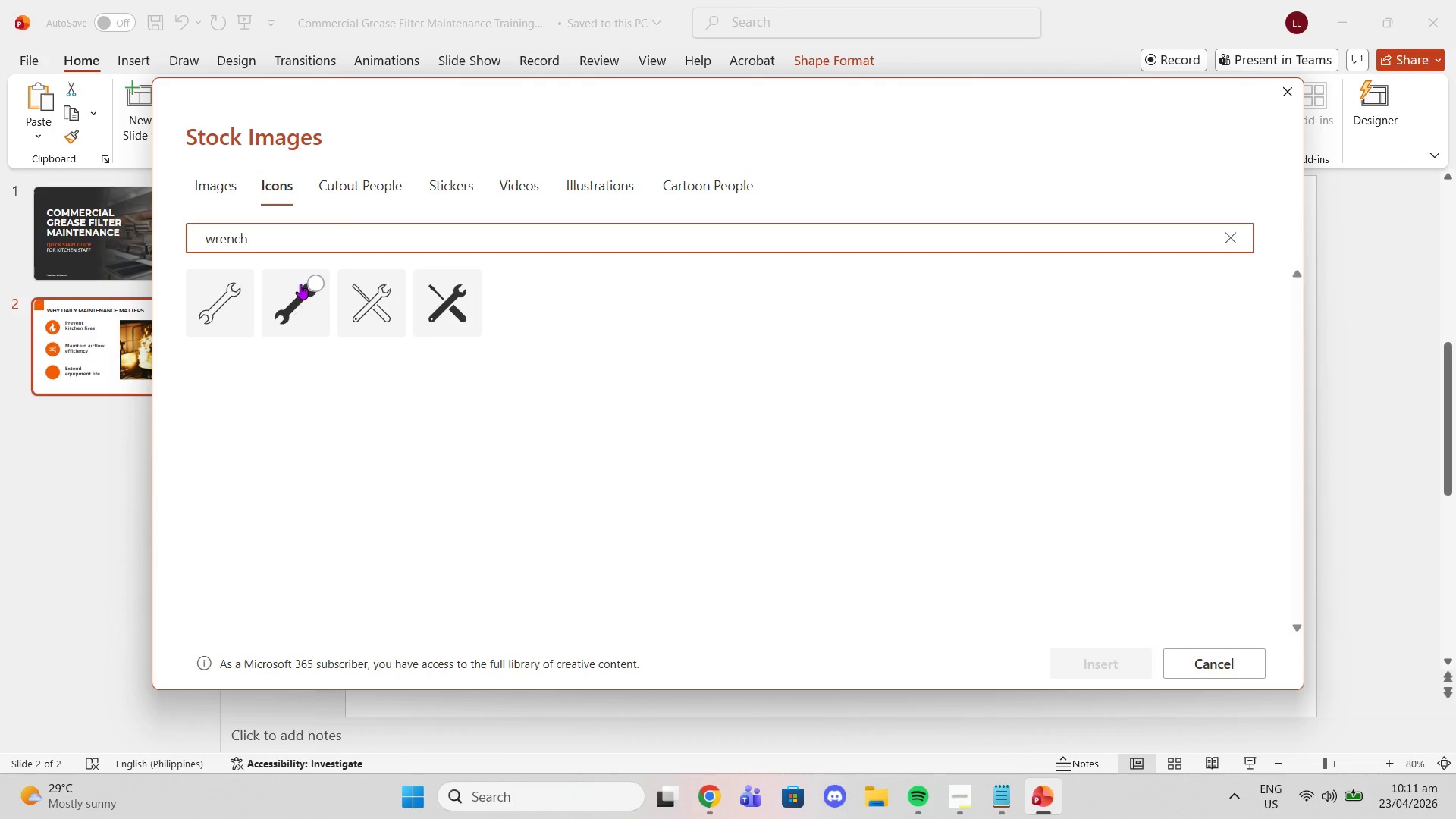 
left_click([290, 312])
 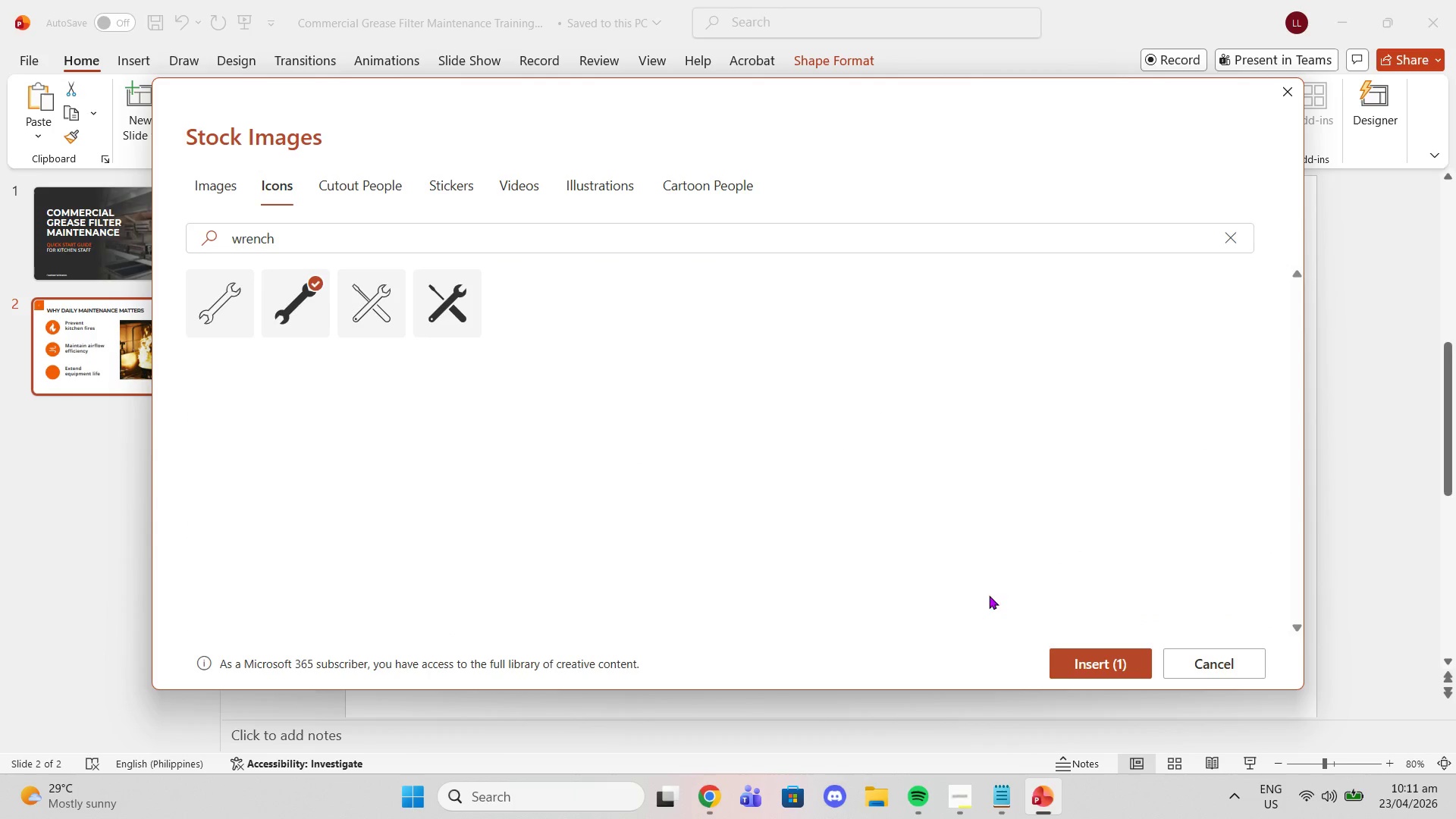 
left_click([1080, 654])
 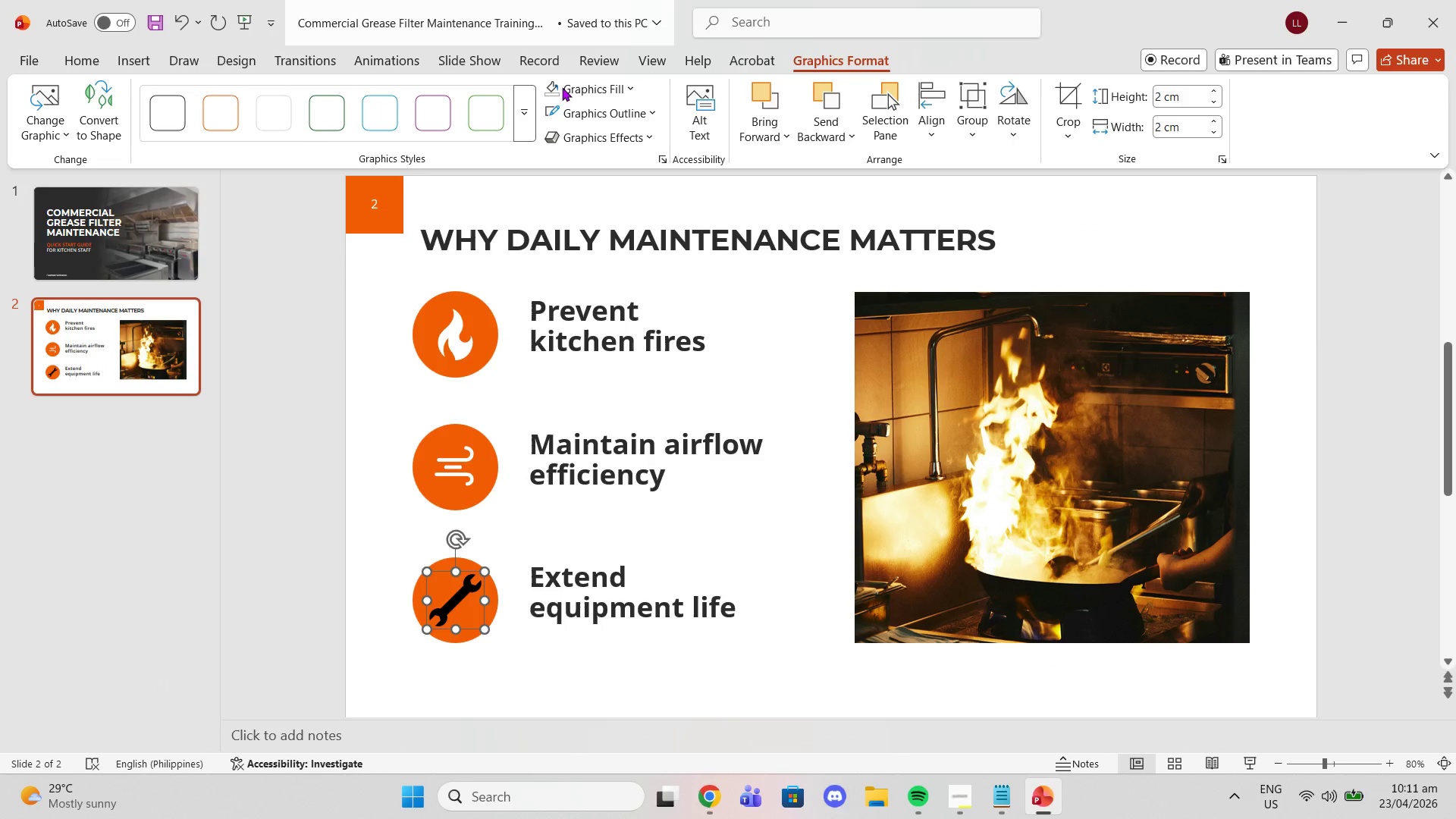 
left_click([550, 93])
 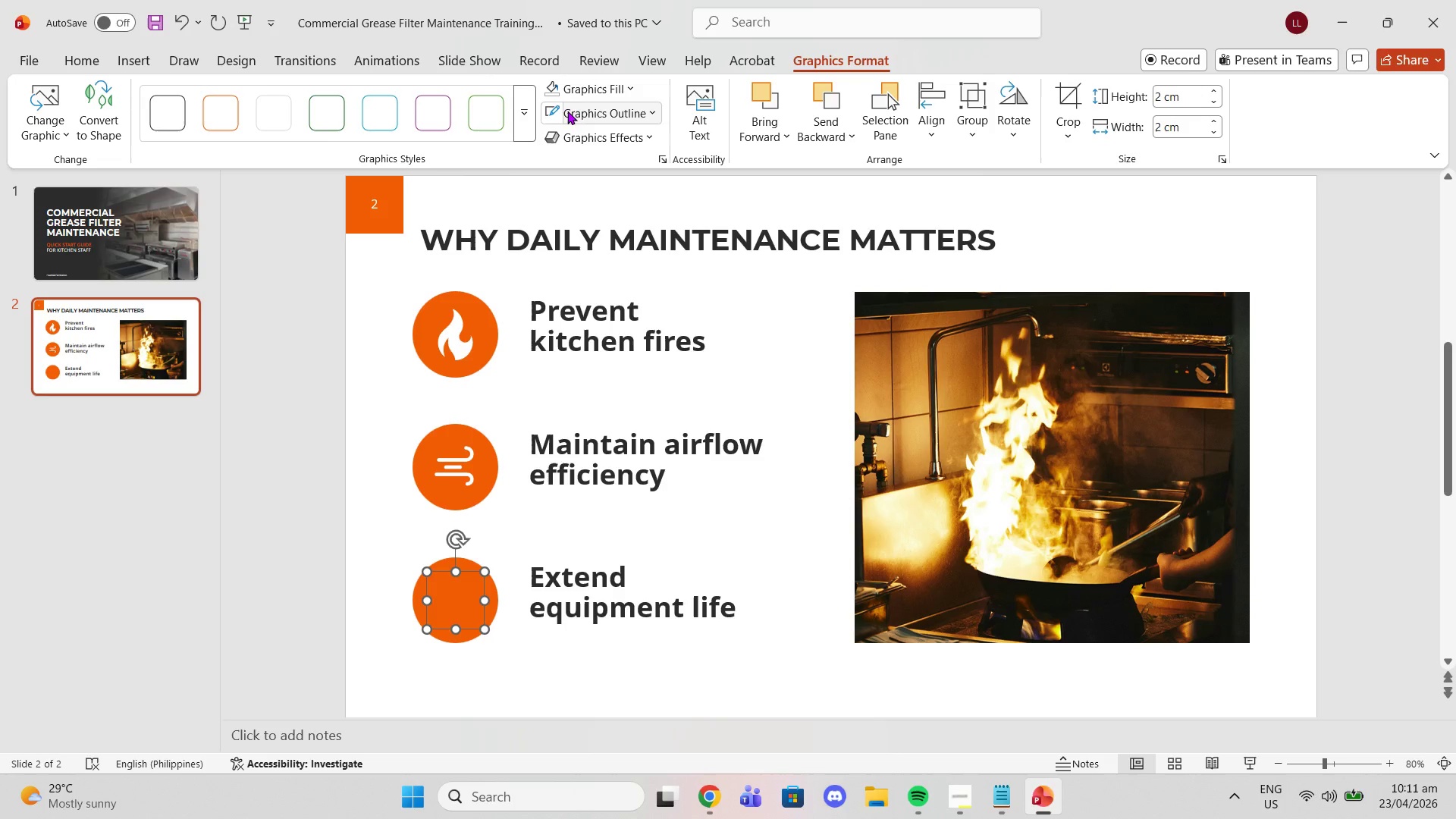 
left_click([574, 93])
 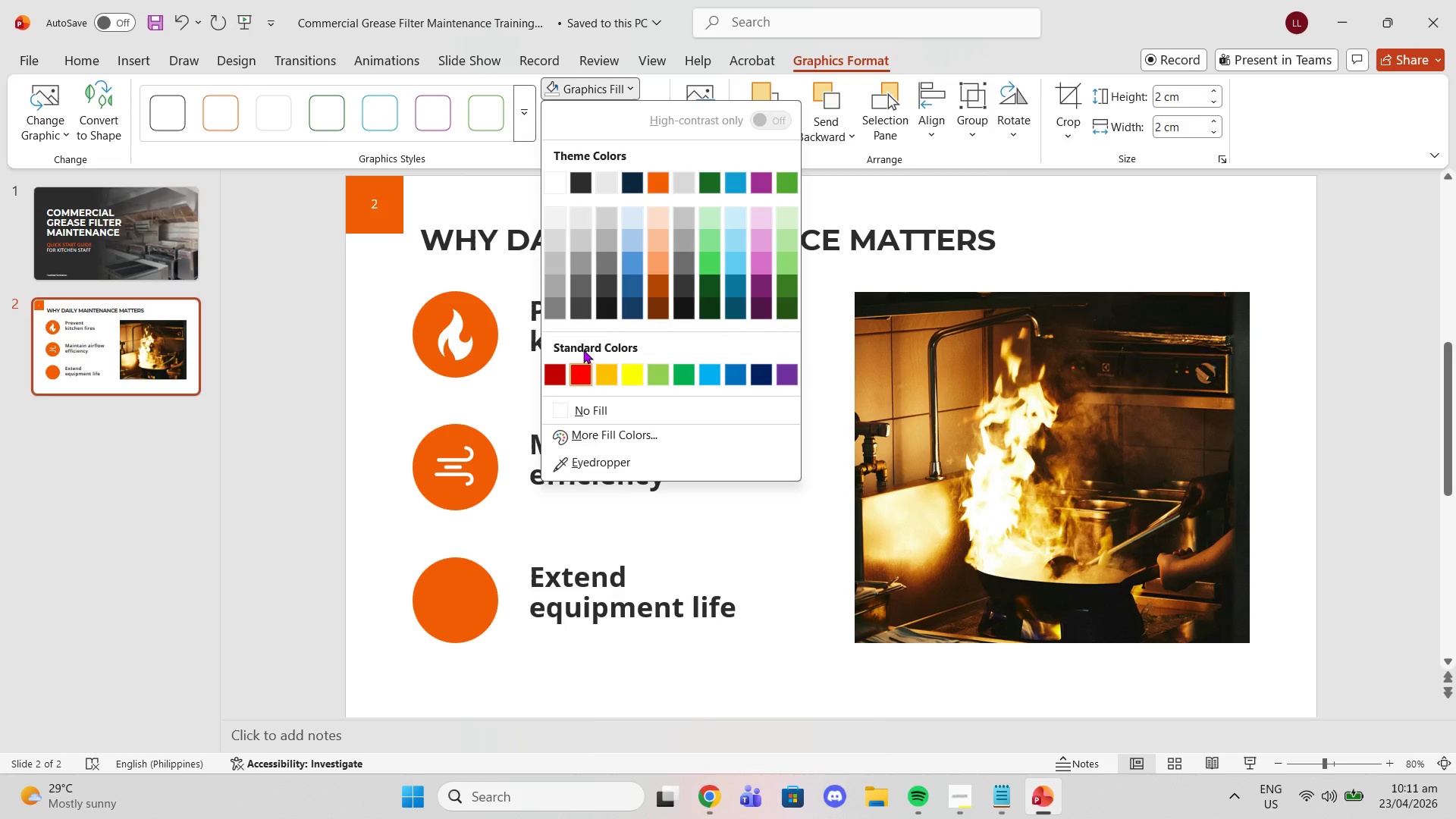 
left_click([556, 180])
 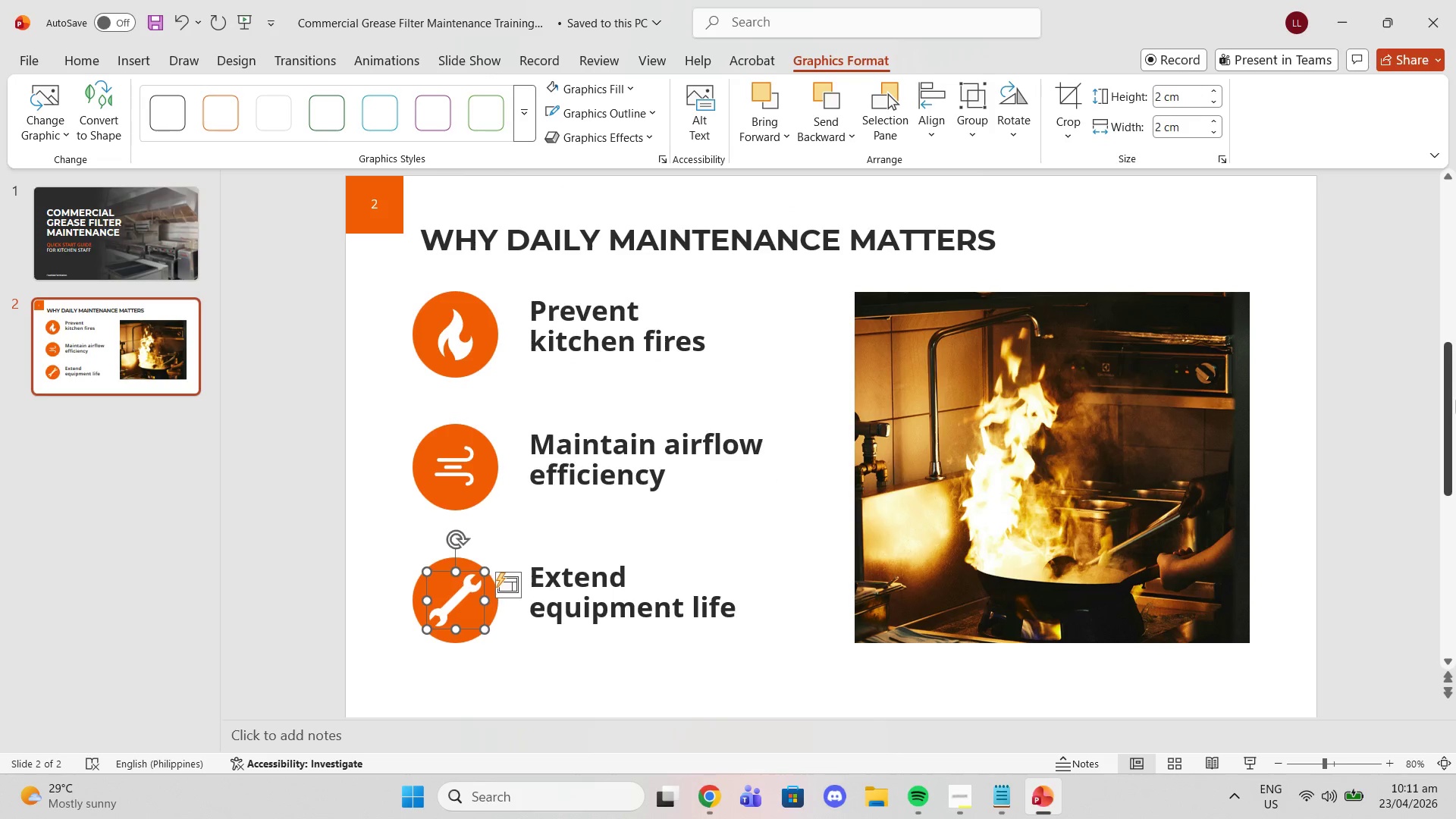 
left_click([1398, 383])
 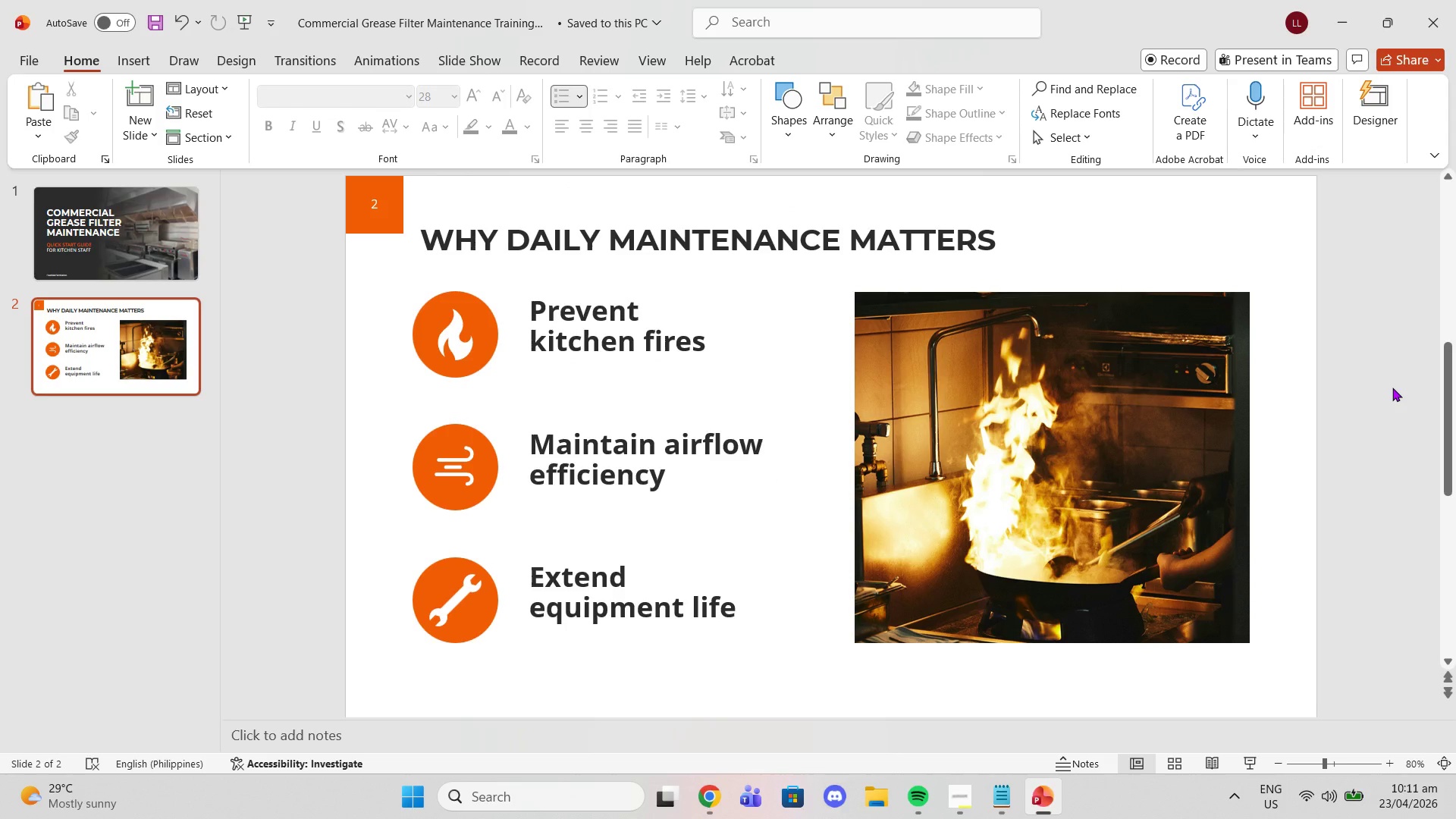 
left_click([830, 259])
 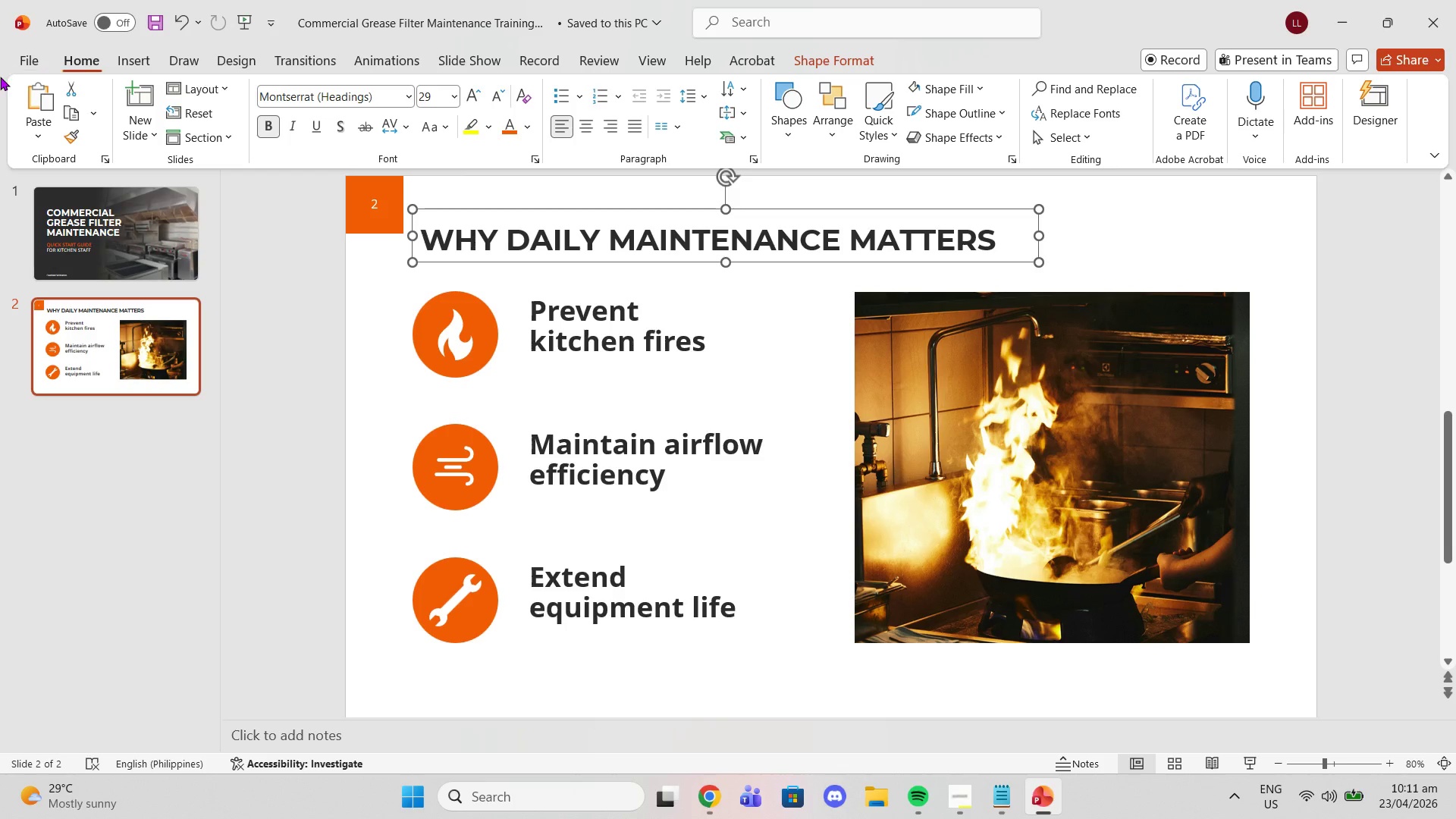 
left_click([659, 64])
 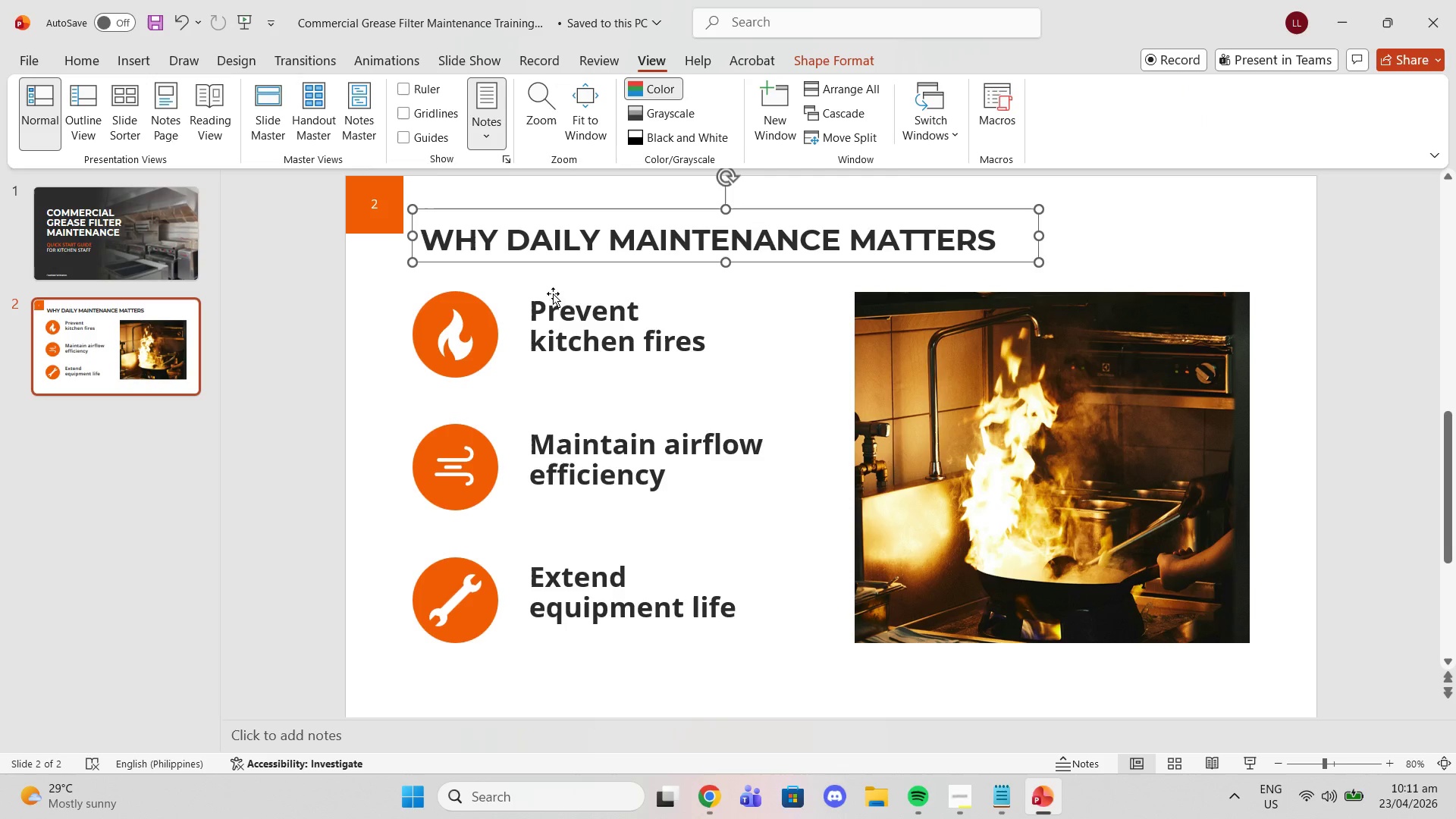 
left_click([551, 310])
 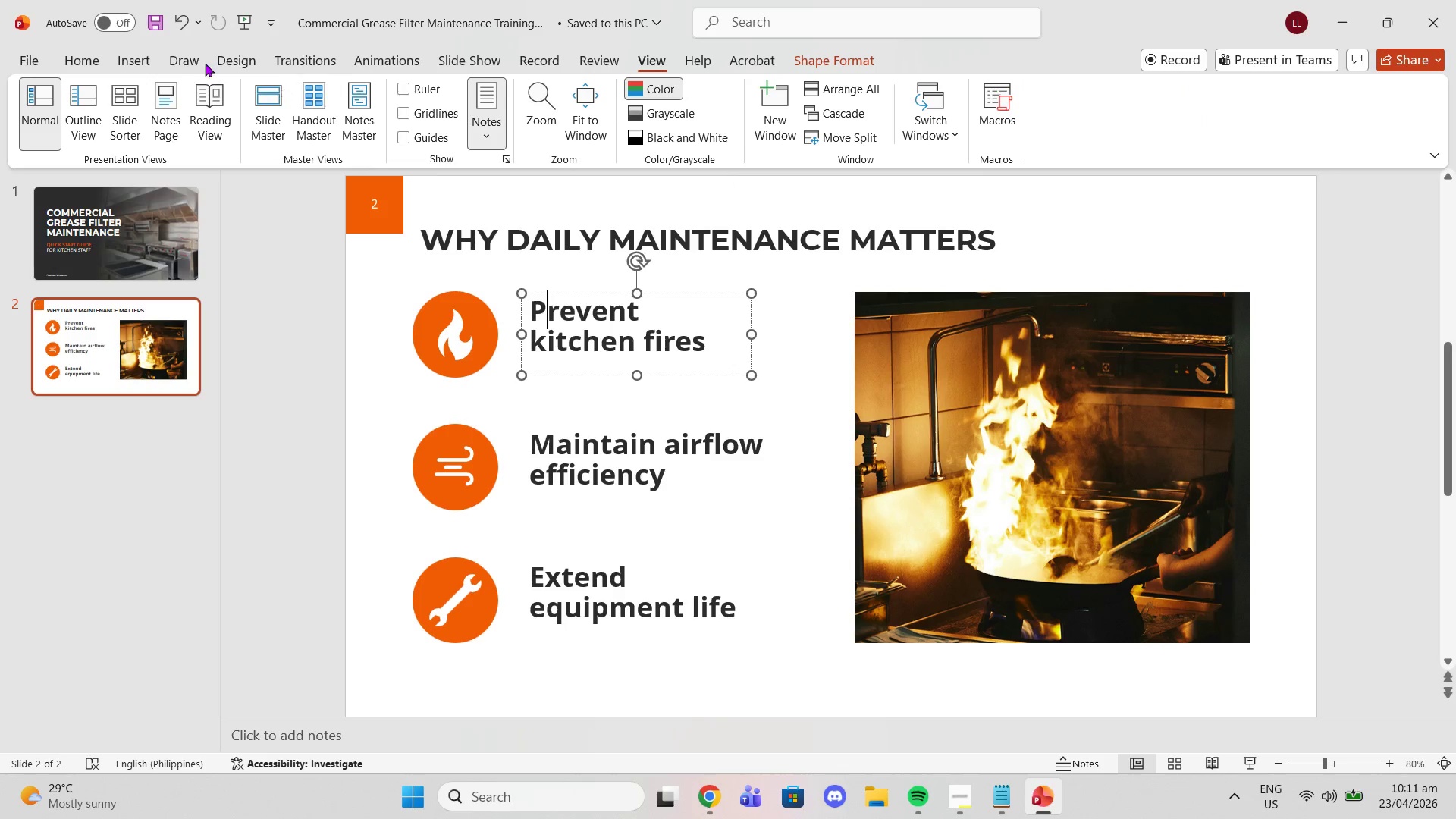 
left_click([73, 69])
 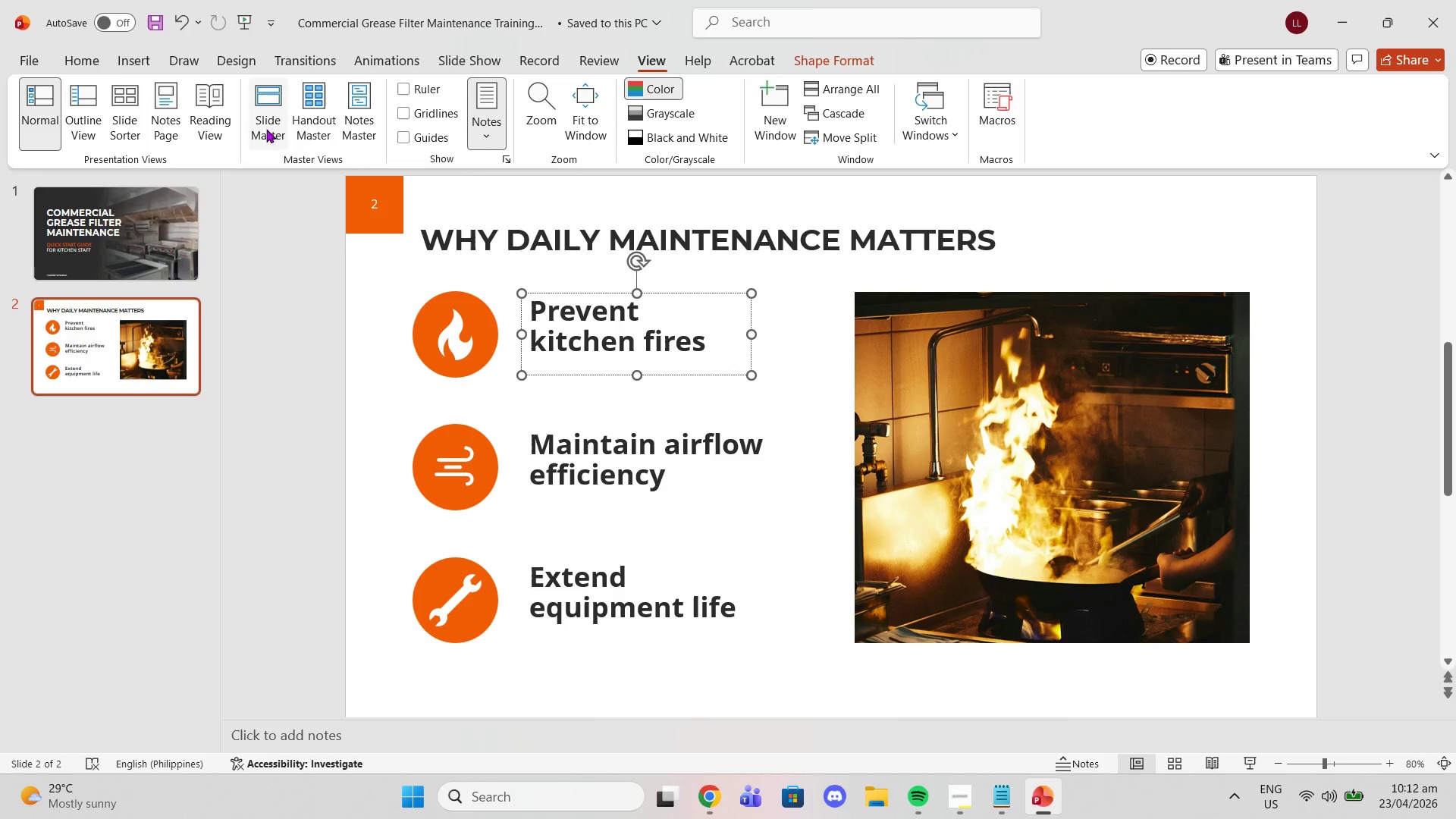 
wait(5.28)
 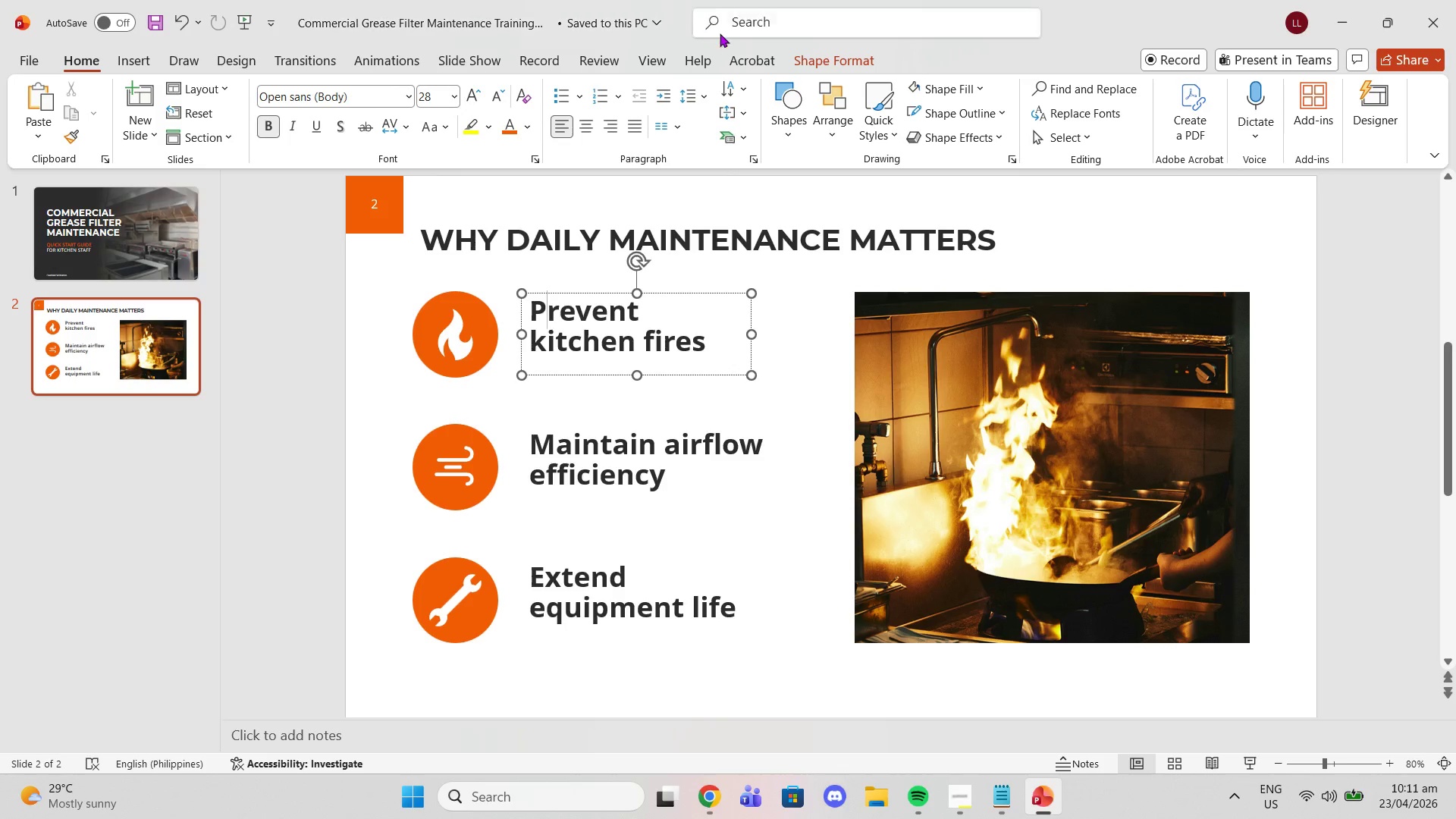 
left_click([475, 218])
 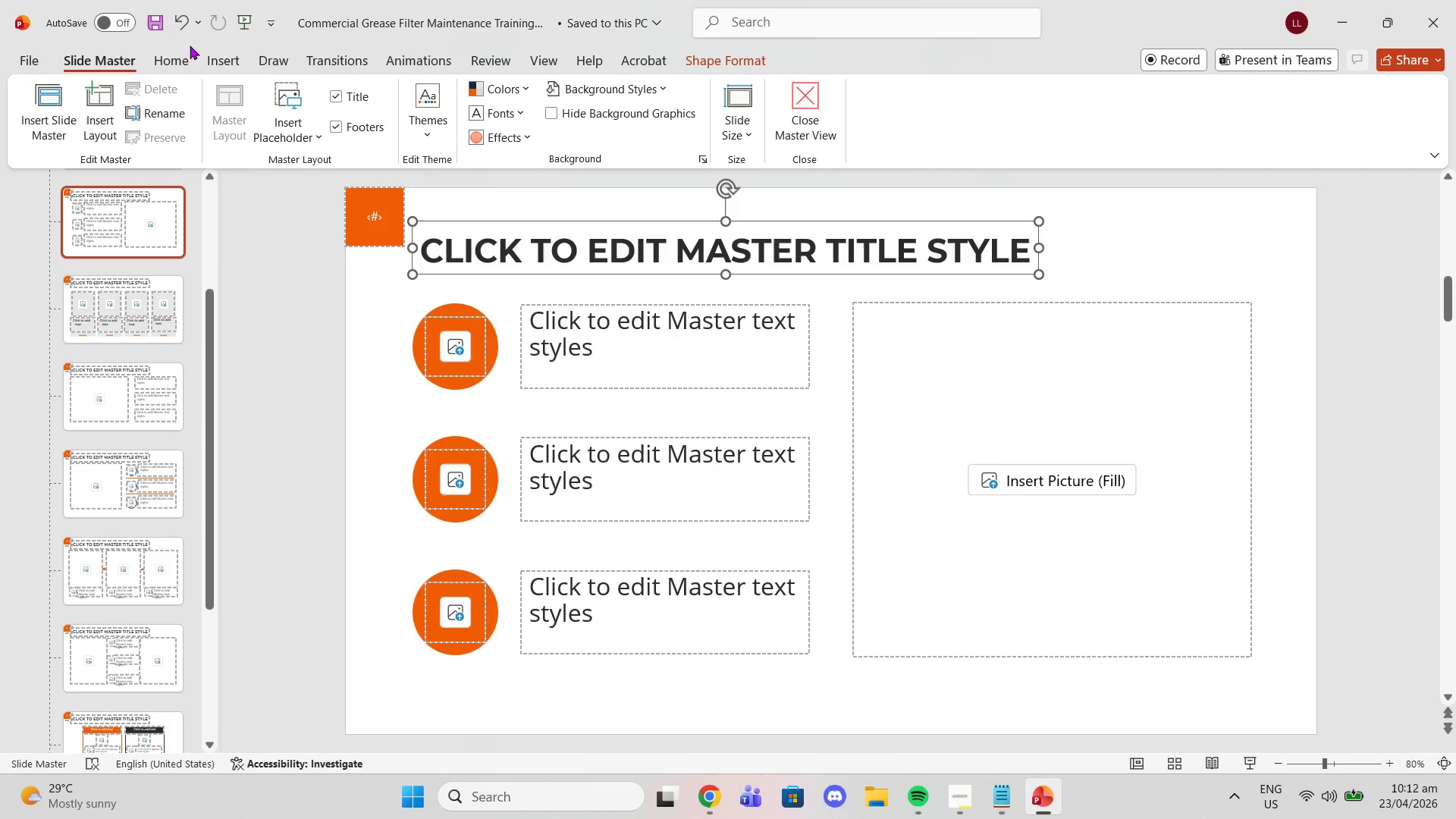 
left_click([176, 58])
 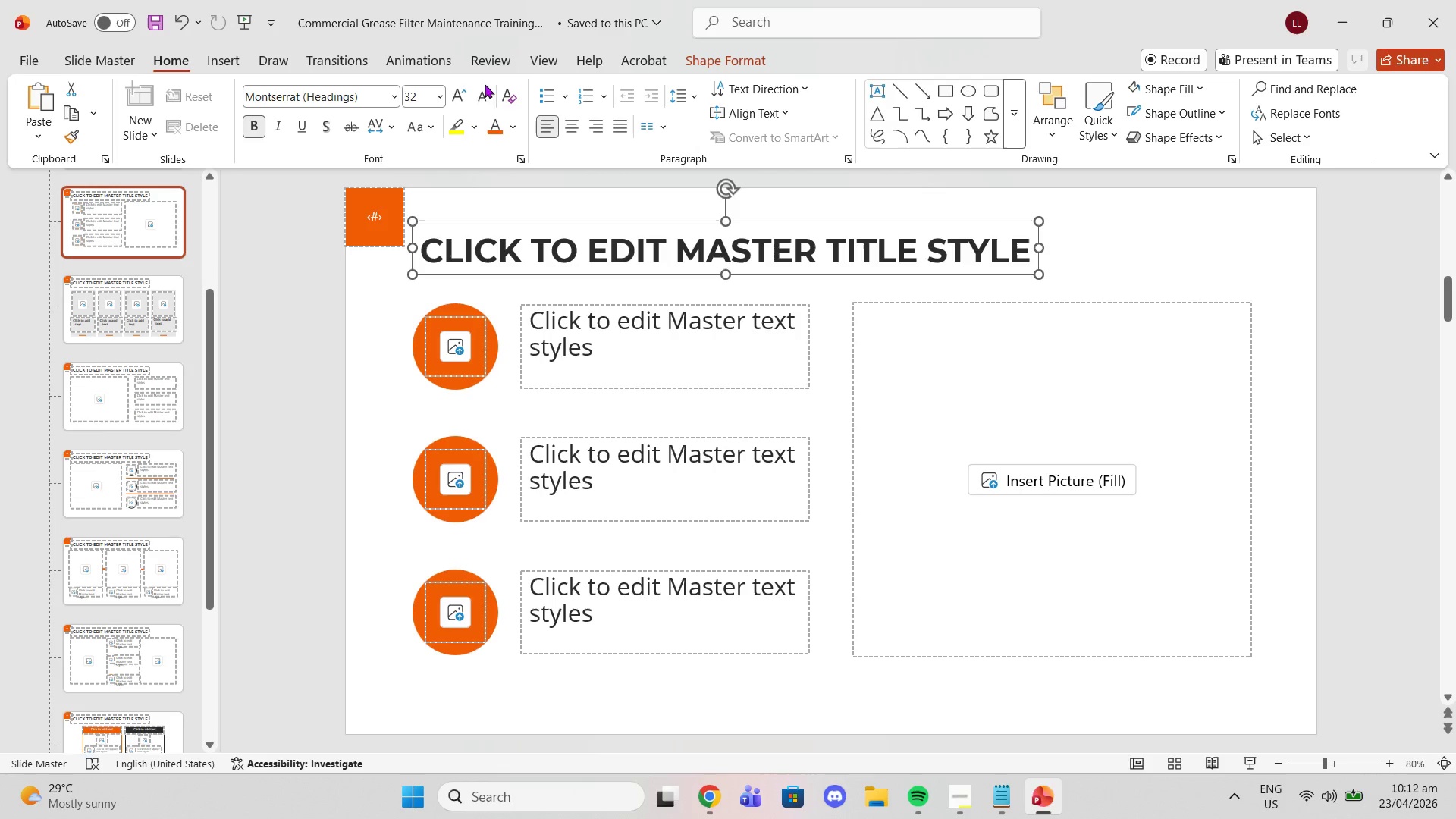 
left_click([463, 102])
 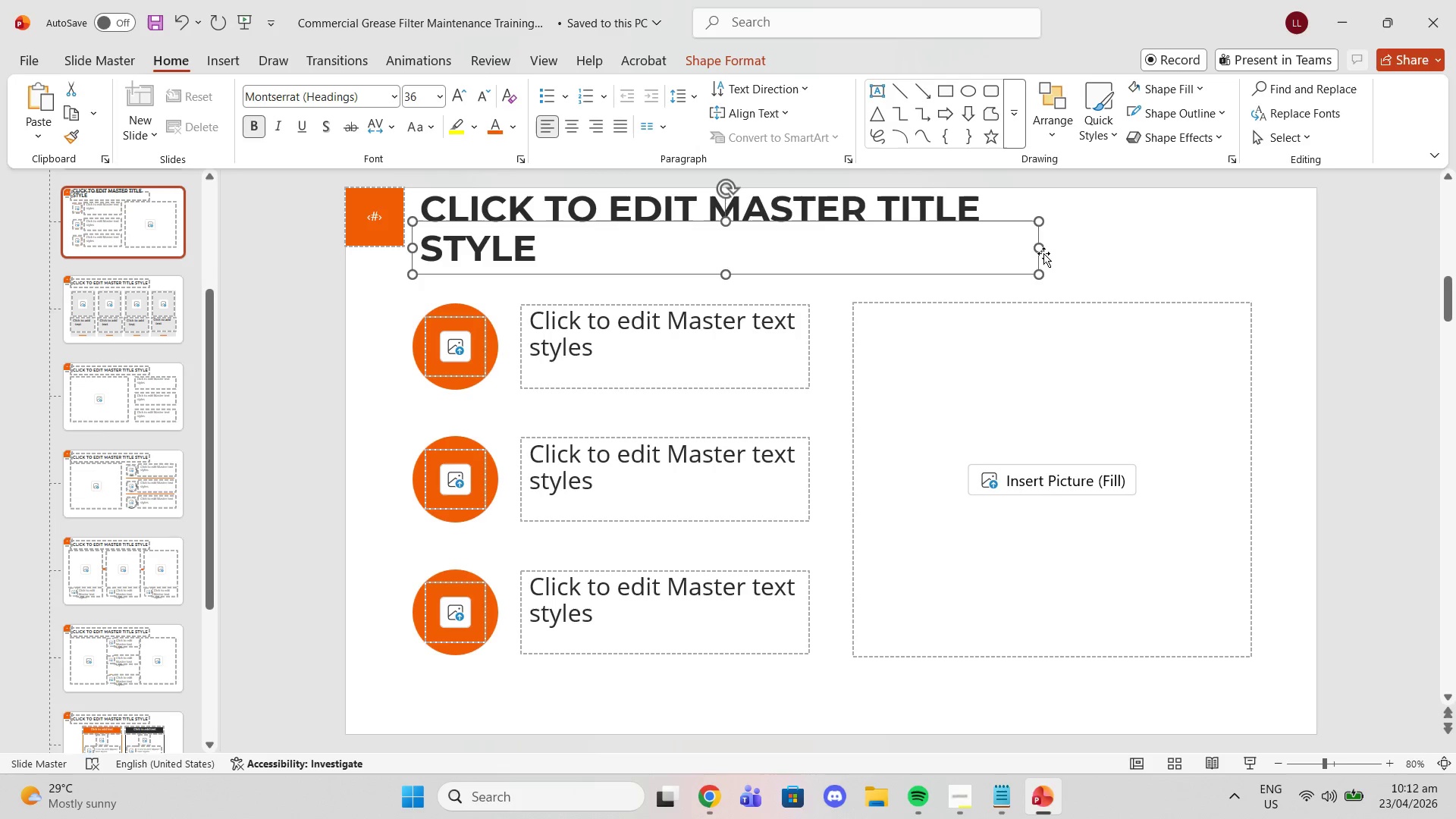 
left_click_drag(start_coordinate=[1038, 251], to_coordinate=[1110, 247])
 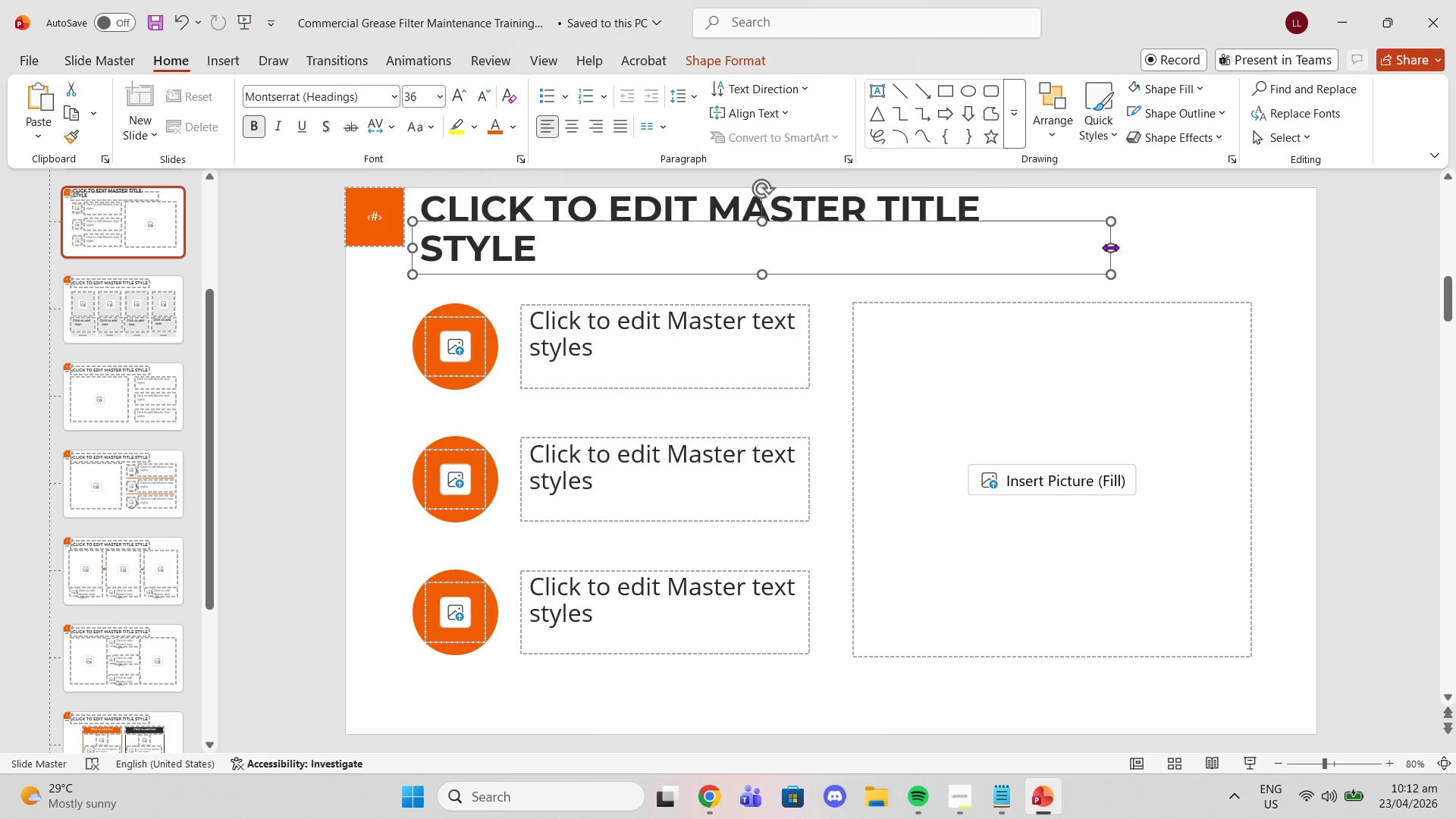 
left_click_drag(start_coordinate=[1110, 247], to_coordinate=[1127, 247])
 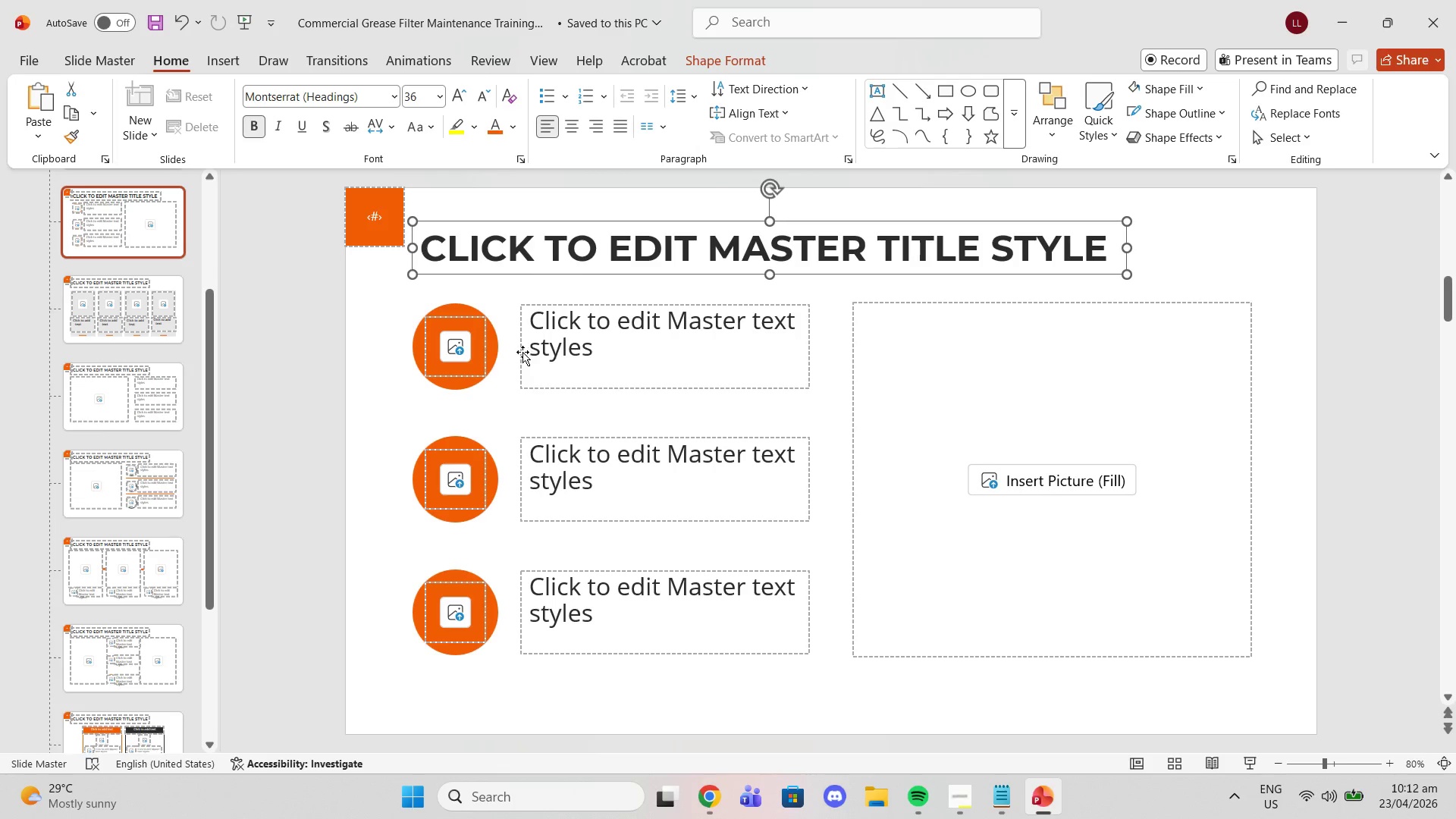 
left_click([520, 352])
 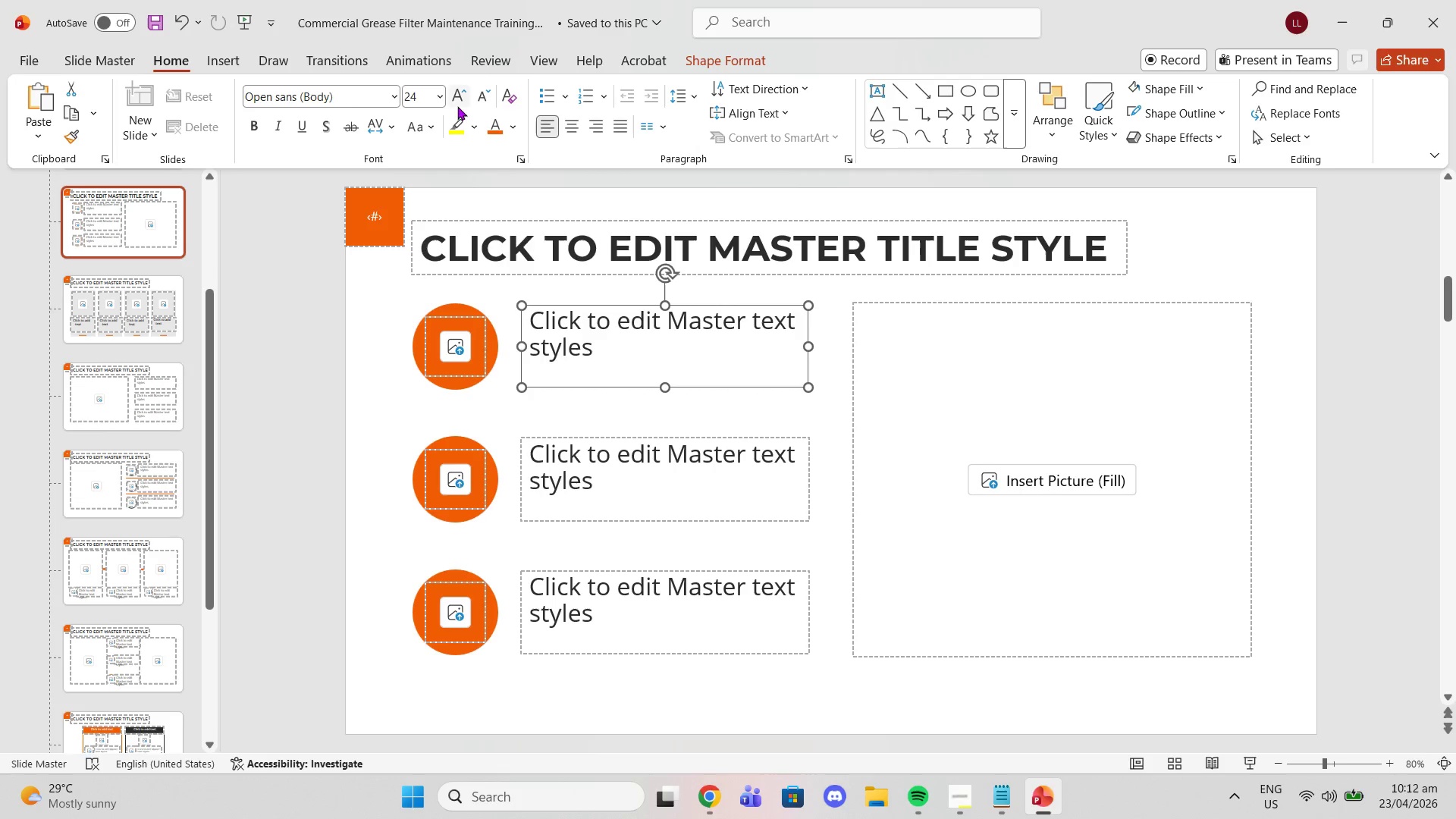 
left_click([457, 99])
 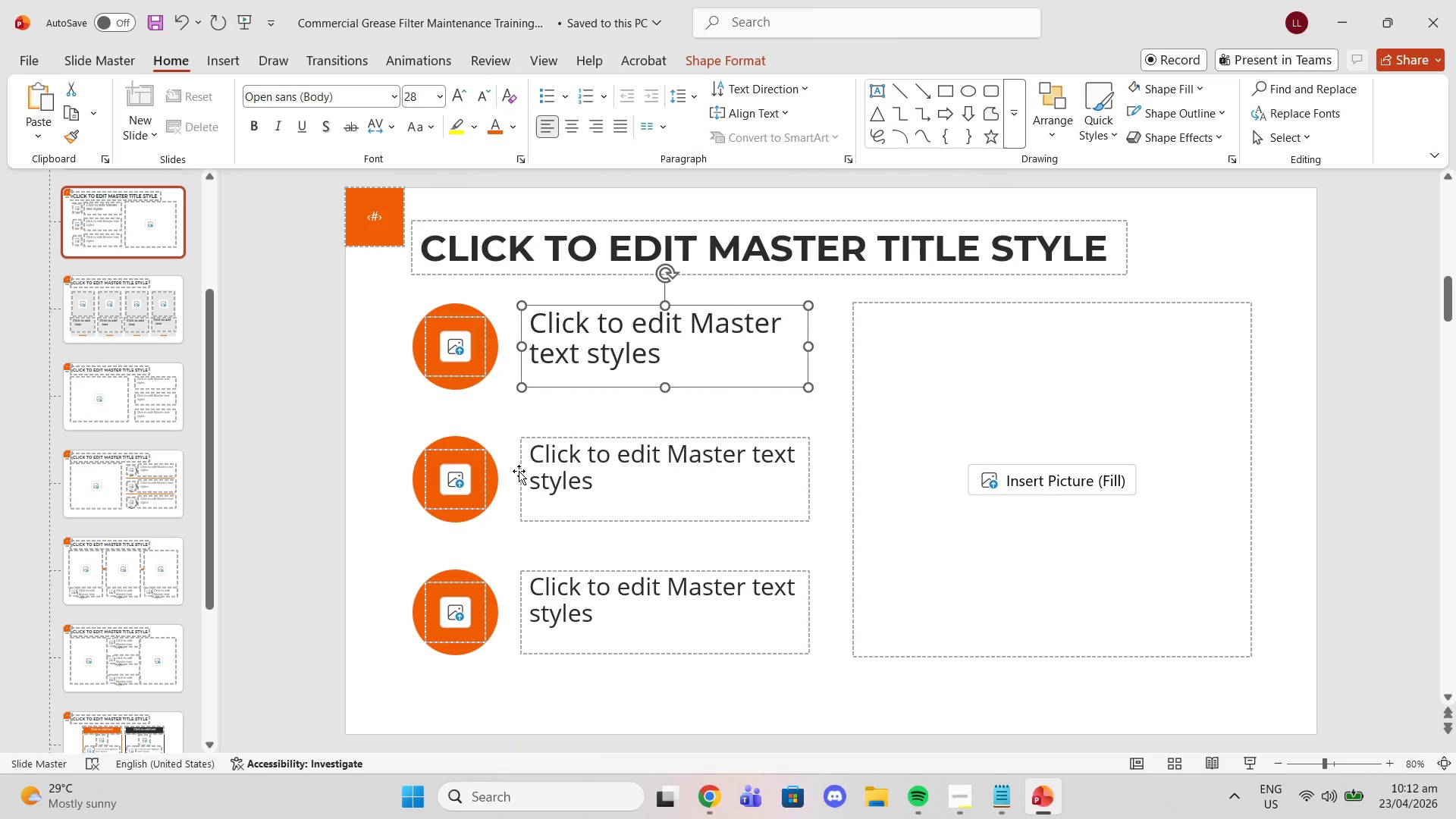 
left_click([519, 471])
 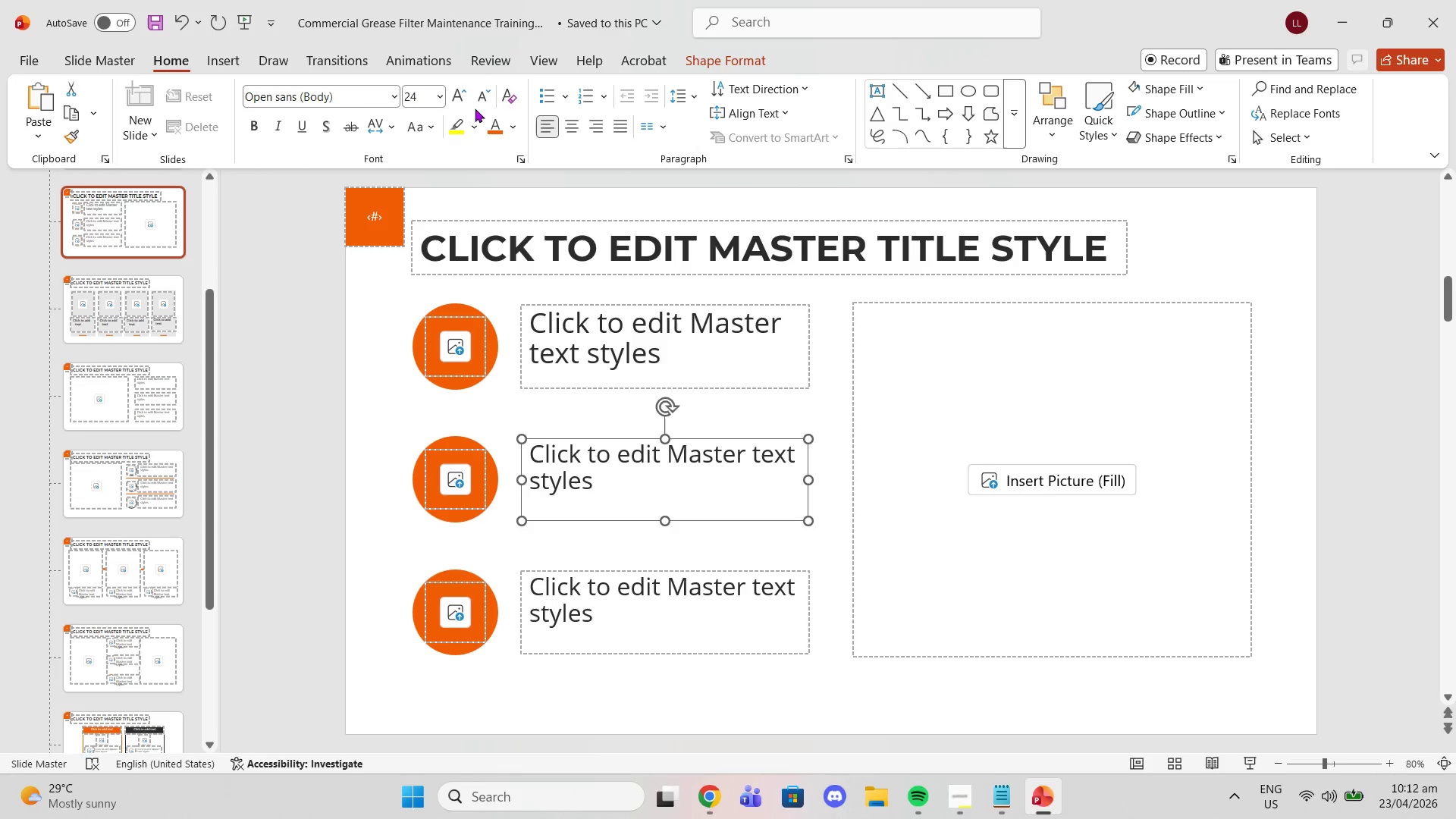 
left_click([453, 98])
 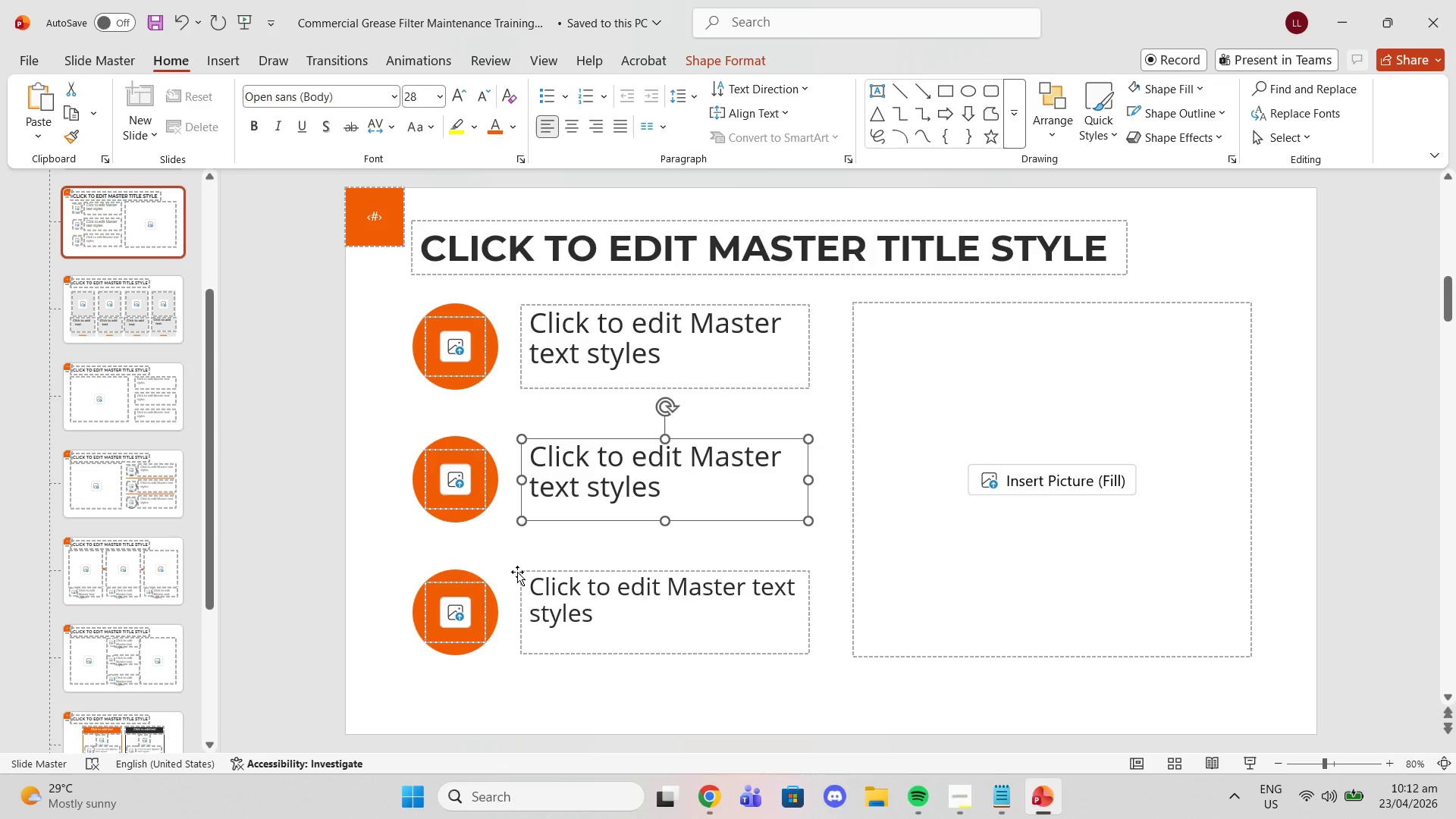 
left_click([522, 581])
 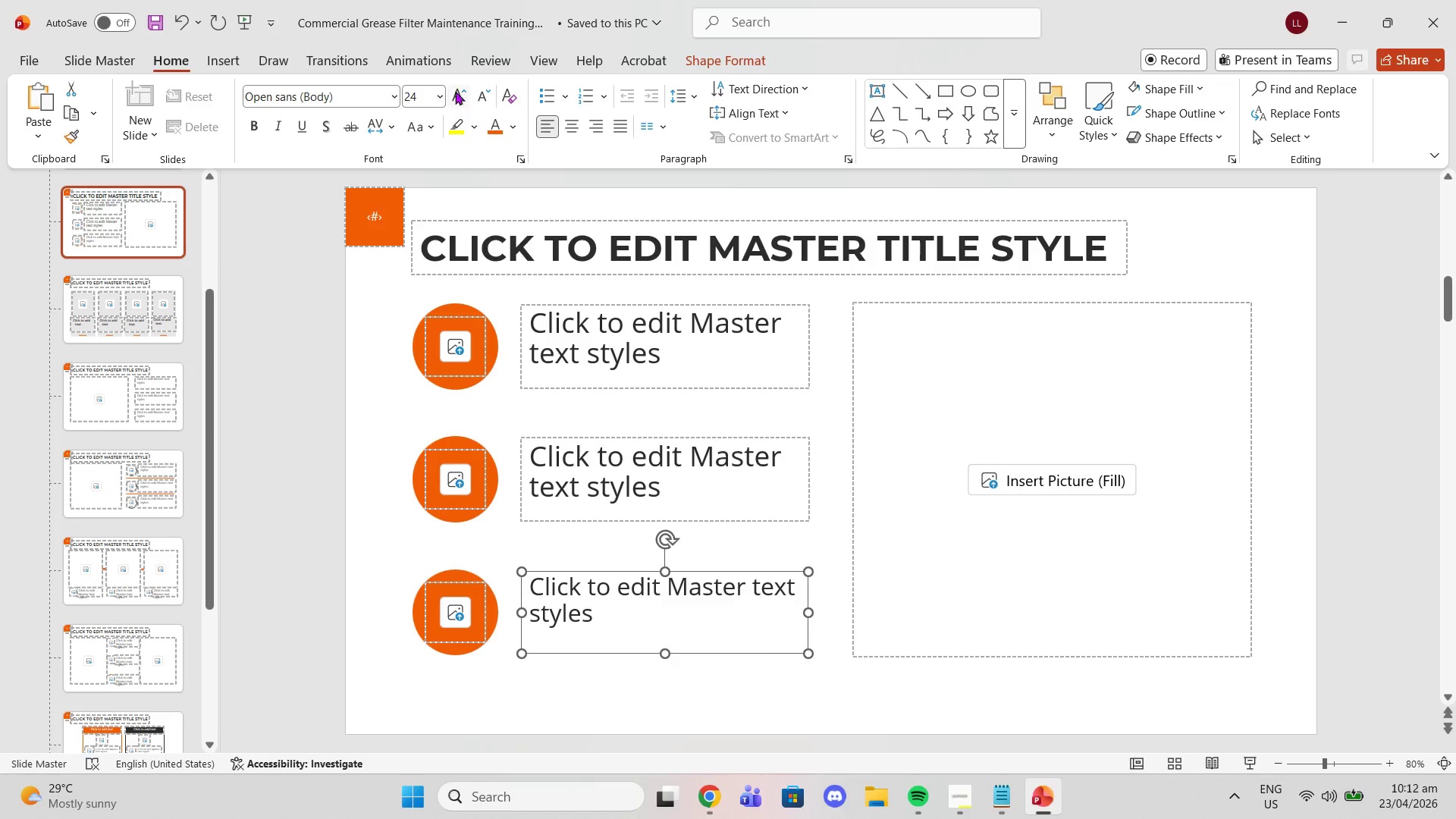 
left_click([448, 89])
 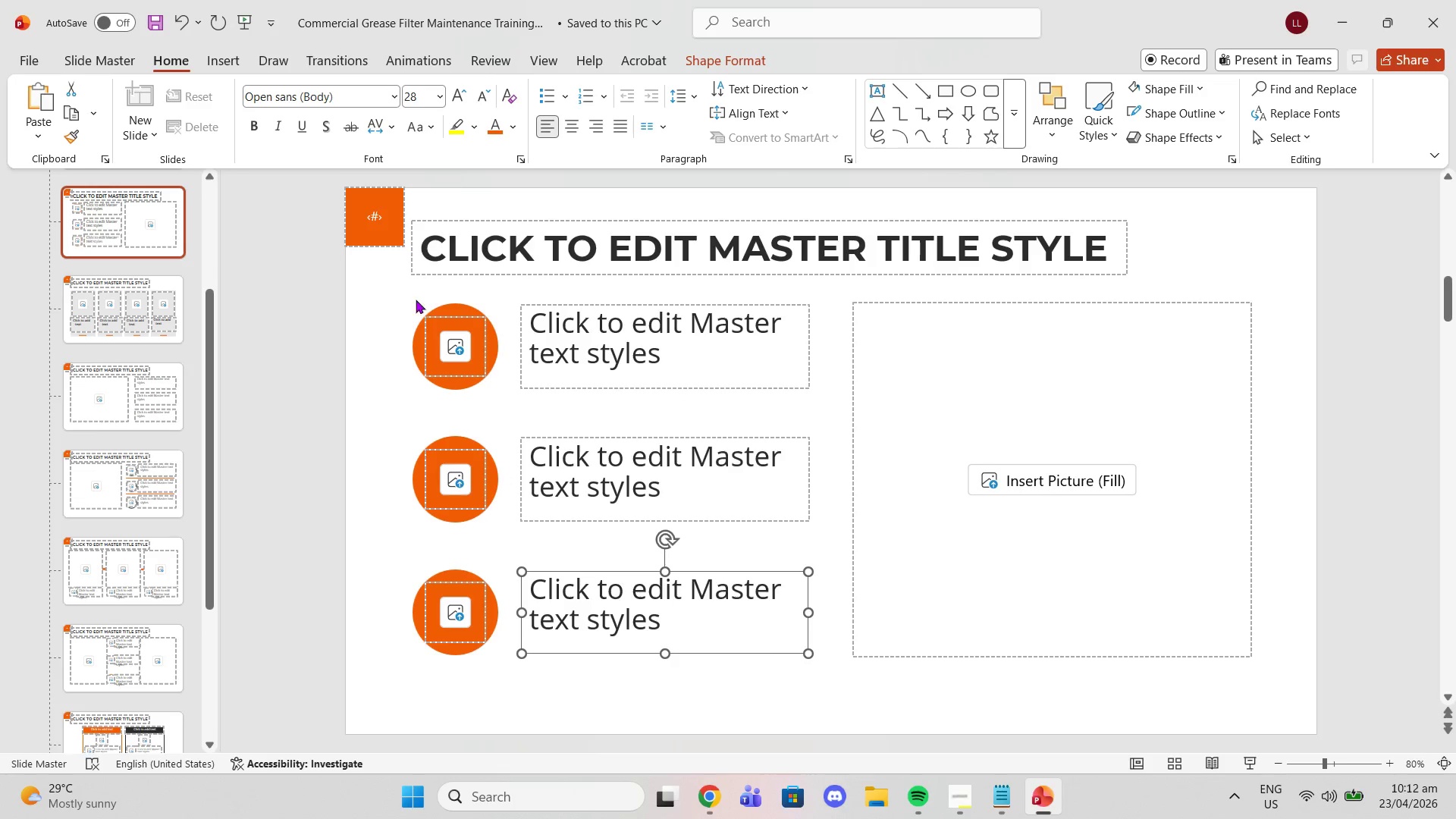 
scroll: coordinate [391, 340], scroll_direction: down, amount: 1.0
 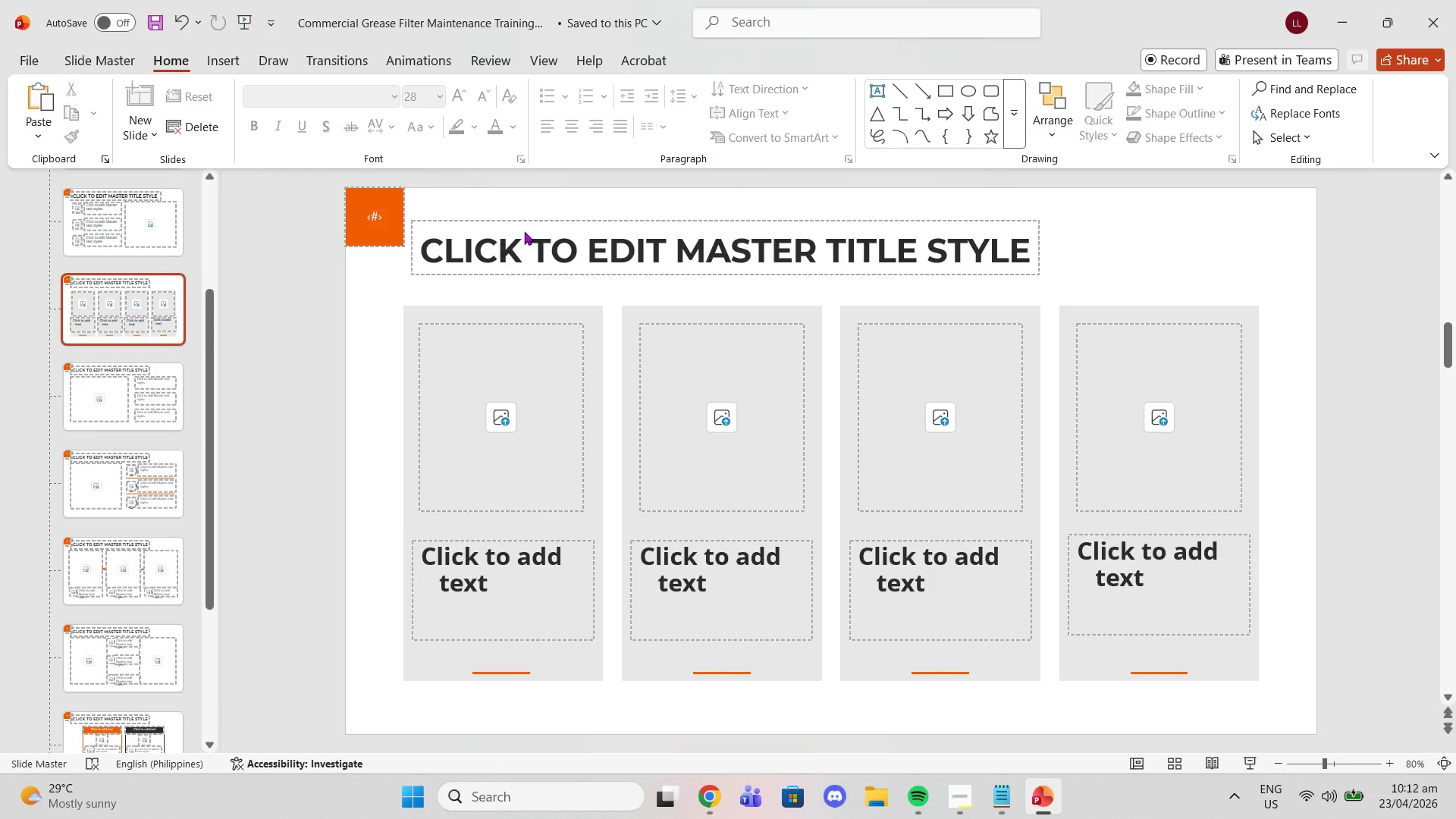 
left_click([524, 231])
 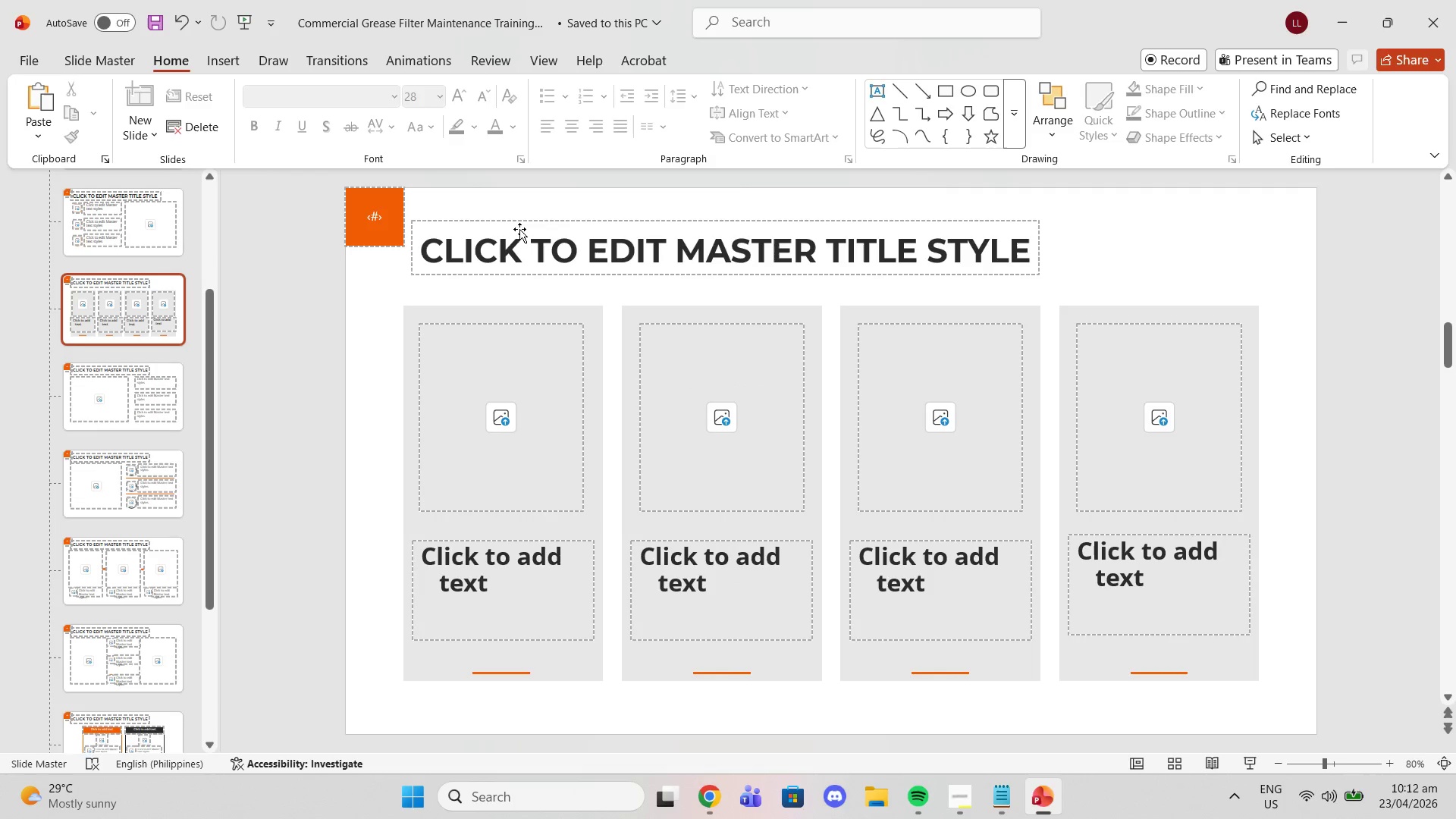 
left_click([519, 229])
 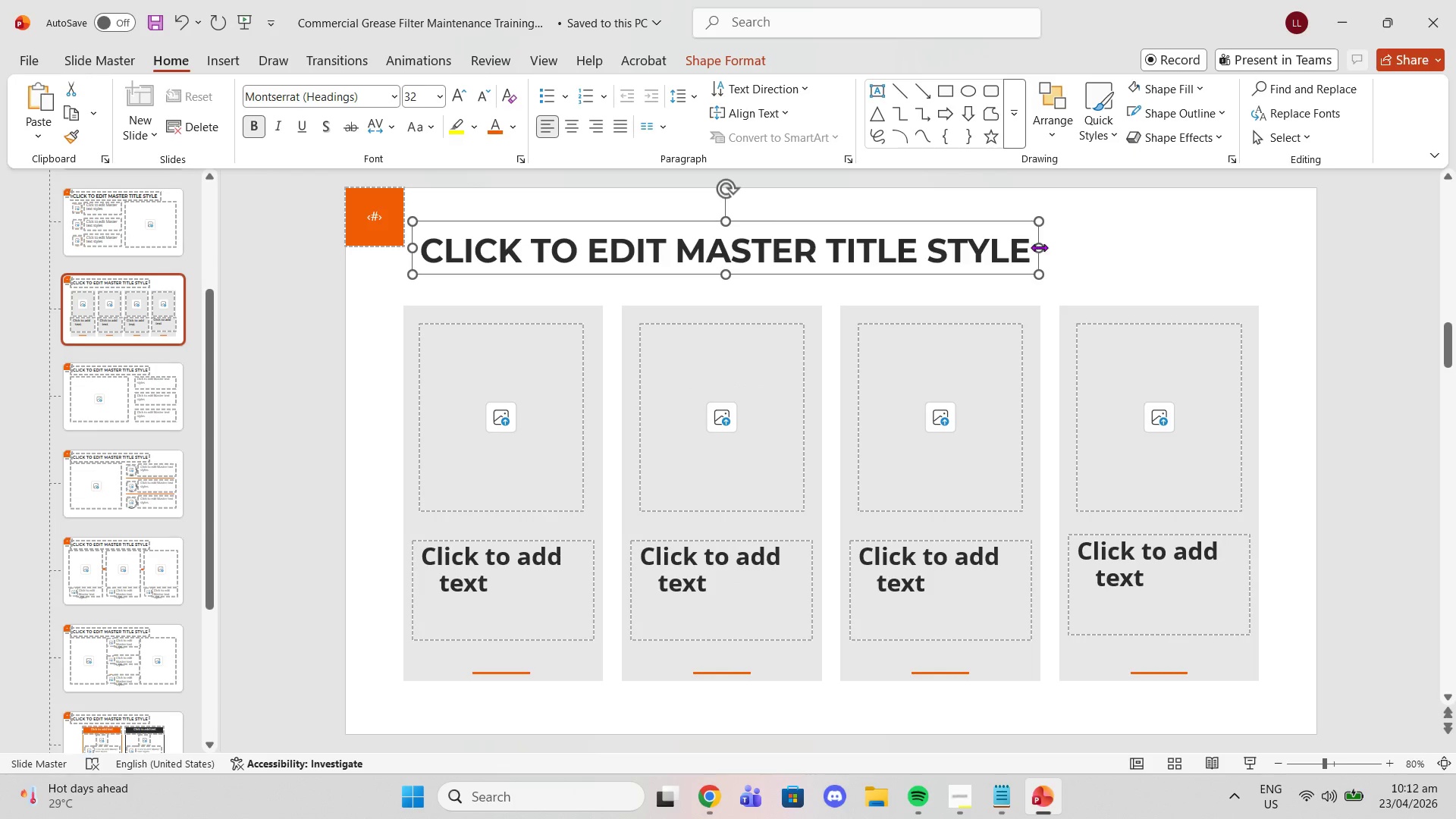 
left_click_drag(start_coordinate=[1039, 247], to_coordinate=[1257, 241])
 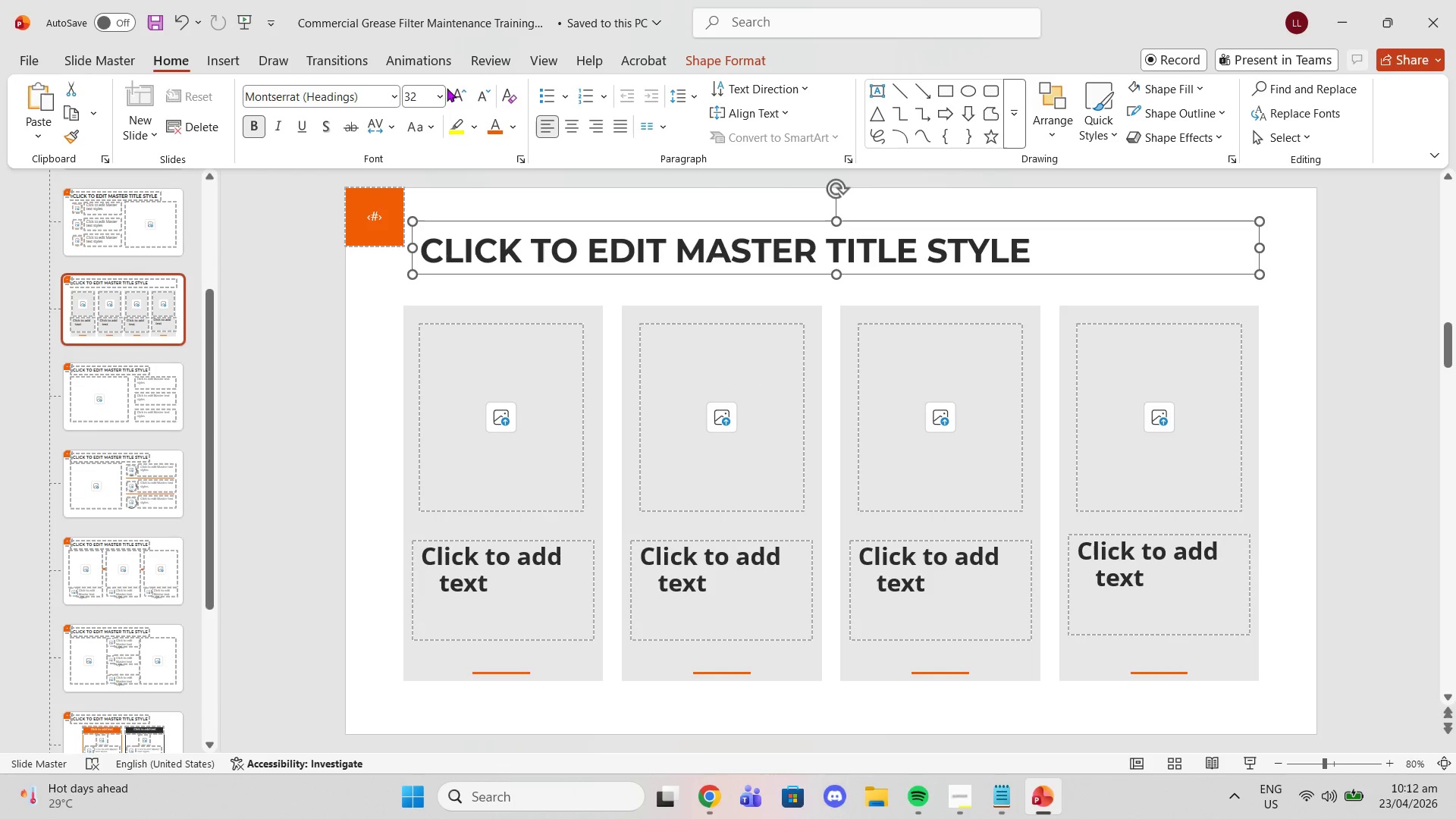 
left_click([469, 96])
 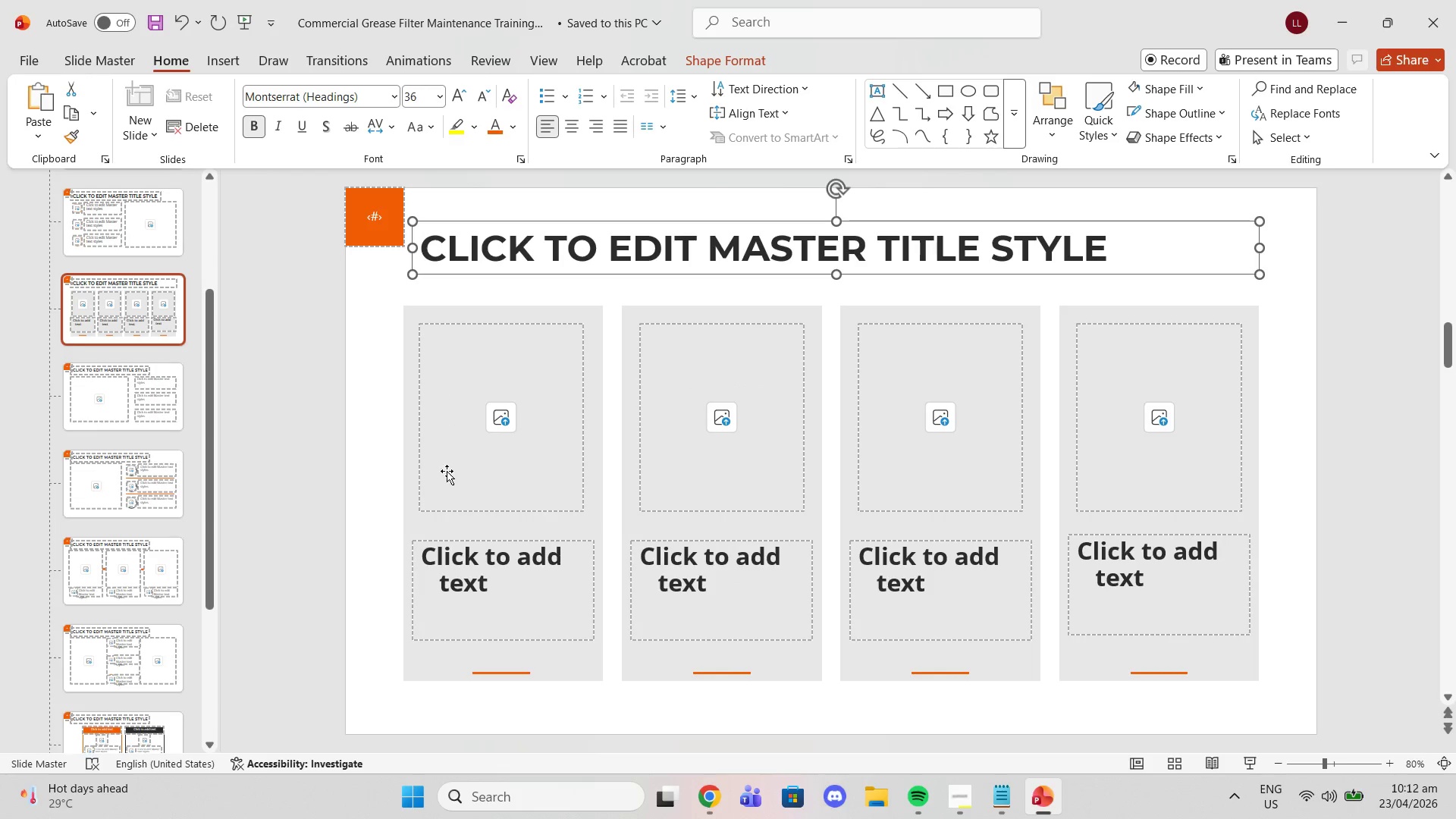 
left_click([450, 560])
 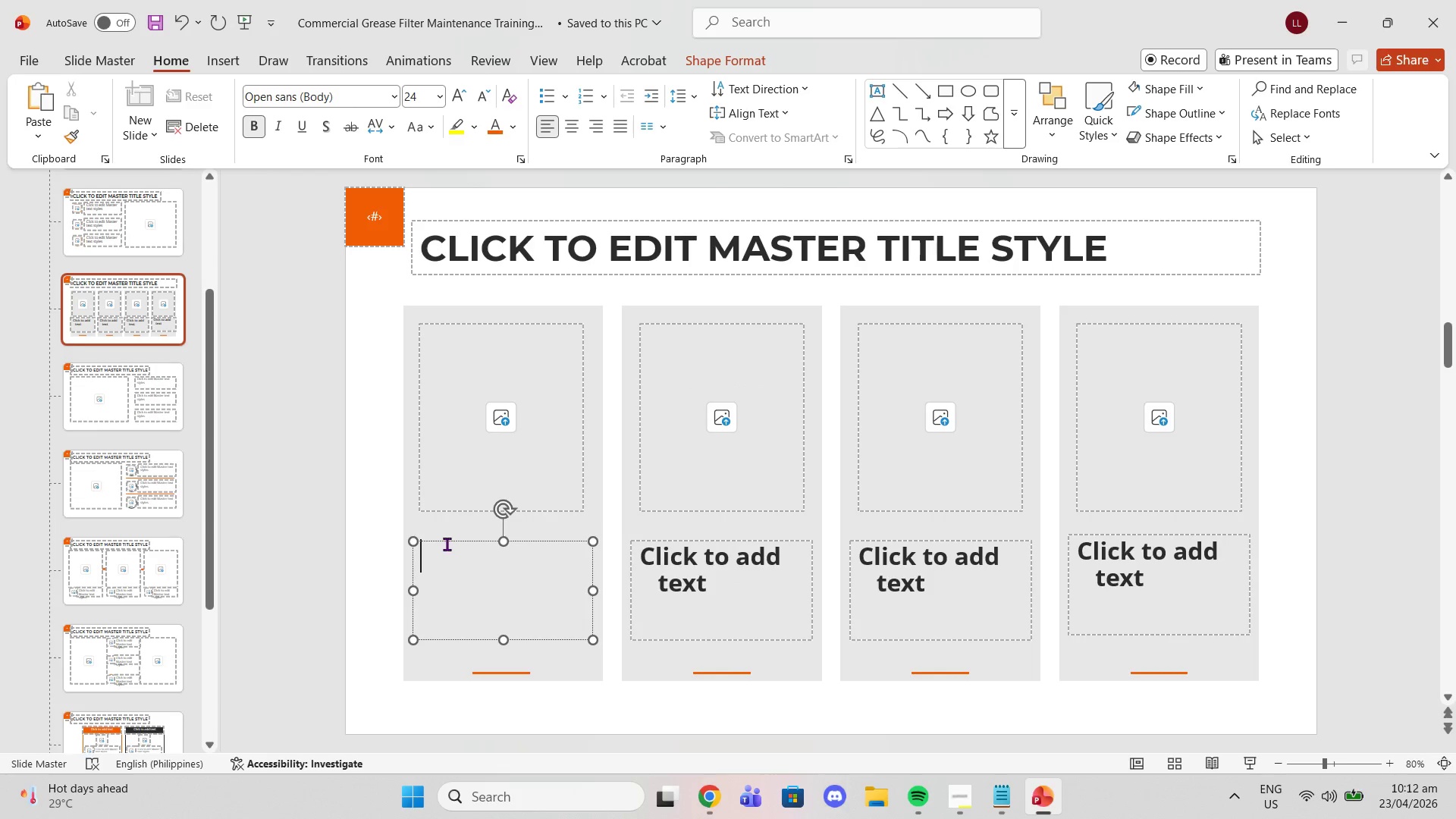 
left_click([447, 544])
 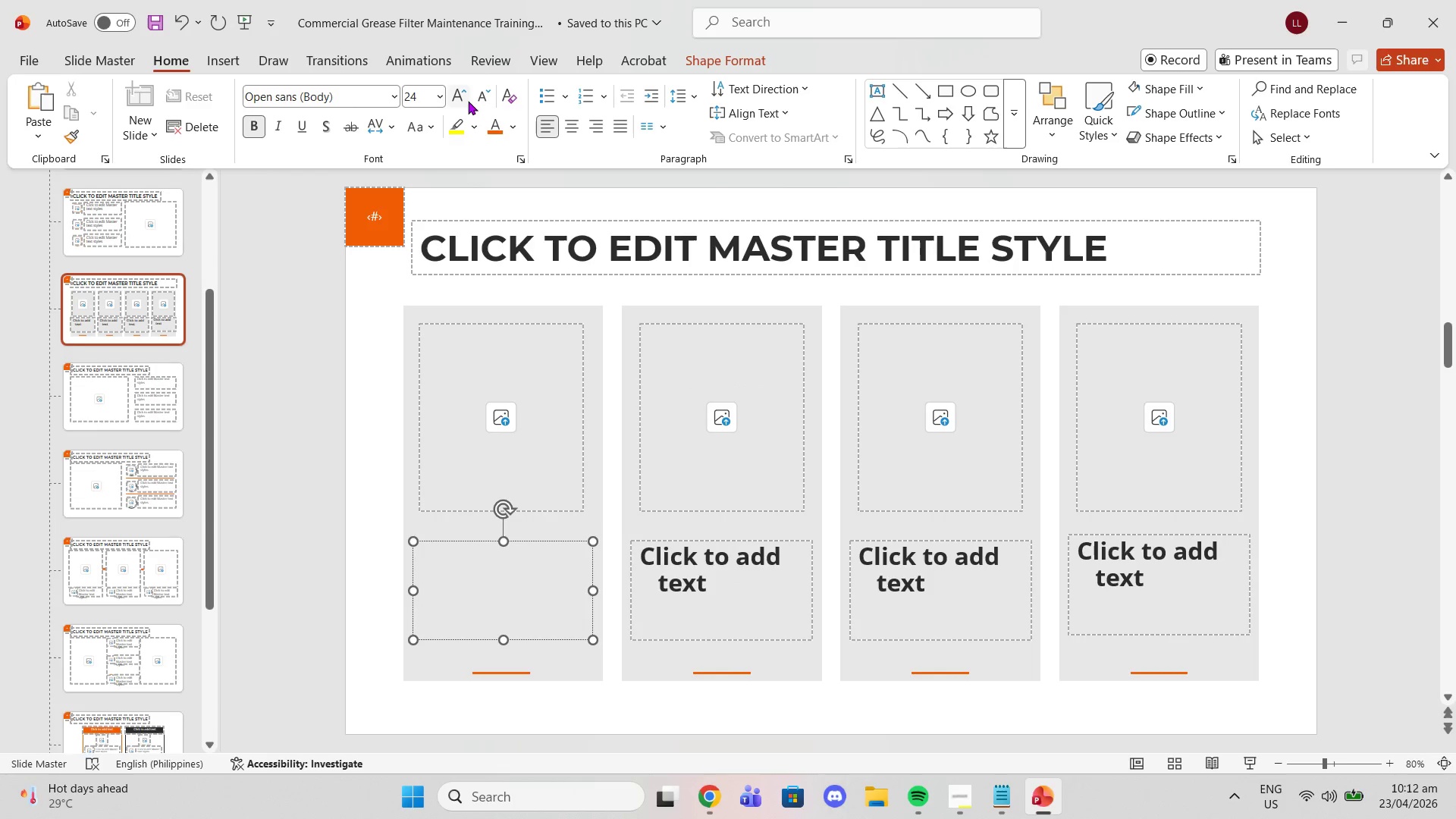 
left_click([466, 95])
 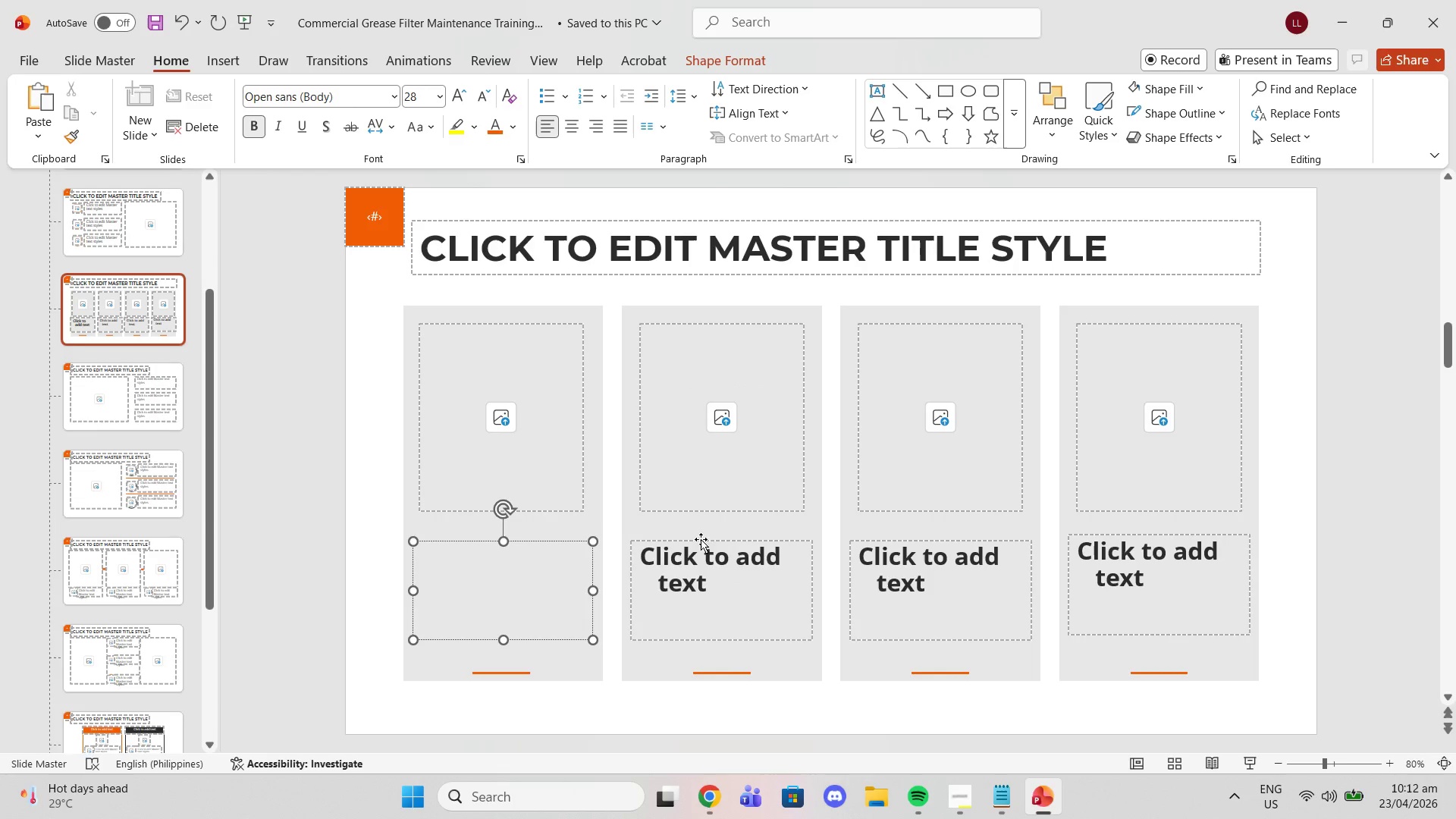 
left_click([709, 544])
 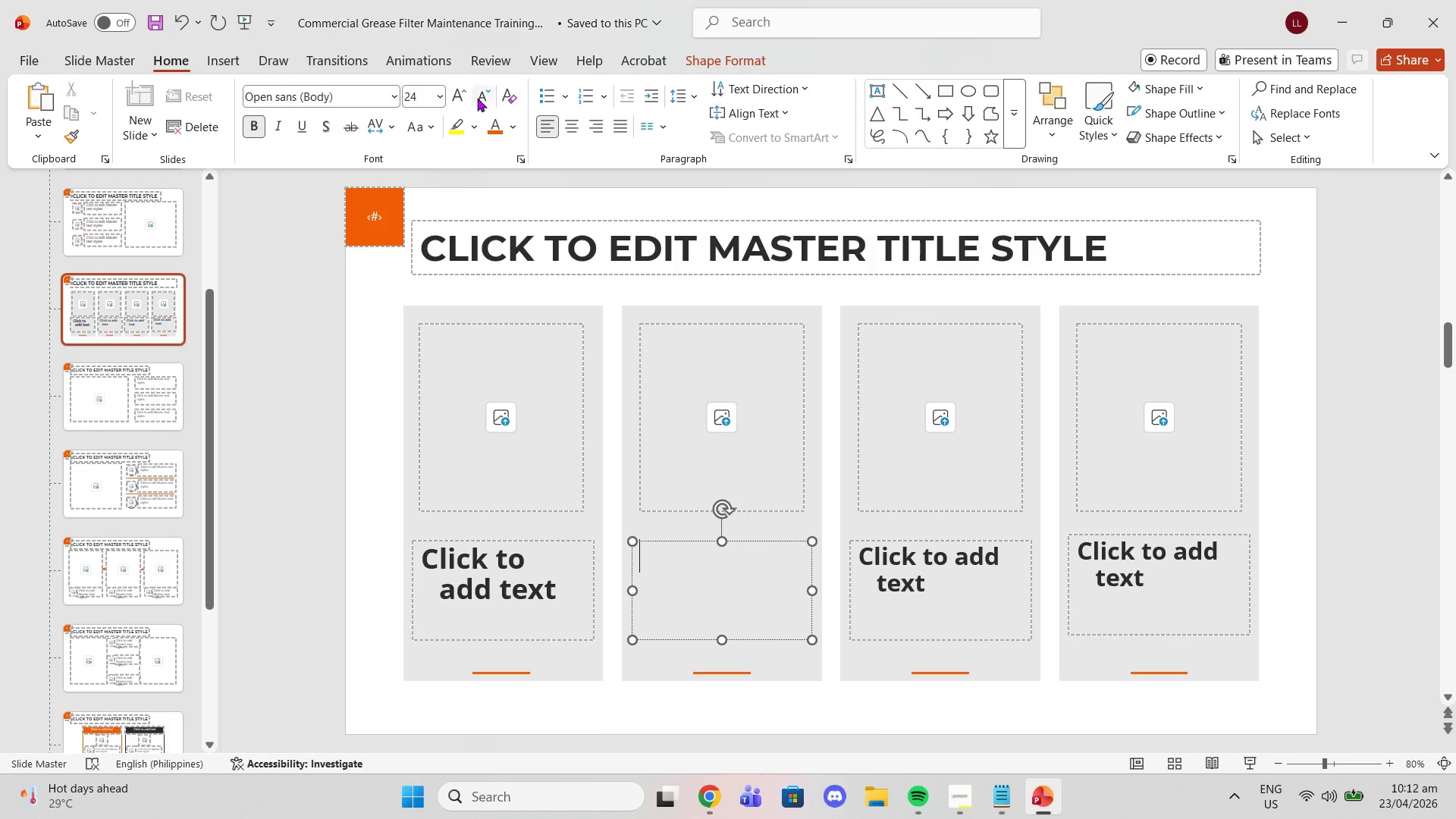 
left_click([460, 98])
 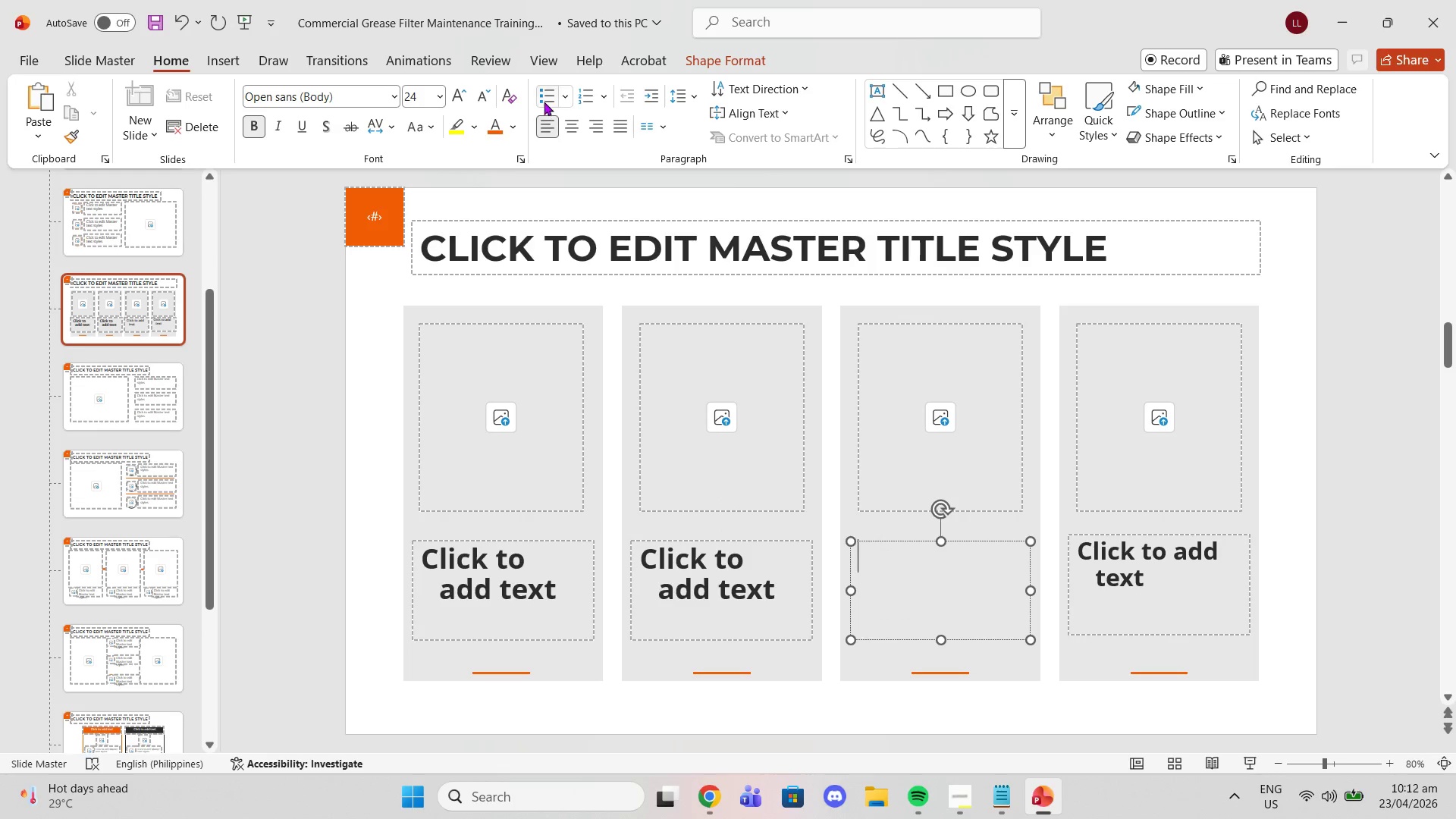 
left_click([462, 102])
 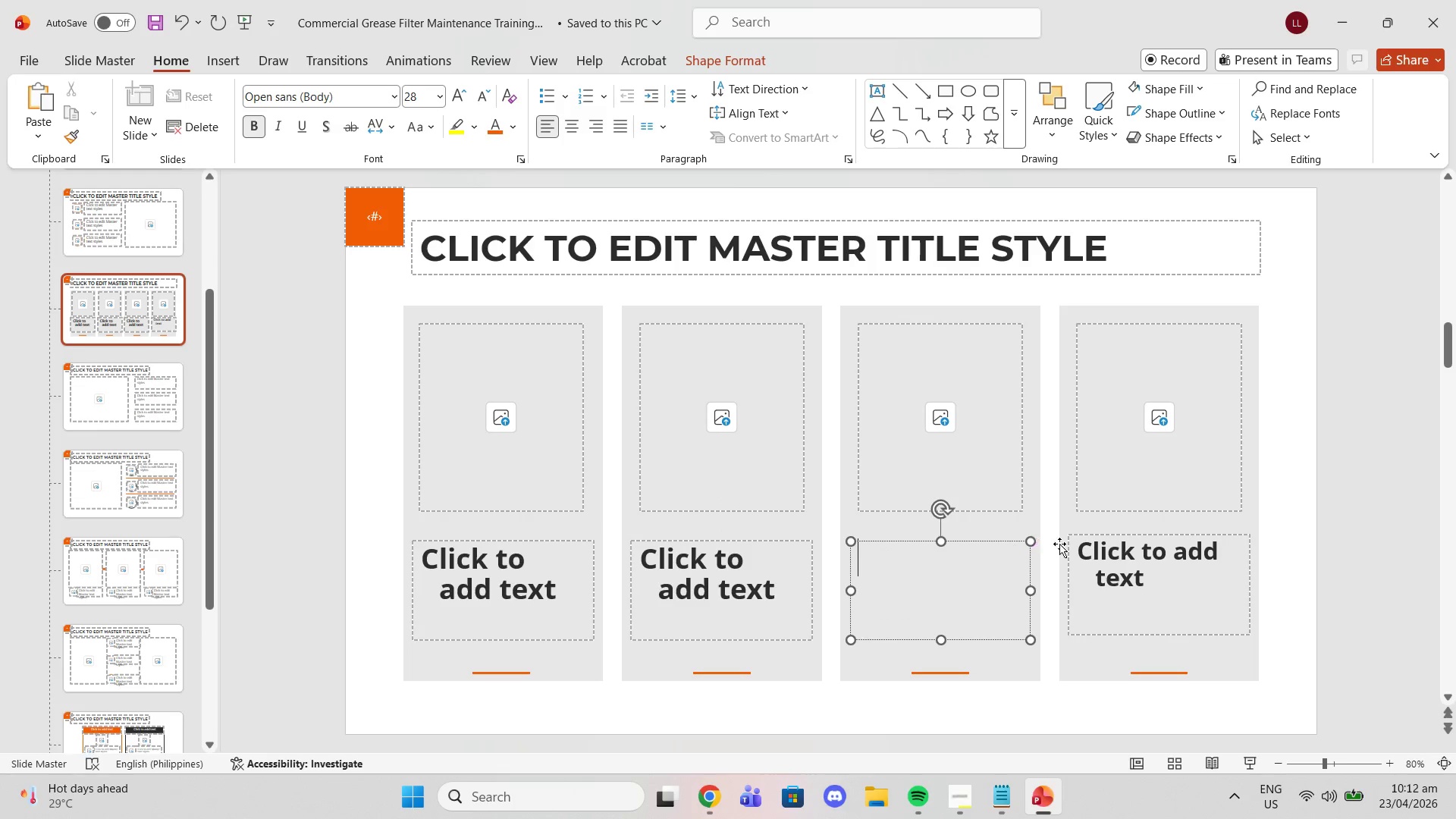 
left_click([1078, 550])
 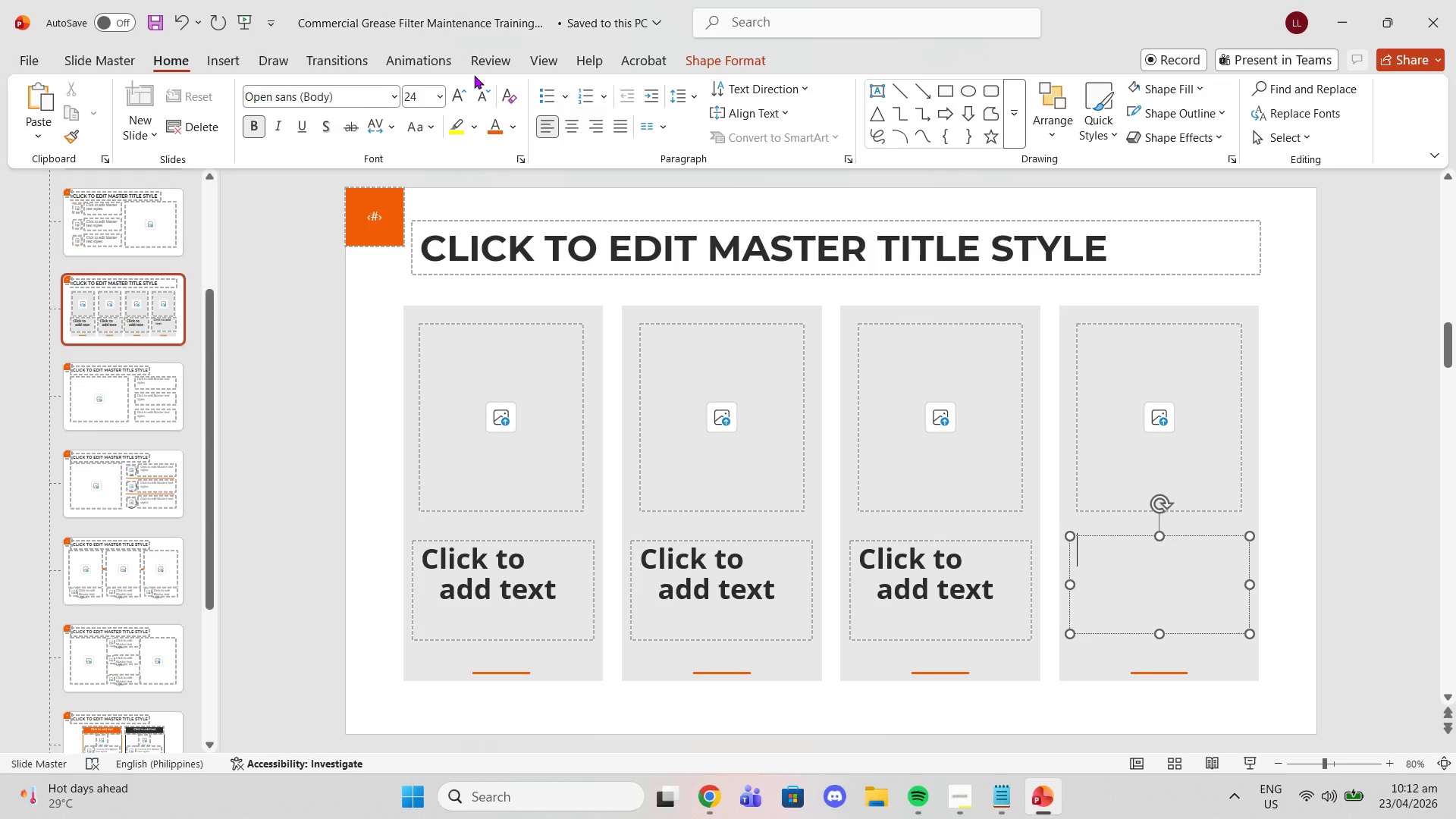 
left_click([467, 93])
 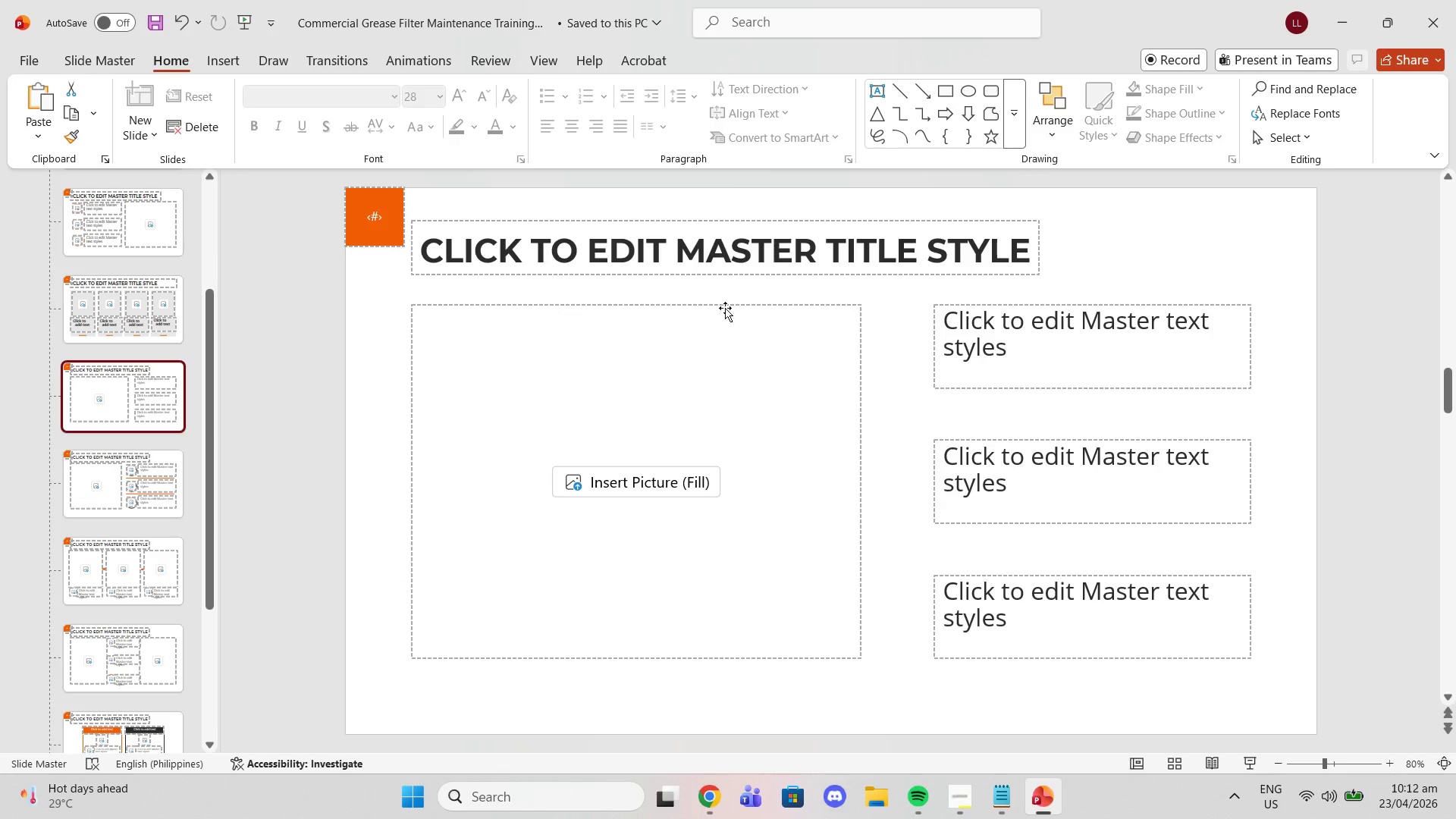 
left_click([941, 315])
 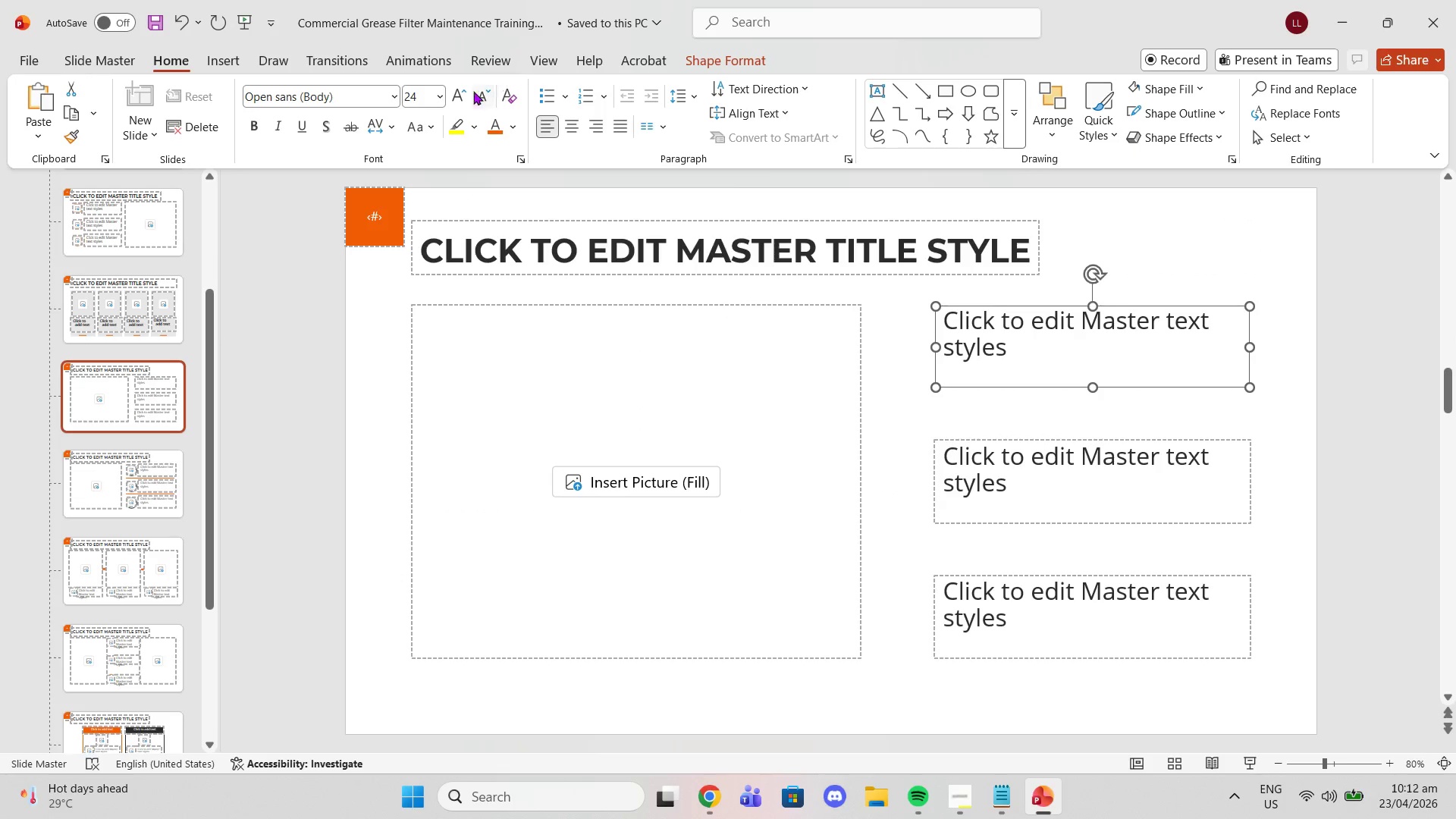 
left_click([442, 101])
 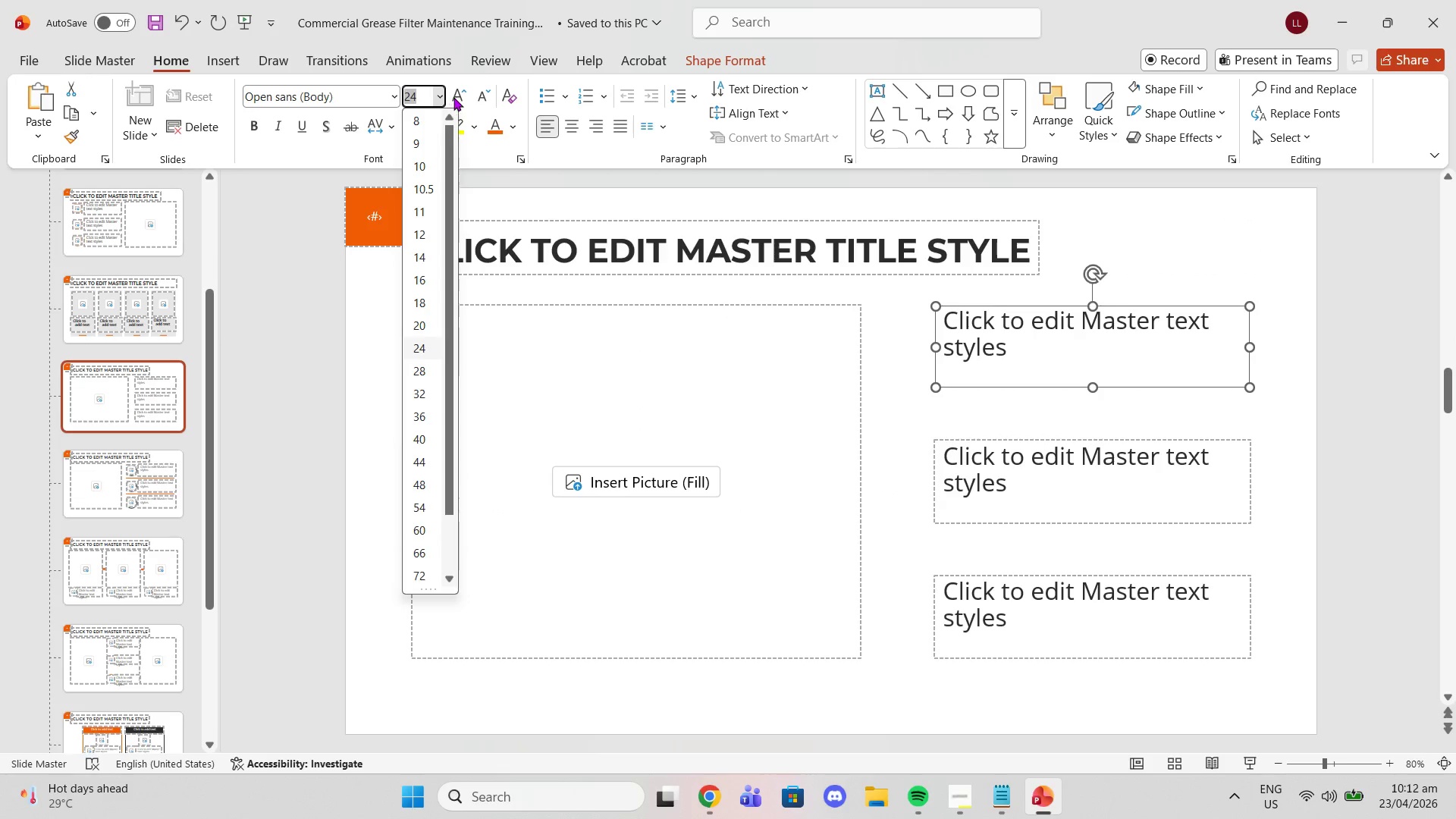 
left_click([455, 96])
 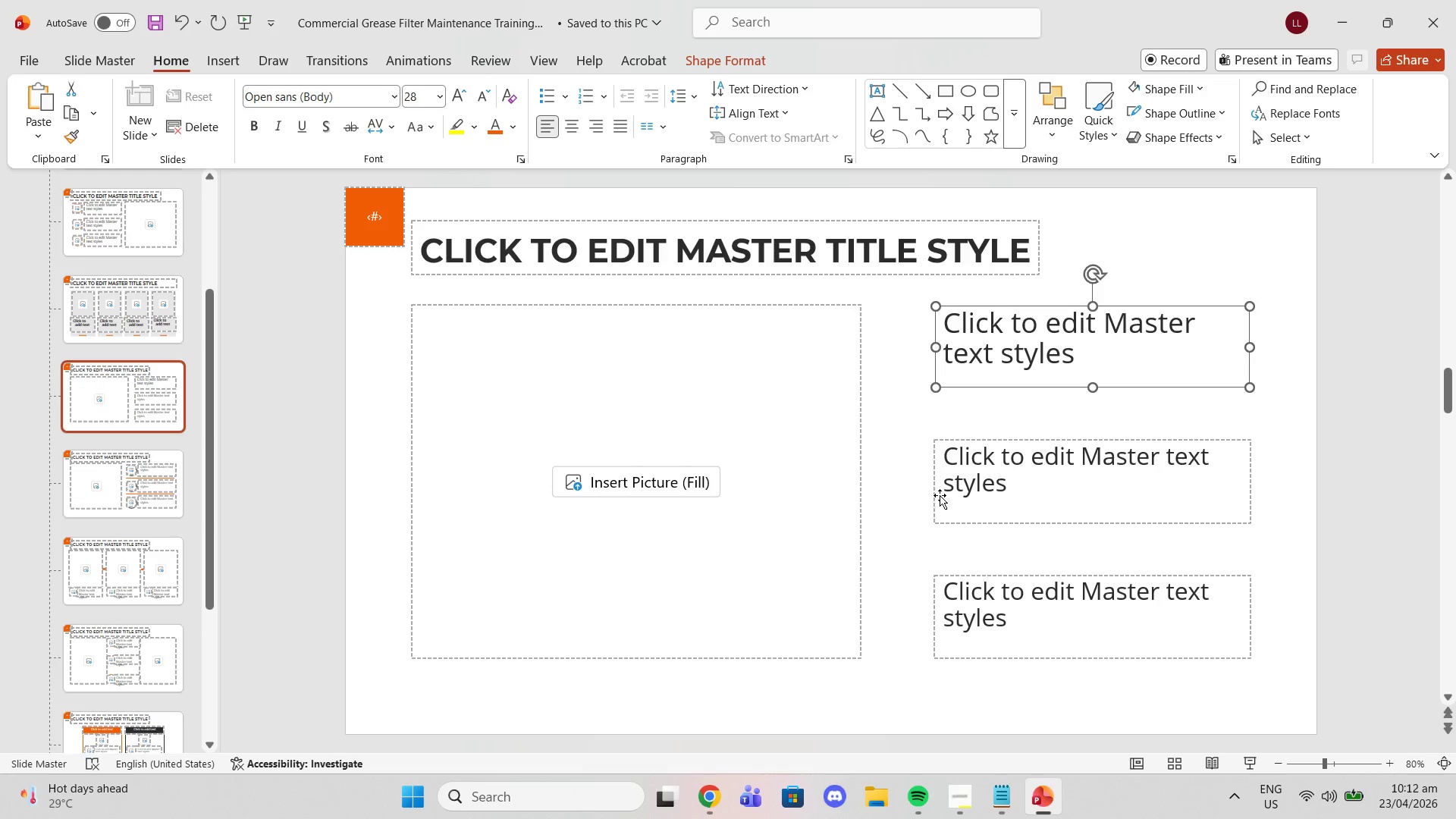 
left_click([937, 494])
 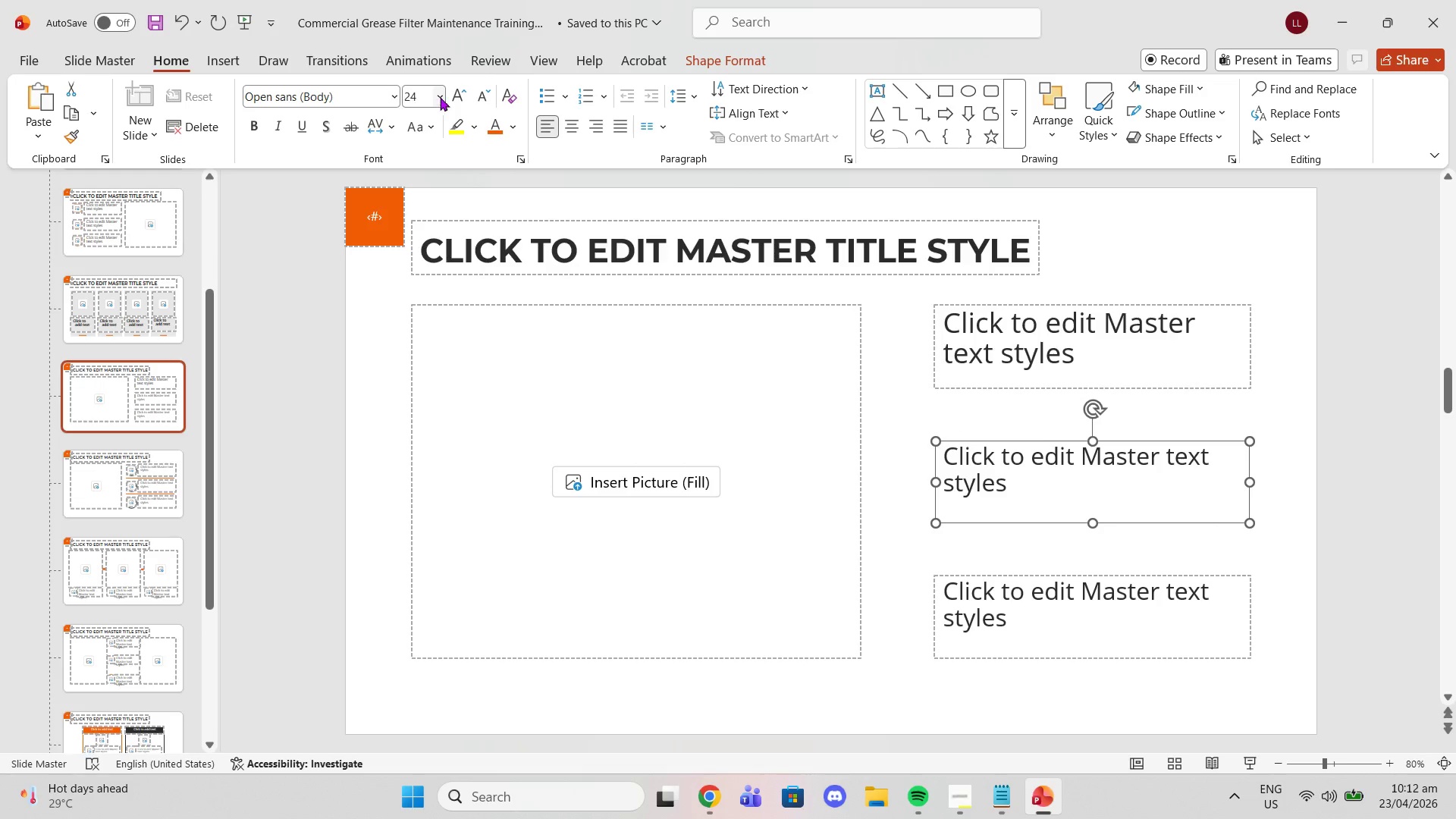 
left_click([453, 92])
 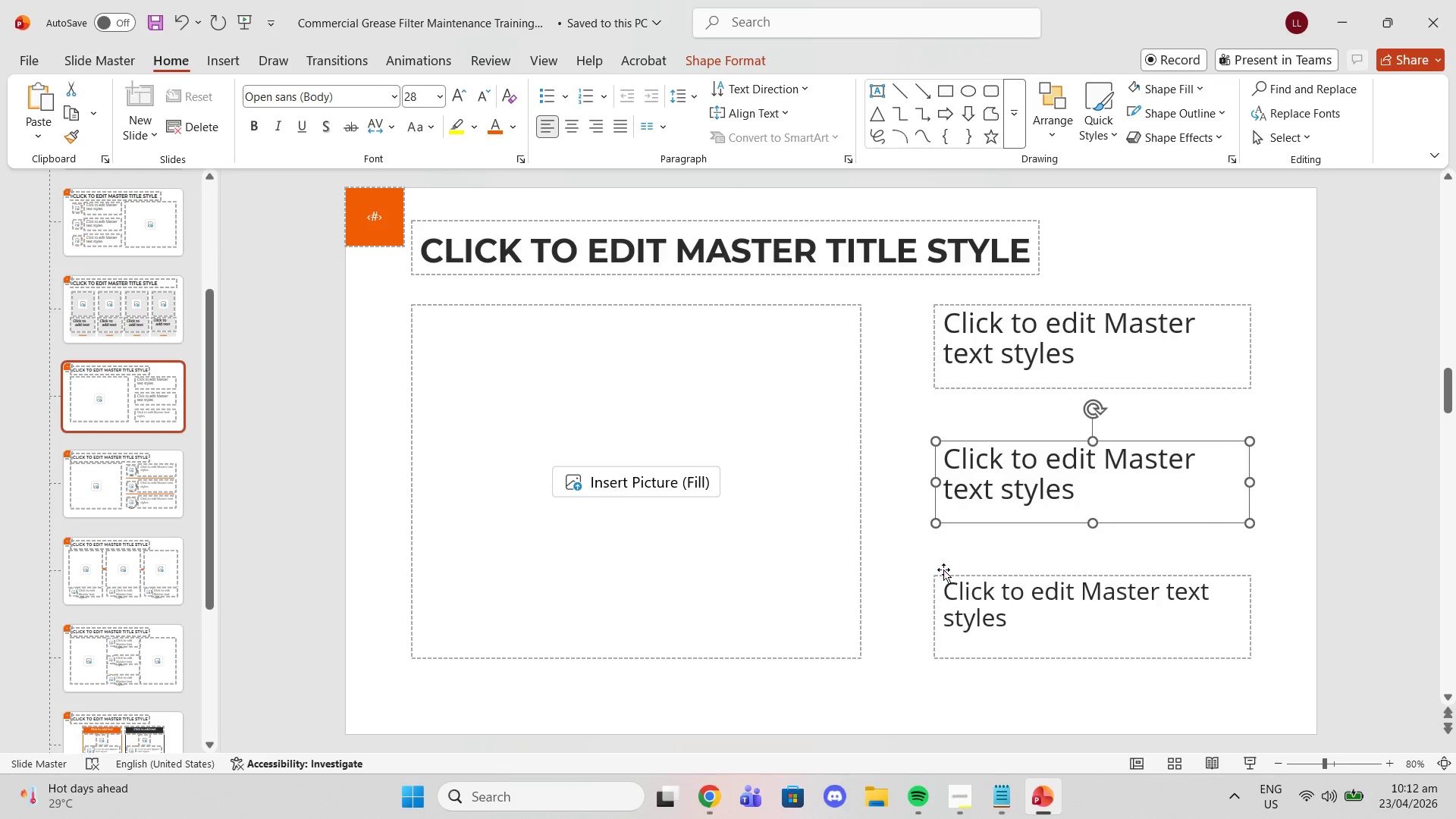 
left_click([935, 581])
 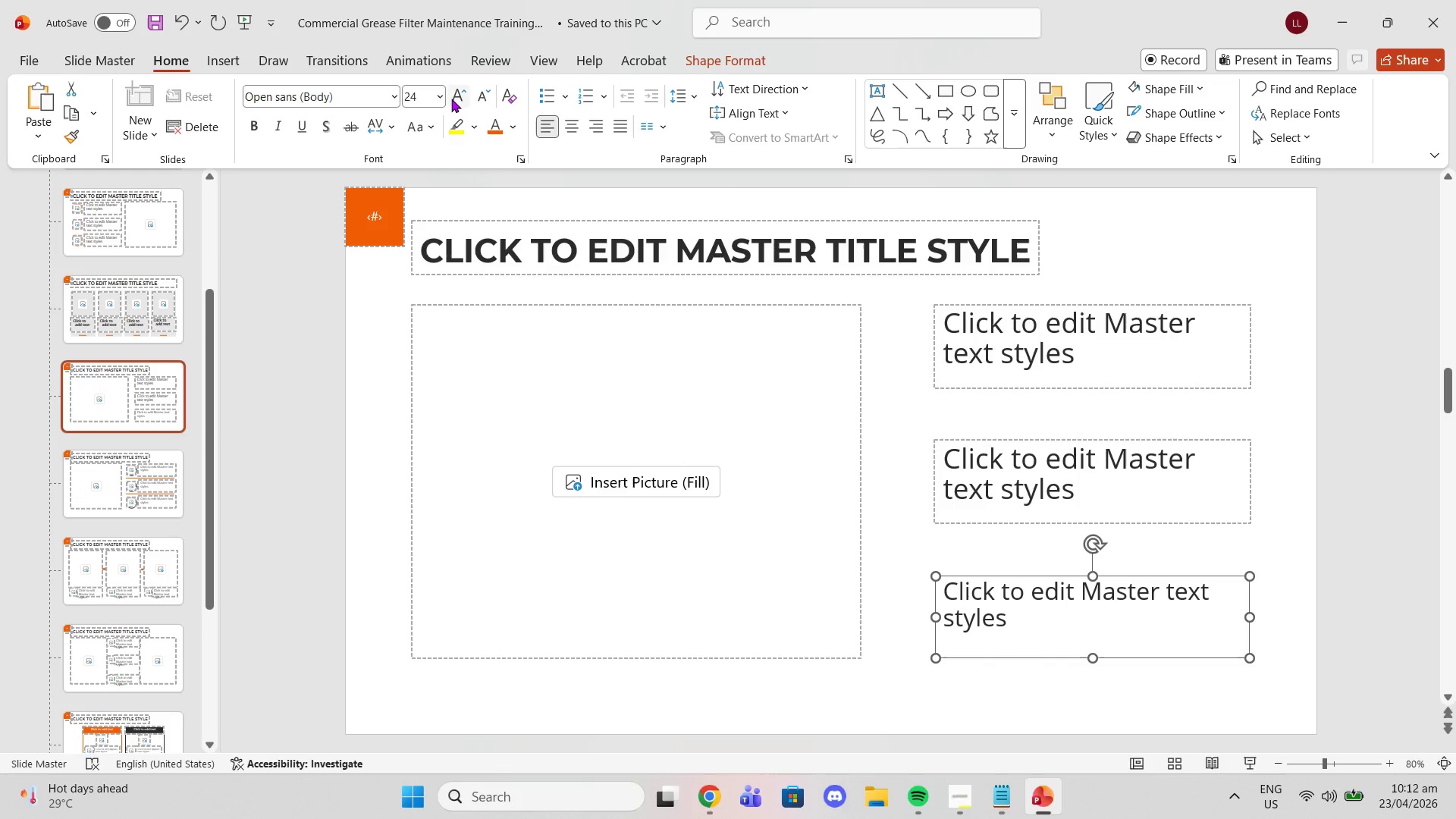 
left_click([451, 99])
 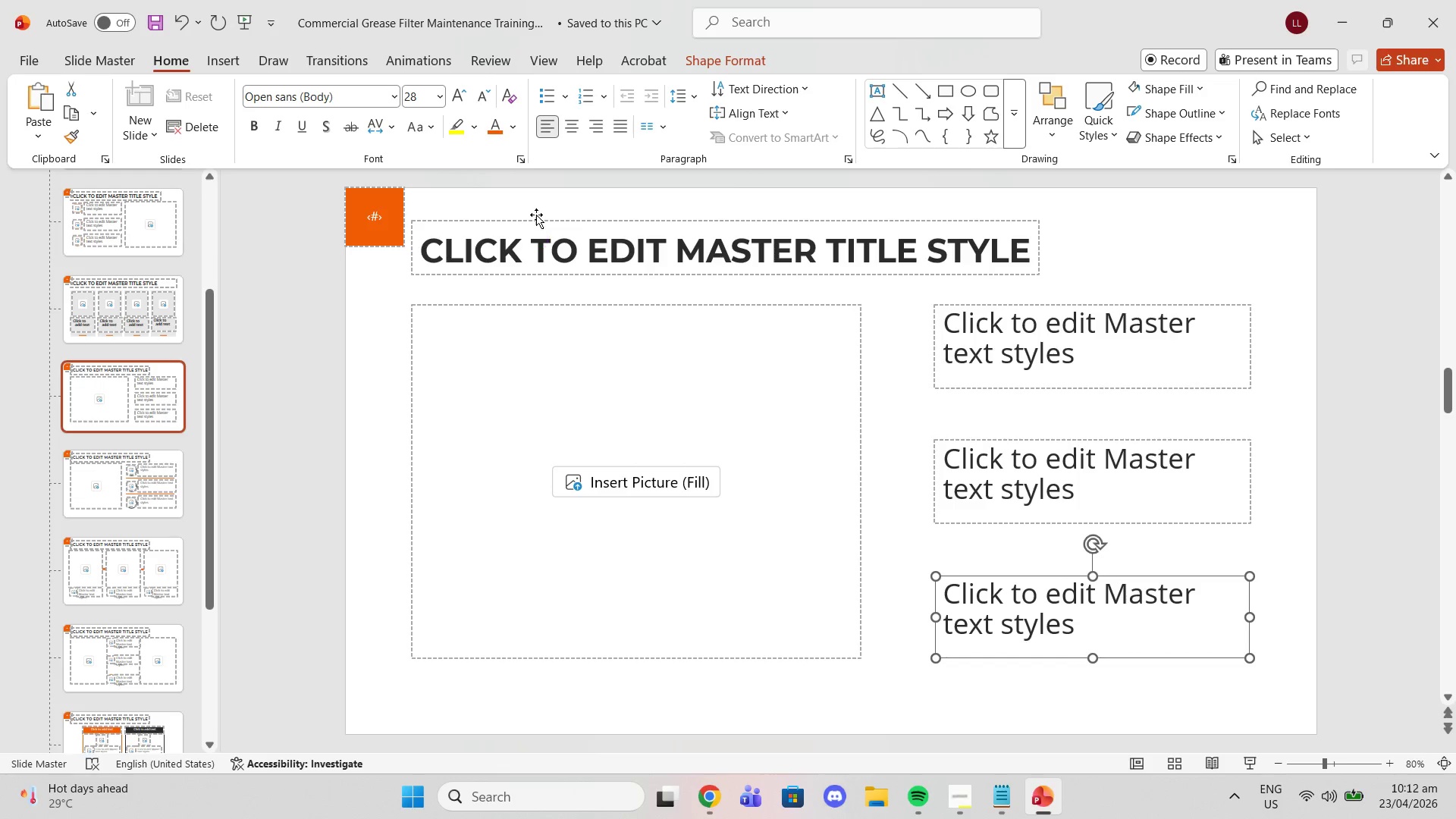 
left_click([535, 212])
 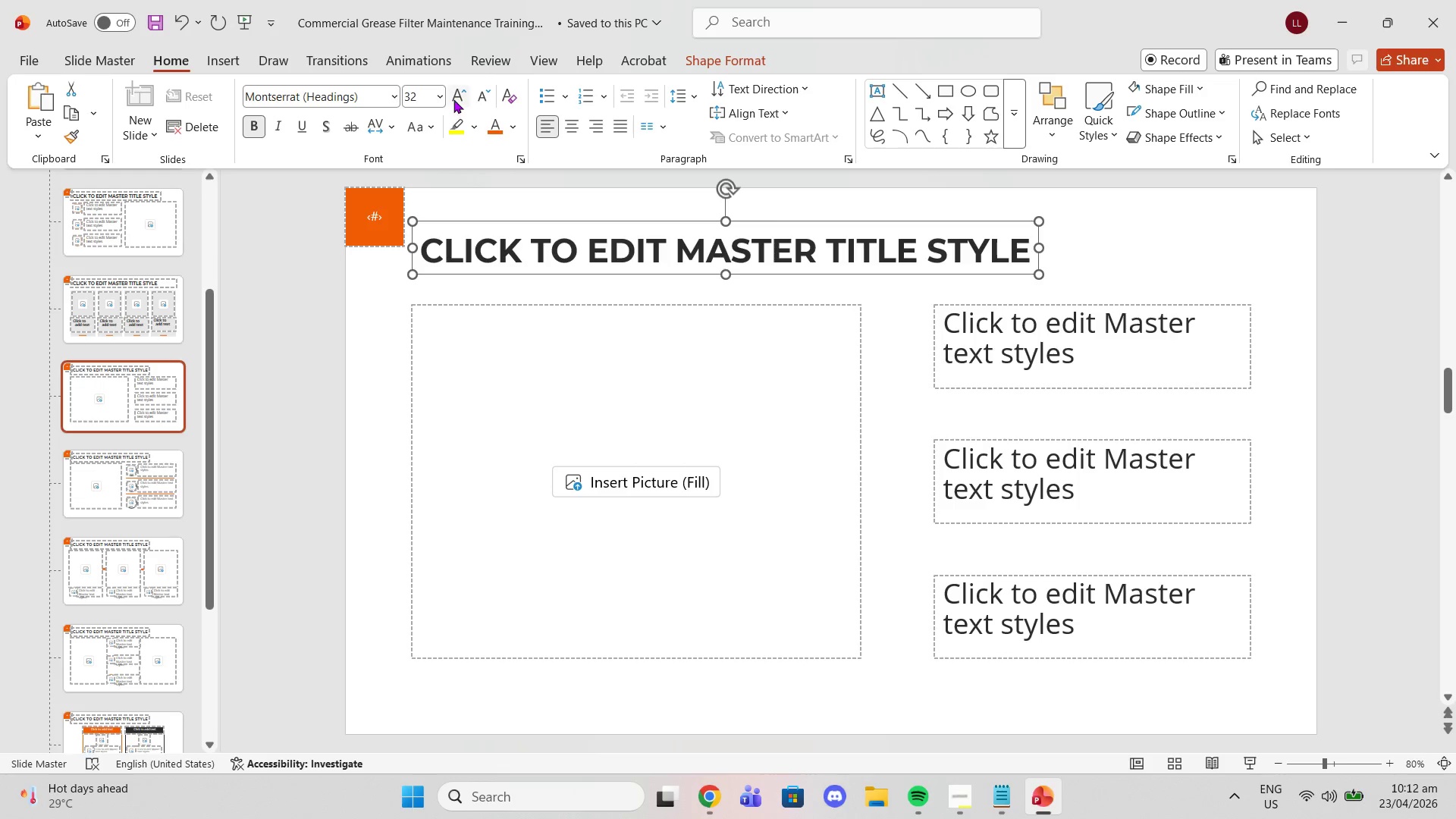 
left_click([453, 95])
 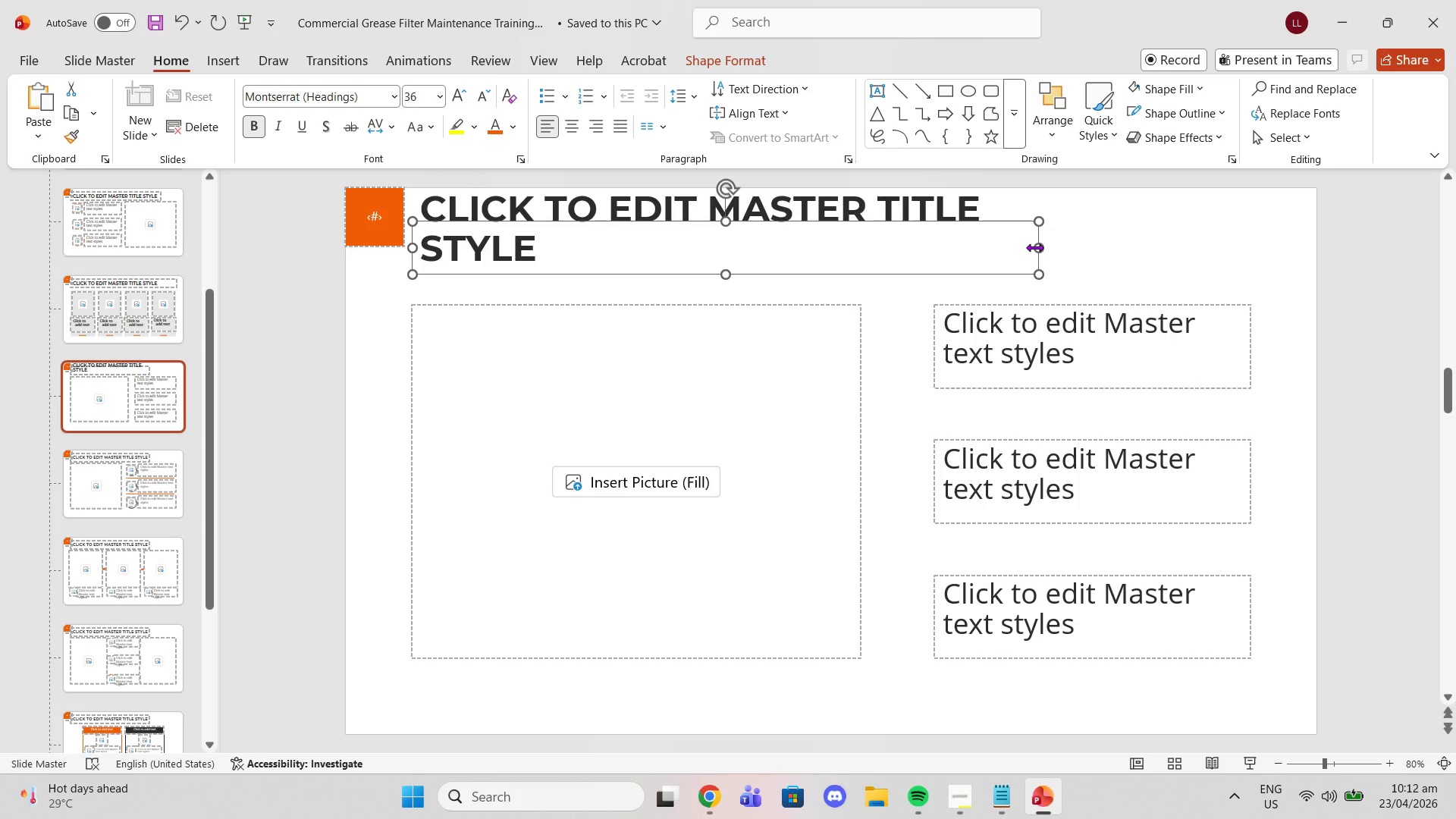 
left_click_drag(start_coordinate=[1045, 247], to_coordinate=[1182, 249])
 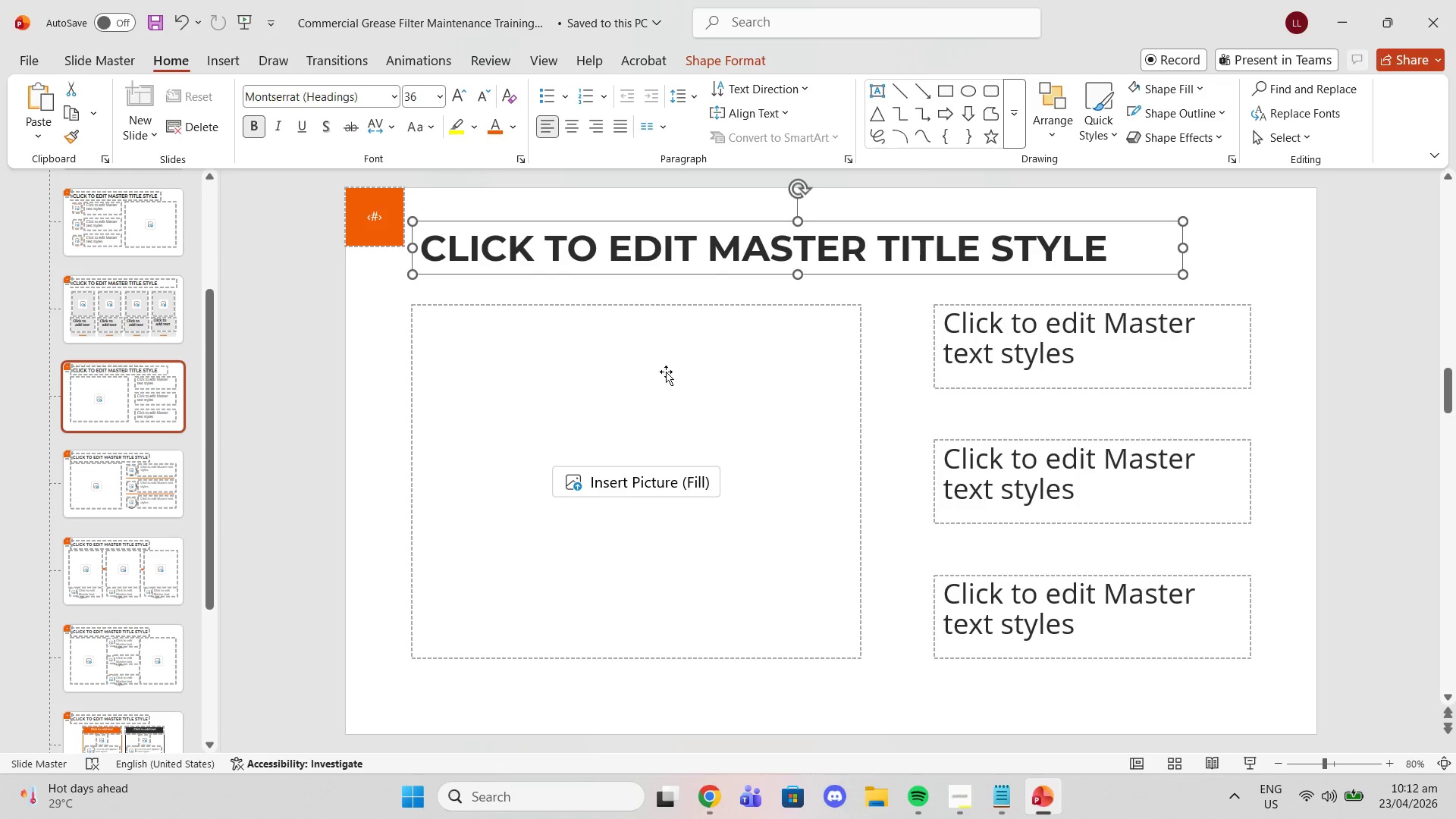 
scroll: coordinate [649, 370], scroll_direction: up, amount: 1.0
 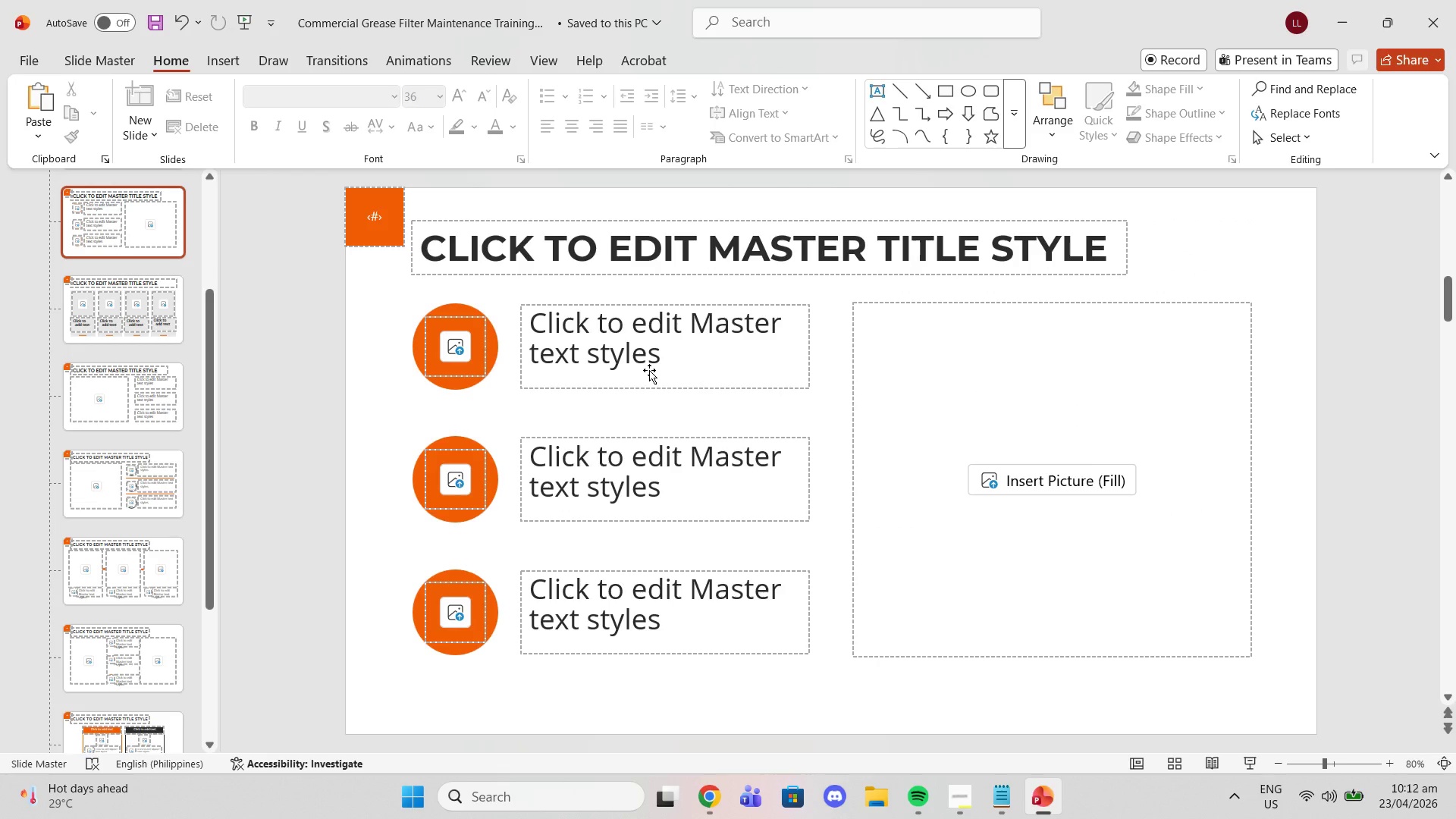 
scroll: coordinate [652, 371], scroll_direction: down, amount: 2.0
 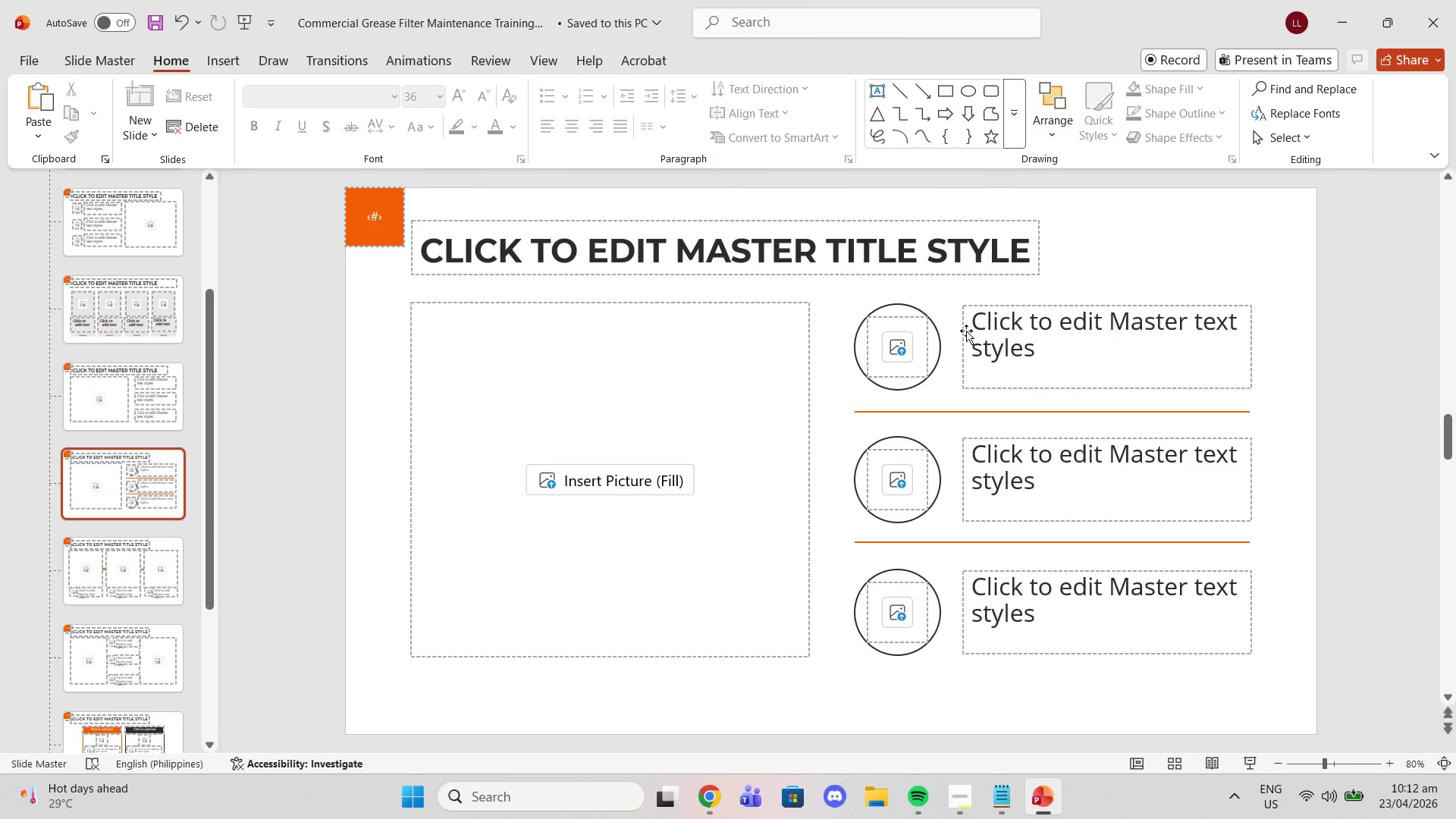 
left_click([959, 327])
 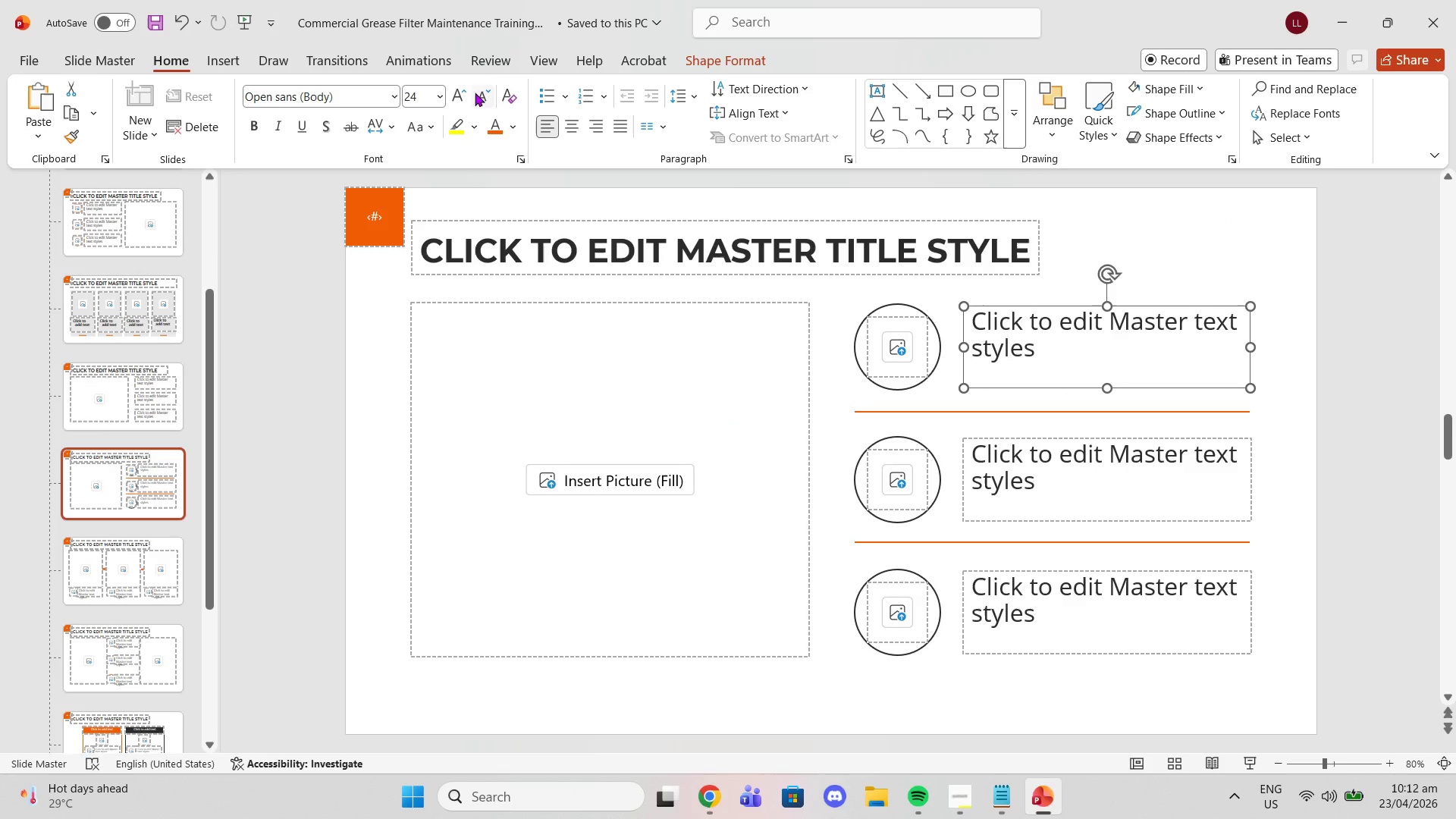 
left_click([461, 90])
 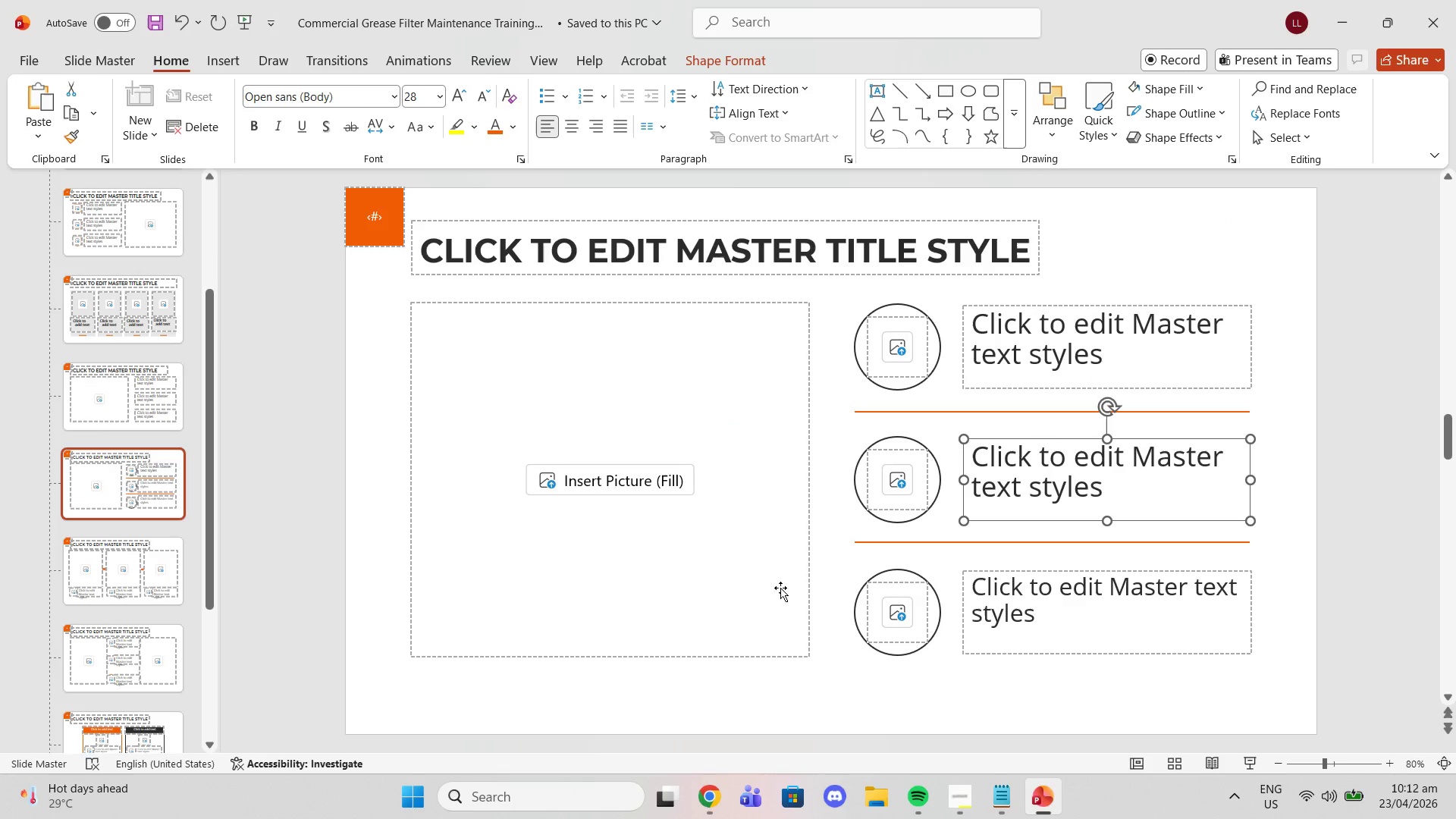 
left_click([956, 596])
 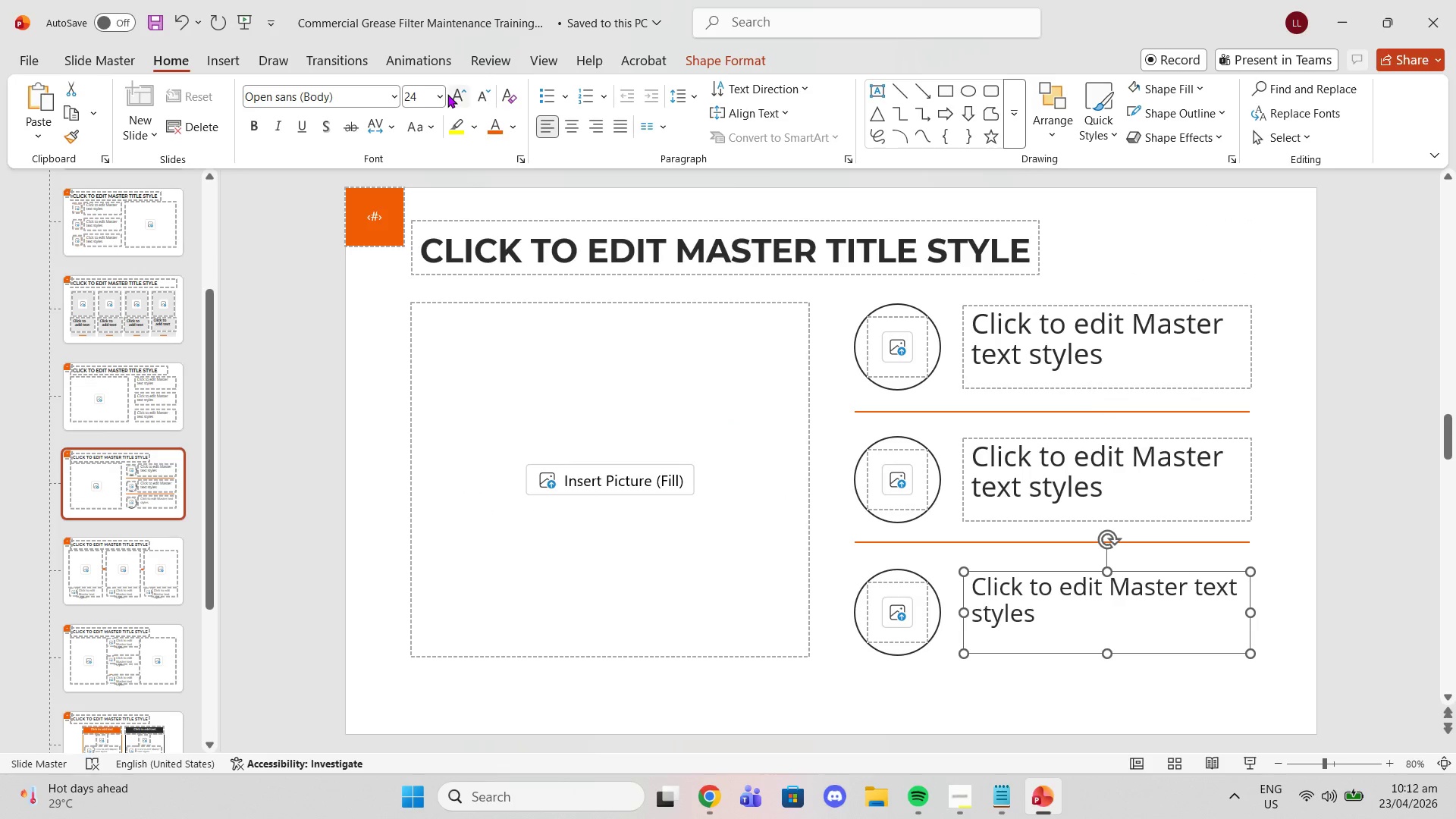 
left_click([447, 94])
 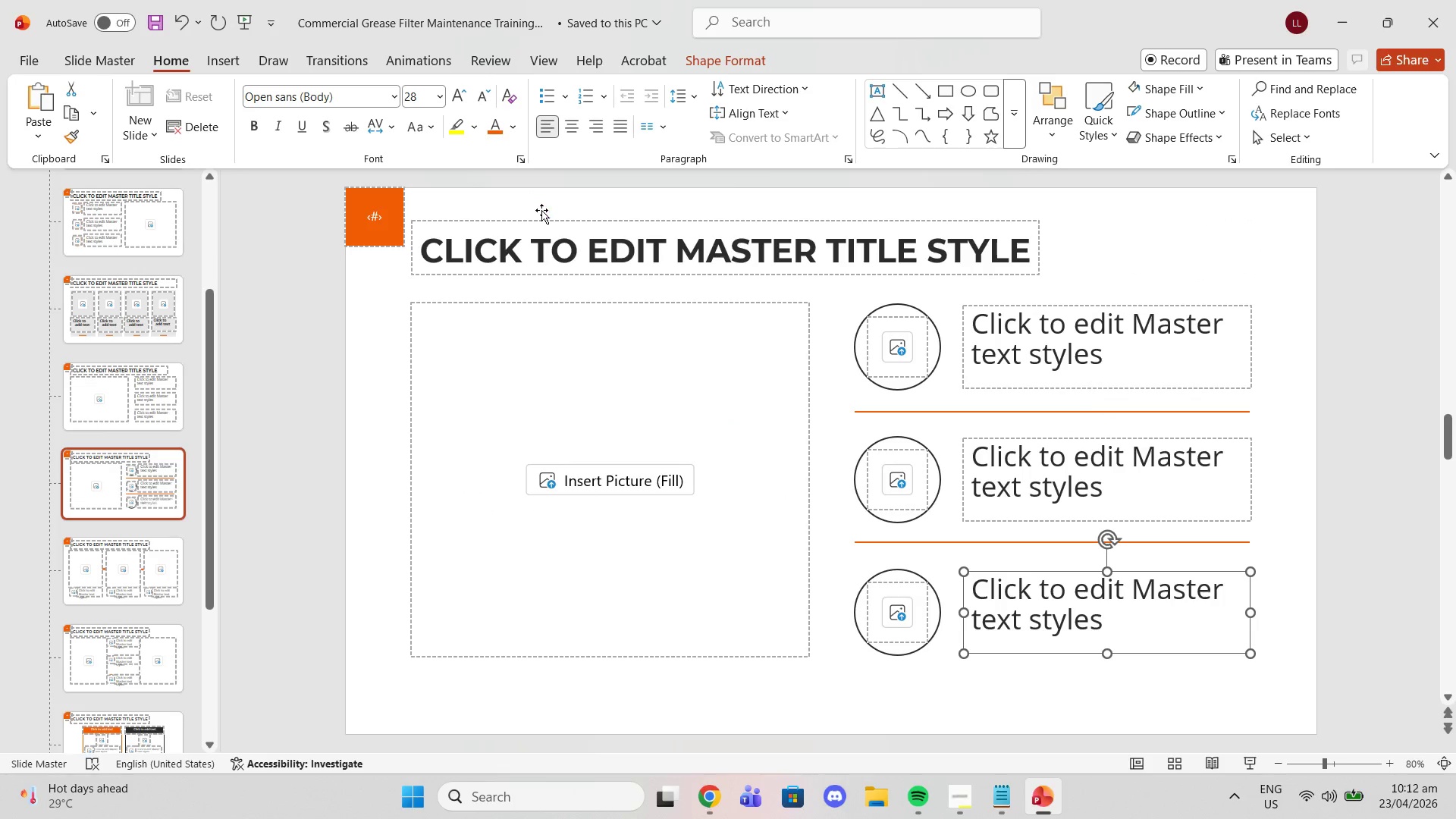 
left_click([545, 214])
 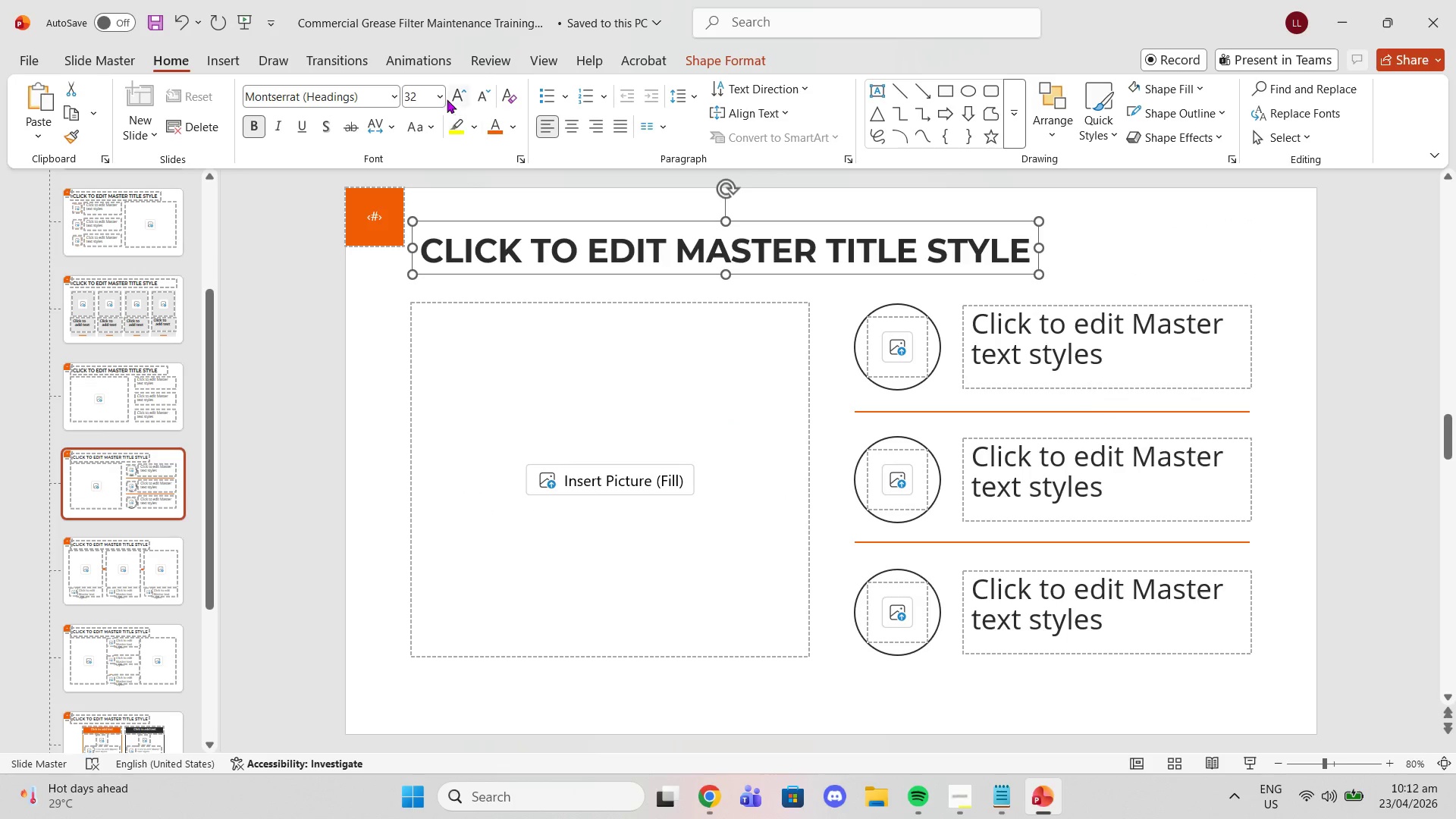 
left_click([444, 94])
 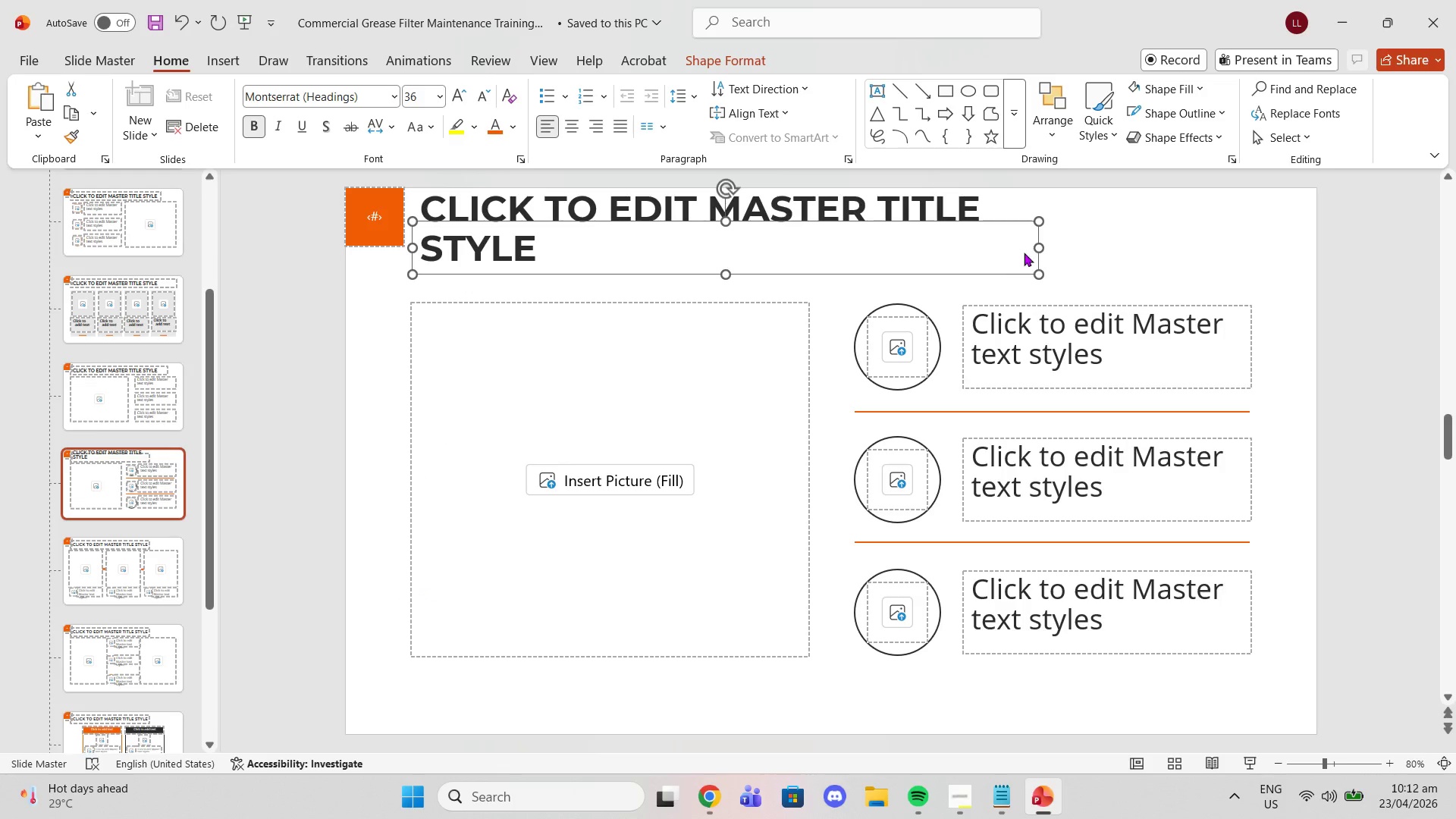 
left_click_drag(start_coordinate=[1041, 243], to_coordinate=[1135, 253])
 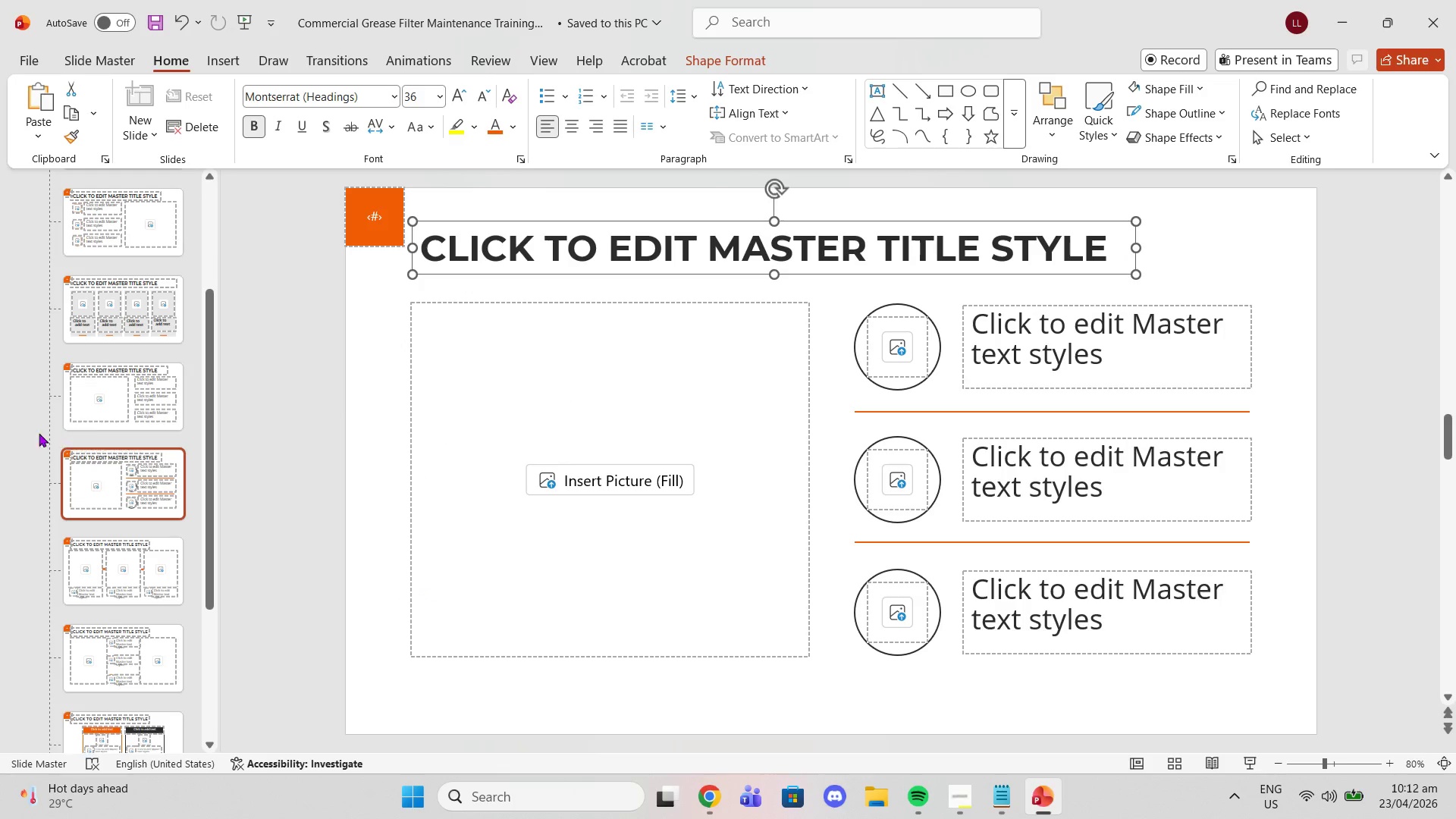 
scroll: coordinate [147, 440], scroll_direction: down, amount: 1.0
 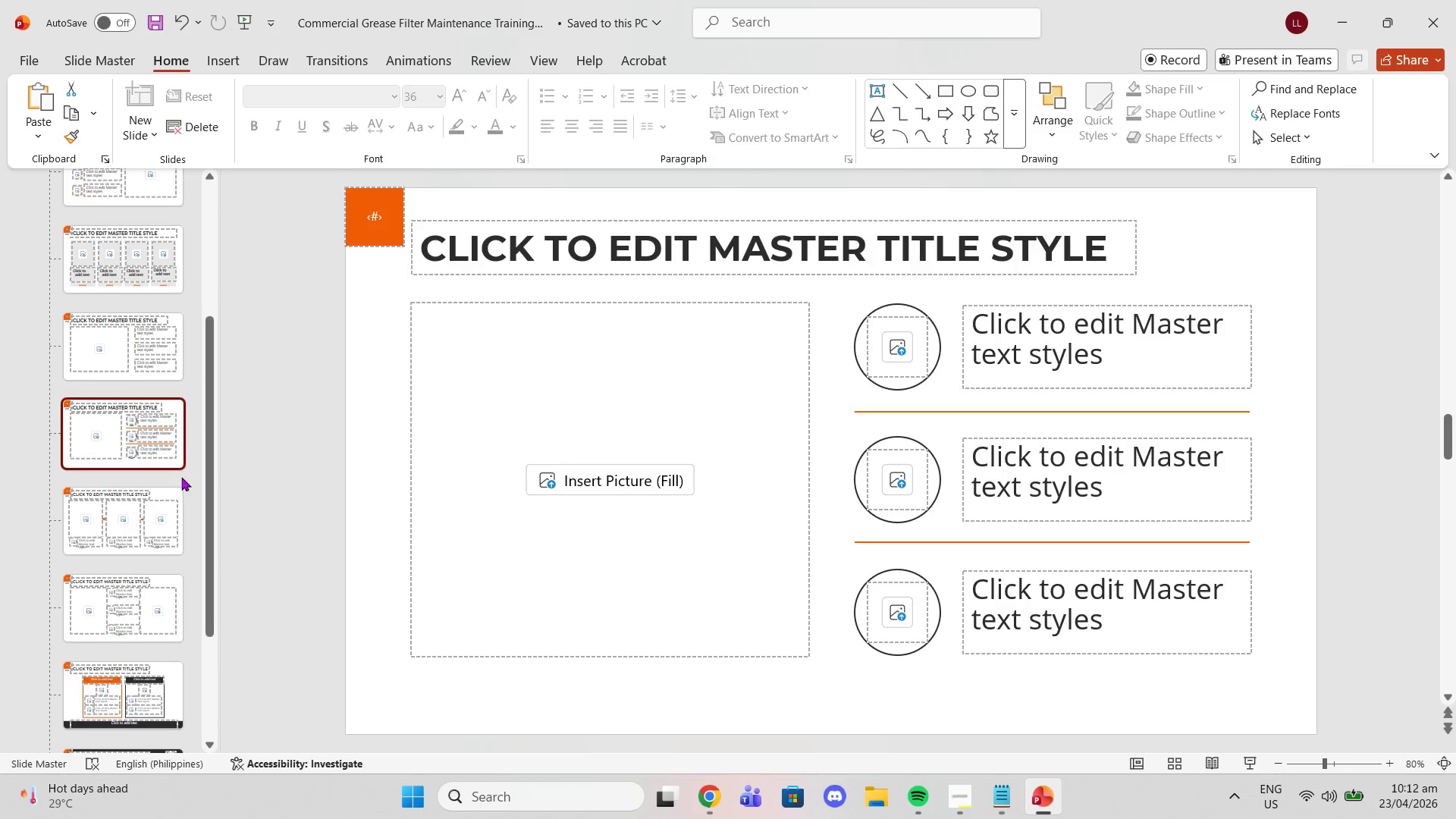 
left_click([184, 488])
 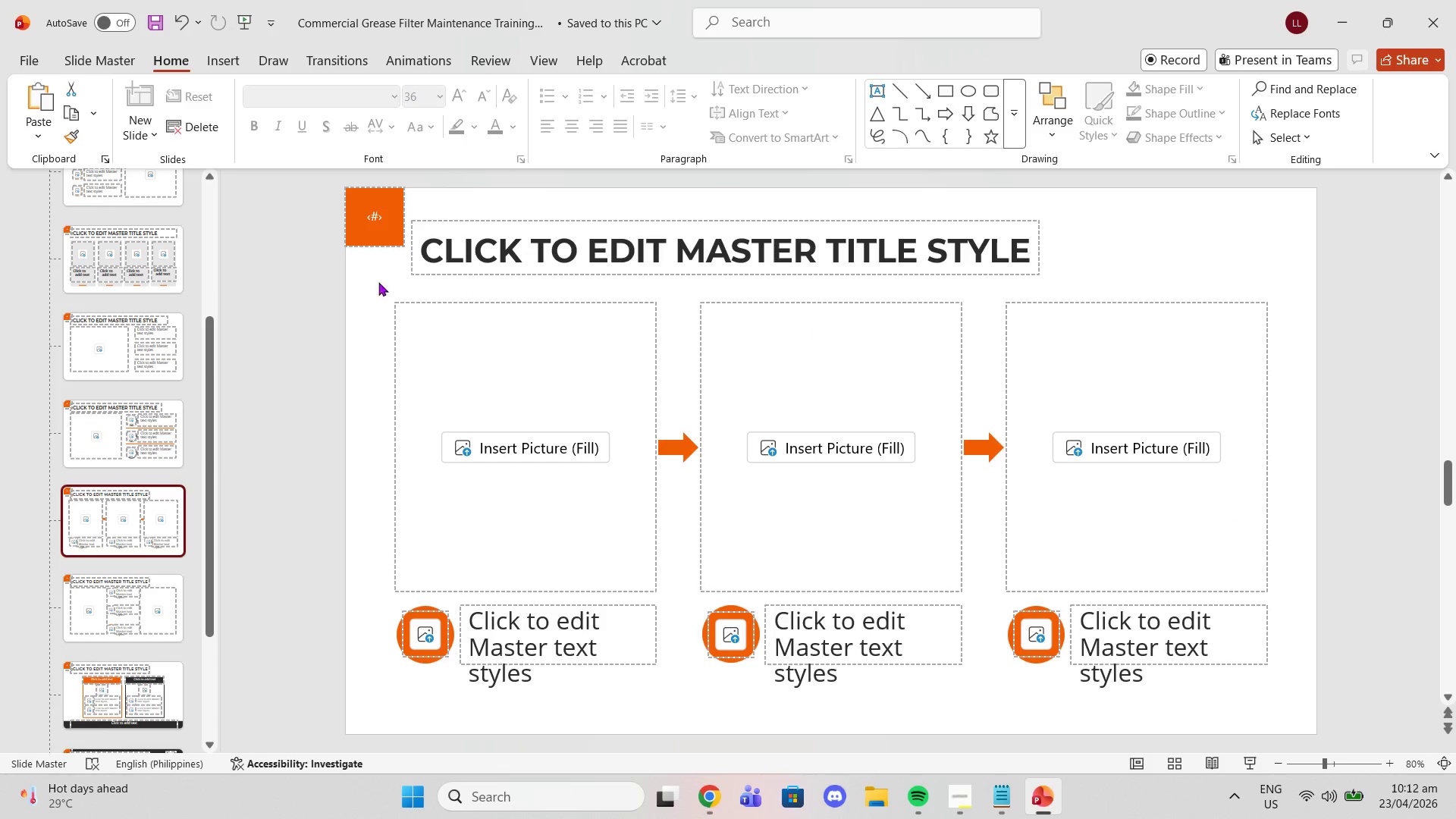 
left_click([410, 243])
 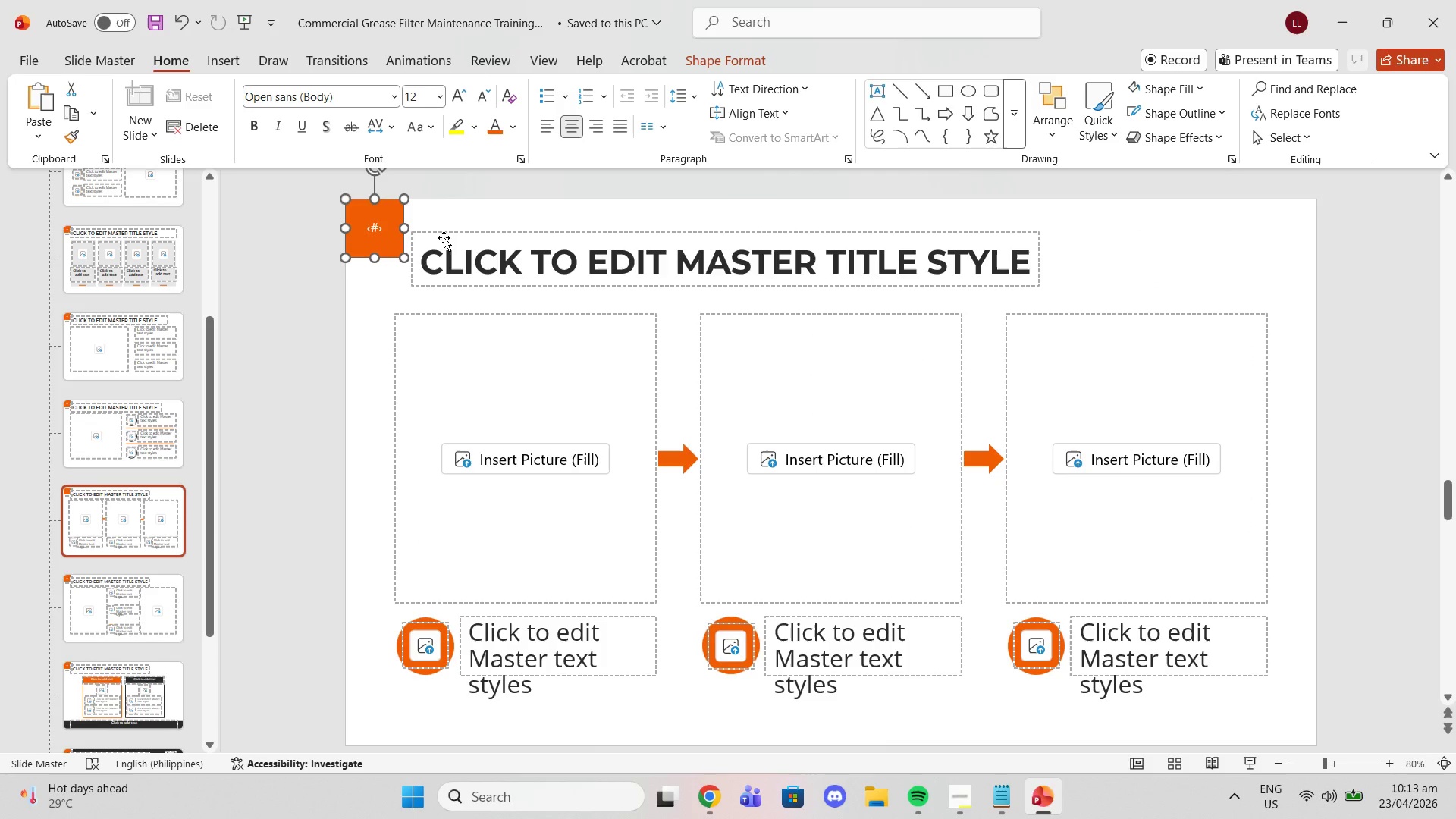 
left_click([441, 230])
 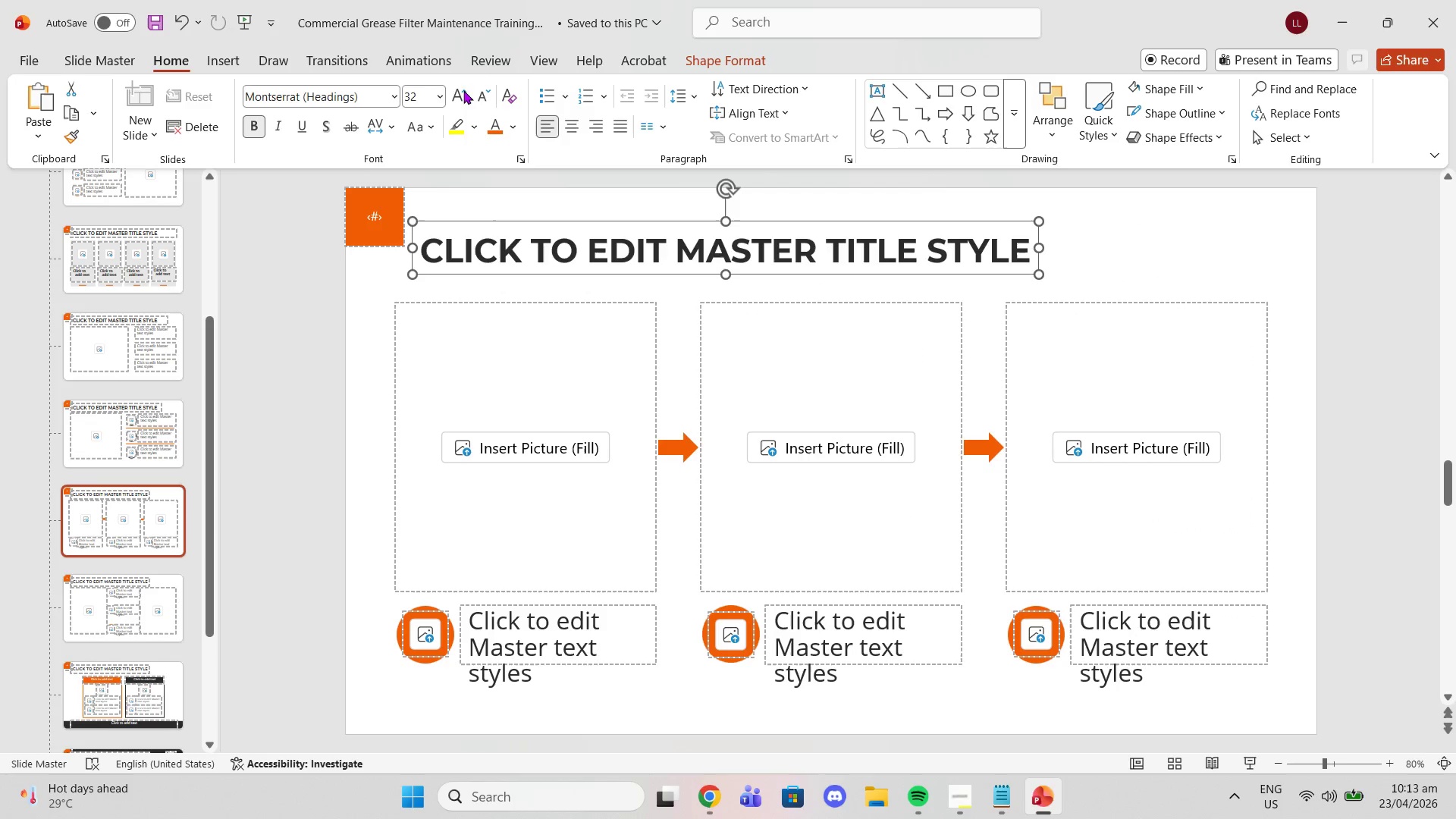 
left_click([460, 90])
 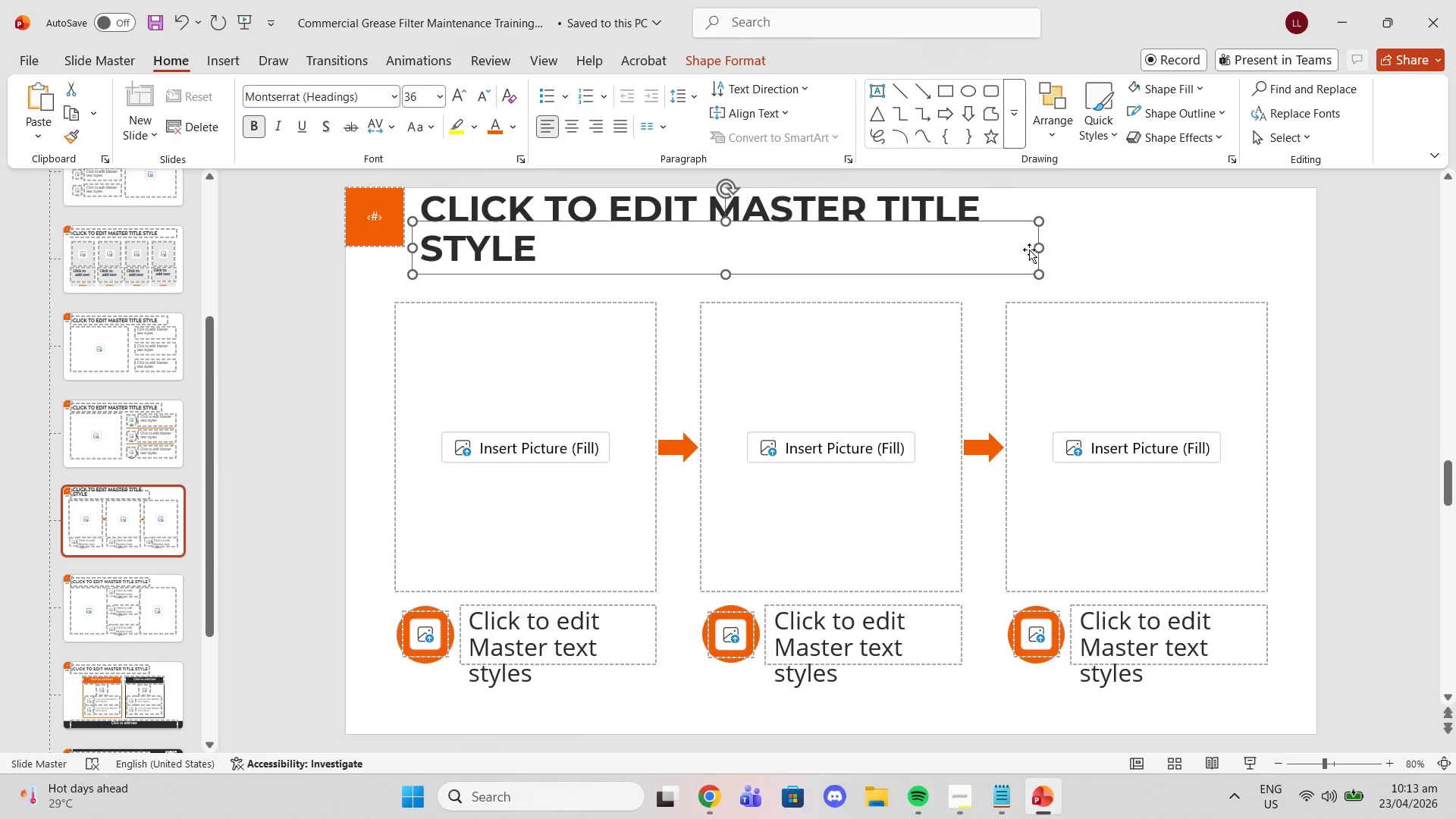 
left_click_drag(start_coordinate=[1043, 242], to_coordinate=[1123, 245])
 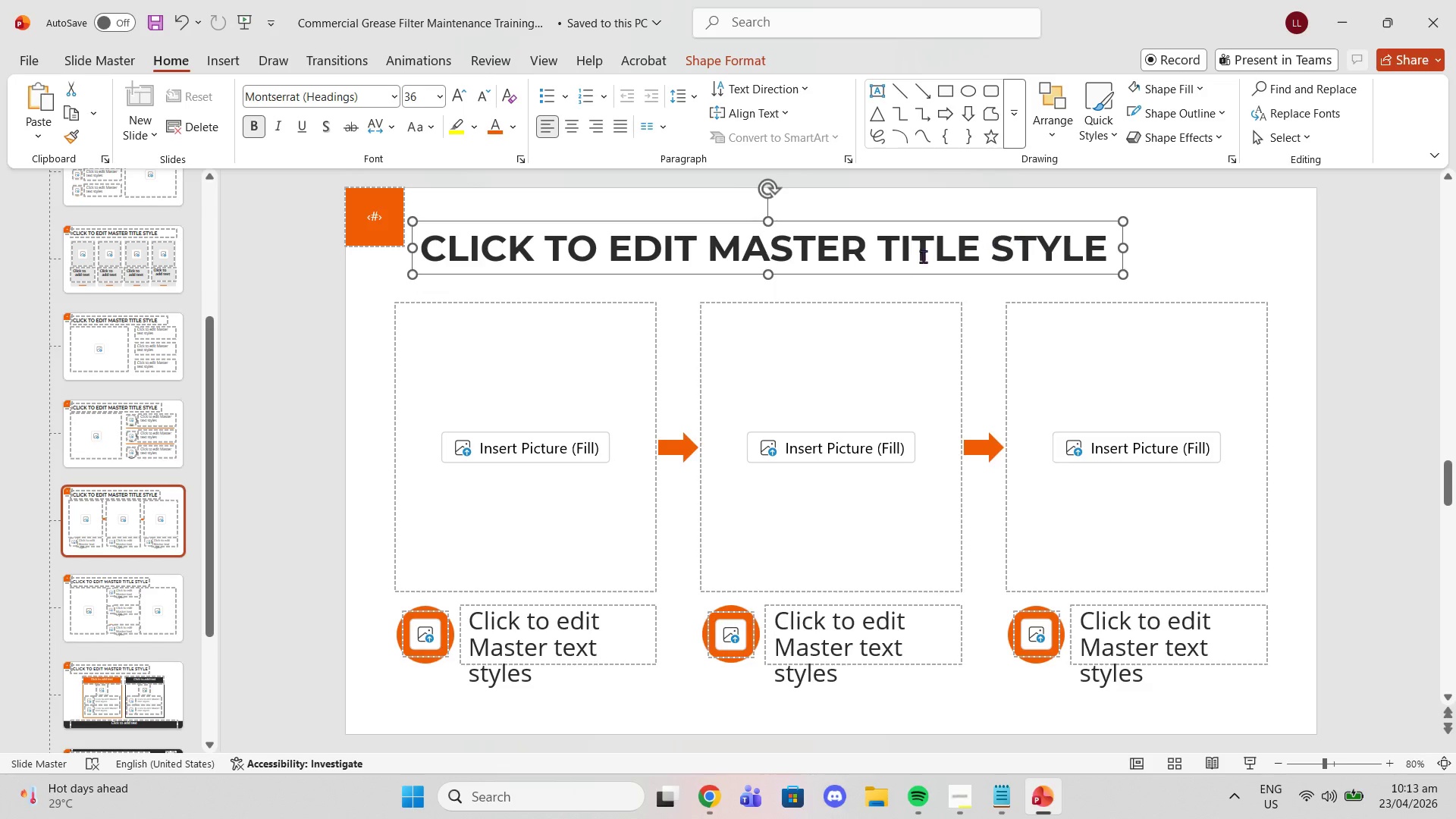 
scroll: coordinate [809, 314], scroll_direction: up, amount: 1.0
 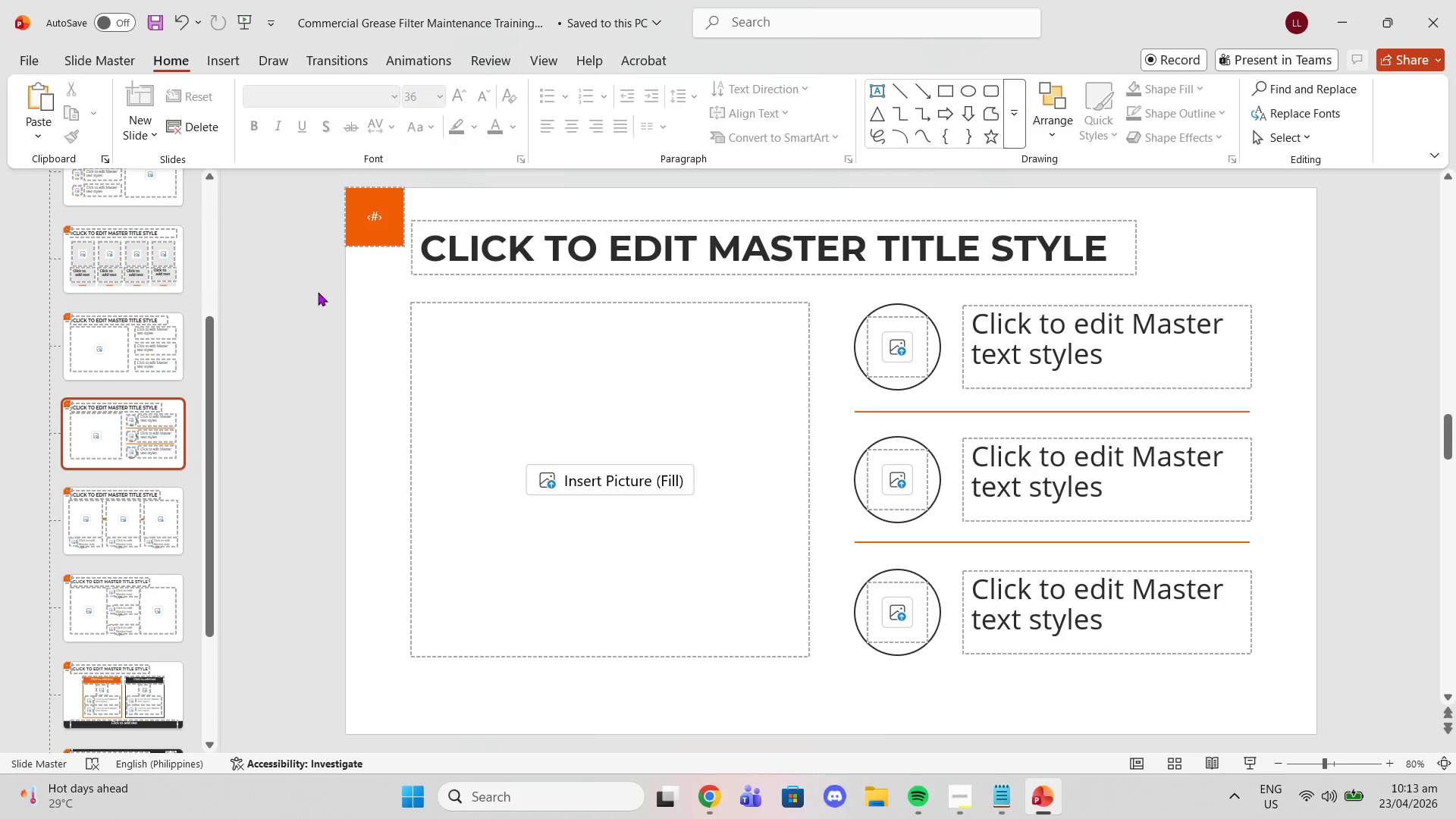 
left_click([401, 262])
 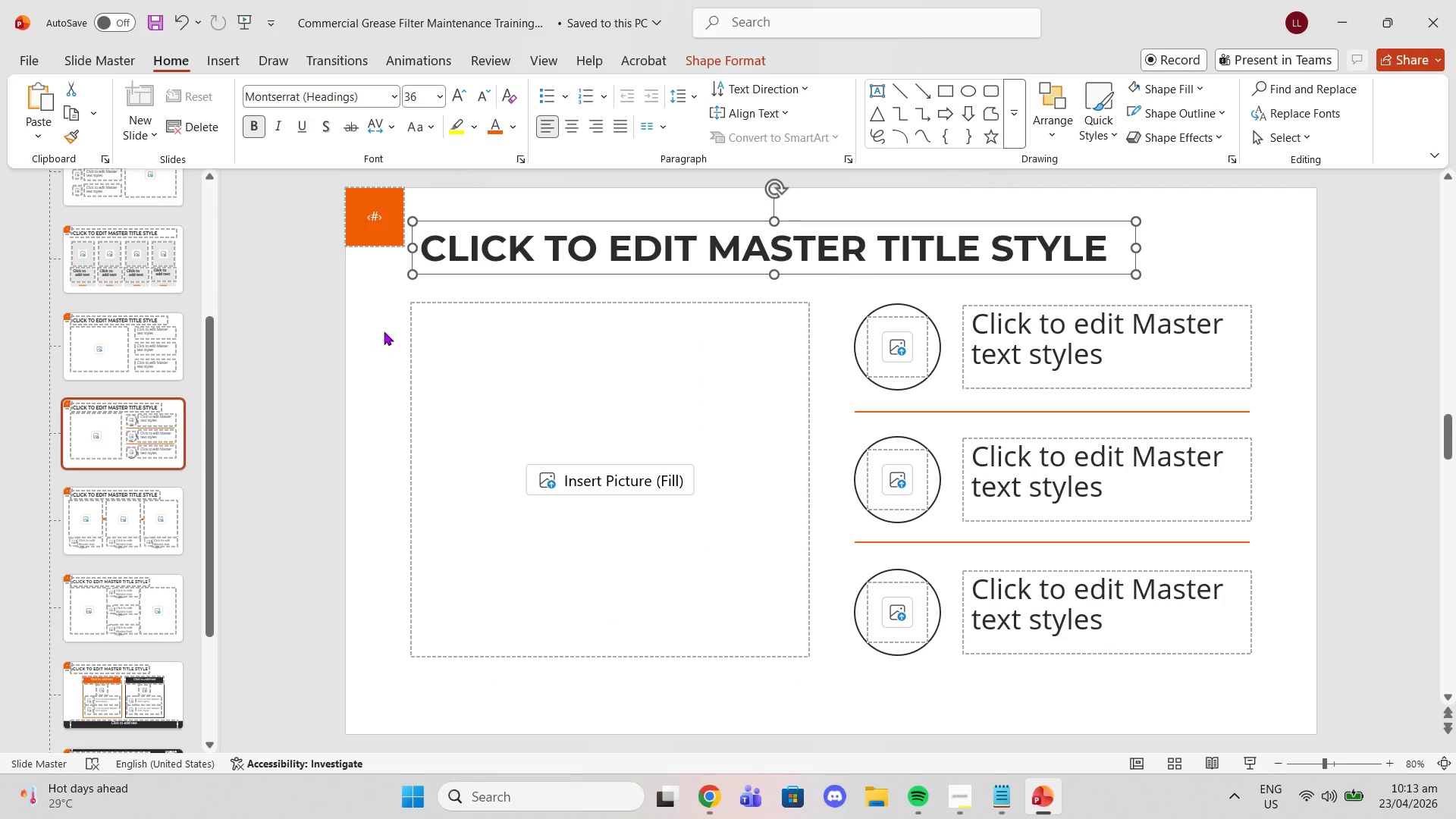 
scroll: coordinate [370, 368], scroll_direction: down, amount: 1.0
 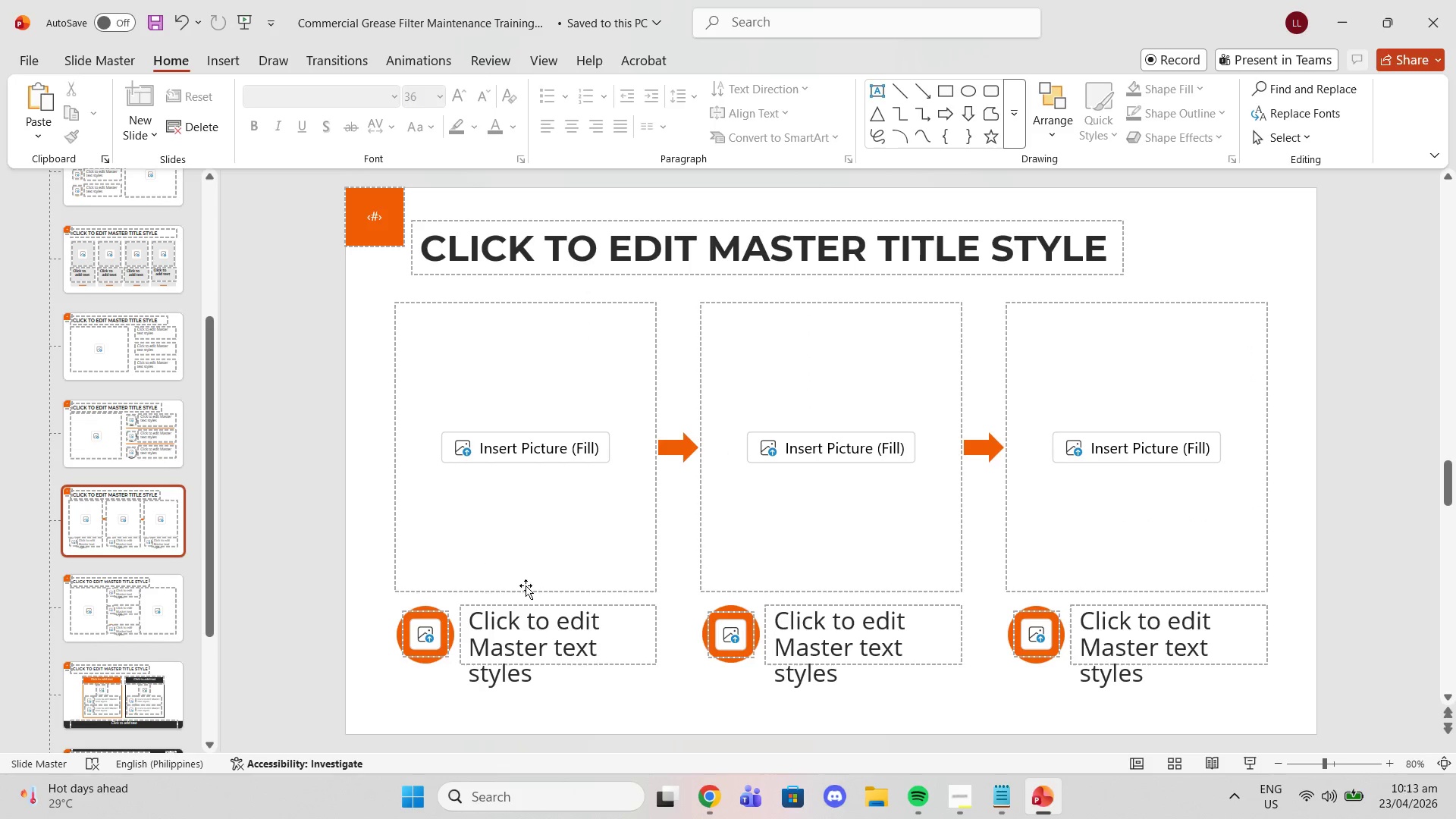 
left_click([564, 633])
 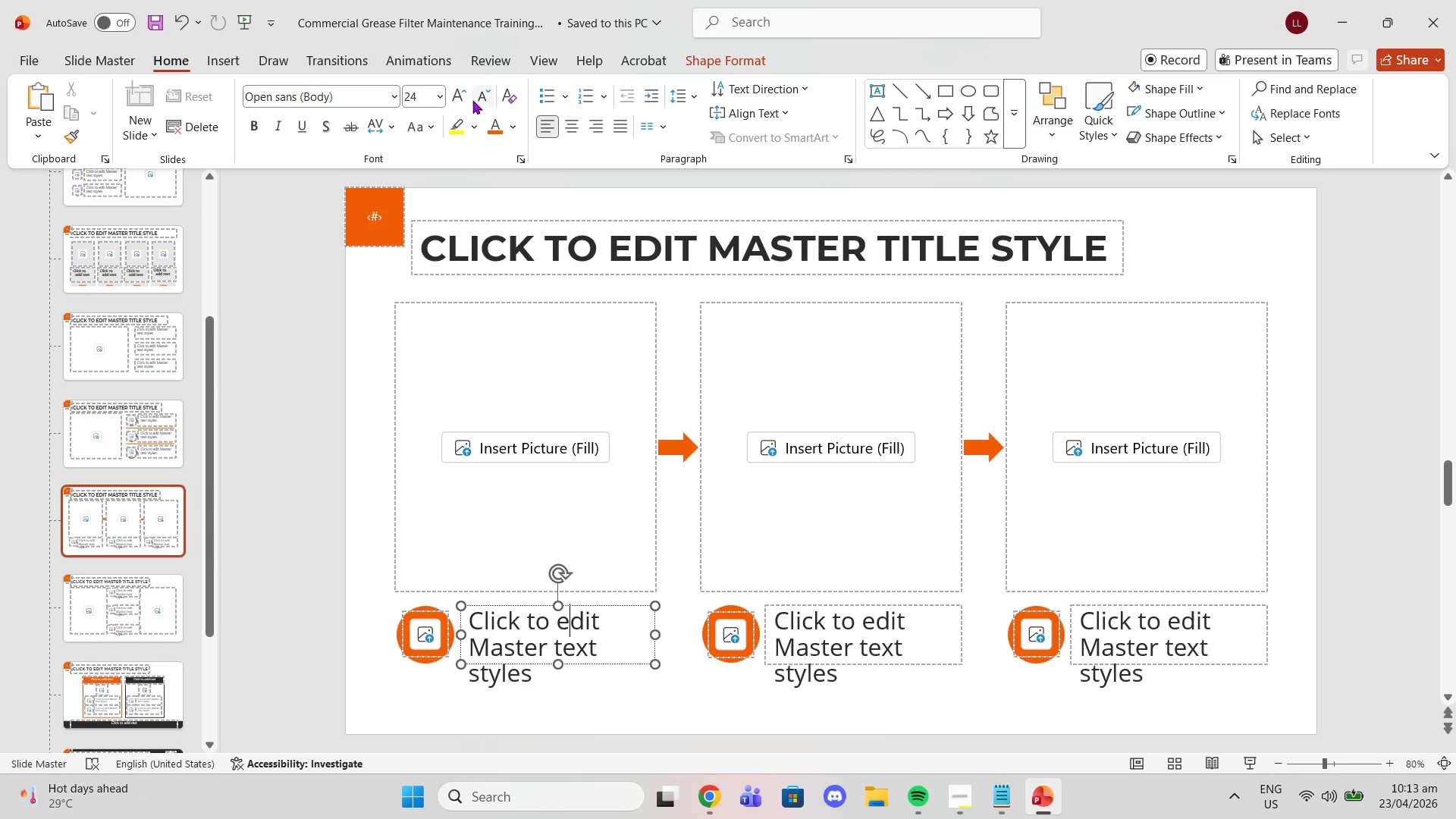 
left_click([466, 95])
 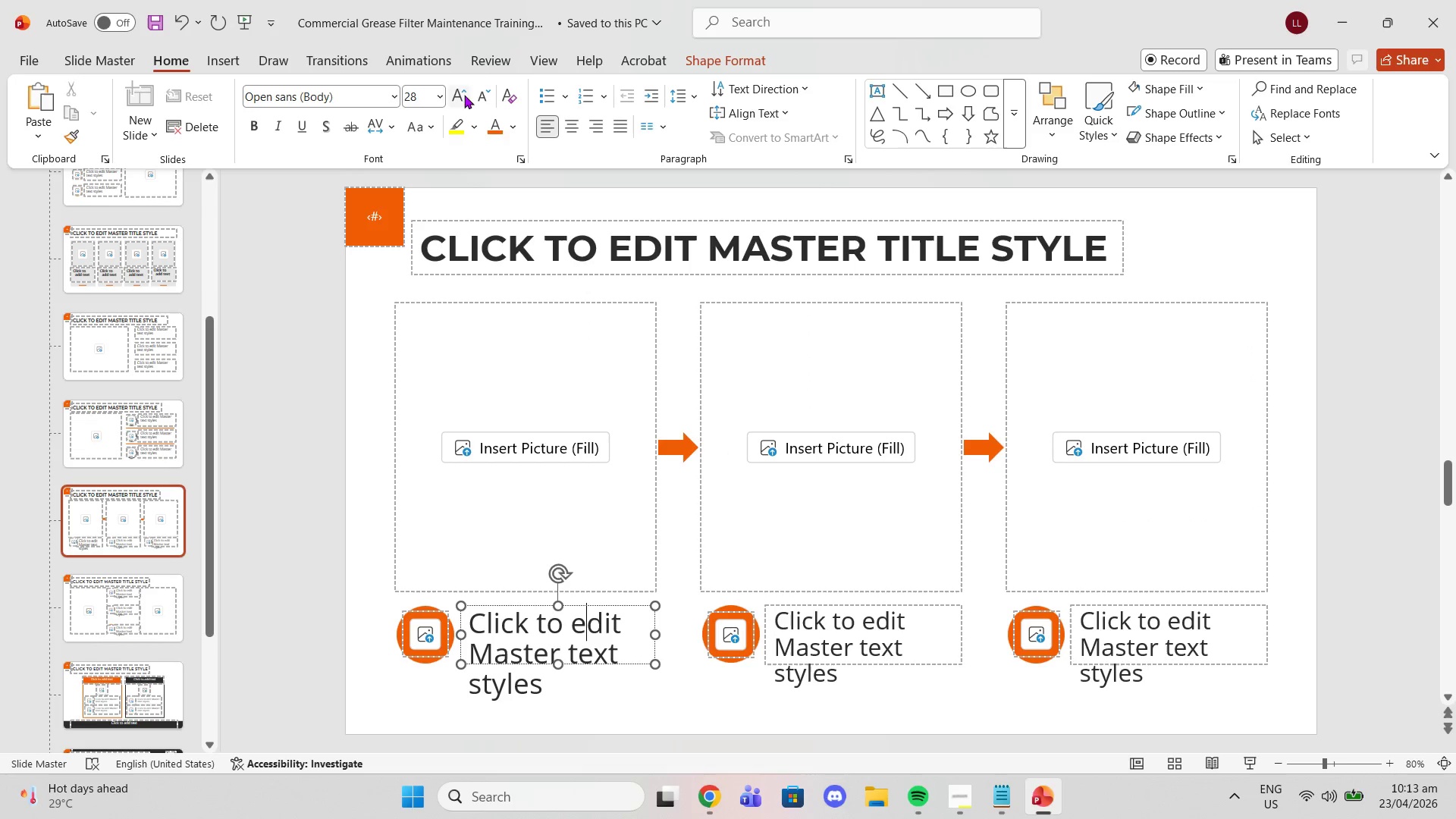 
left_click([624, 696])
 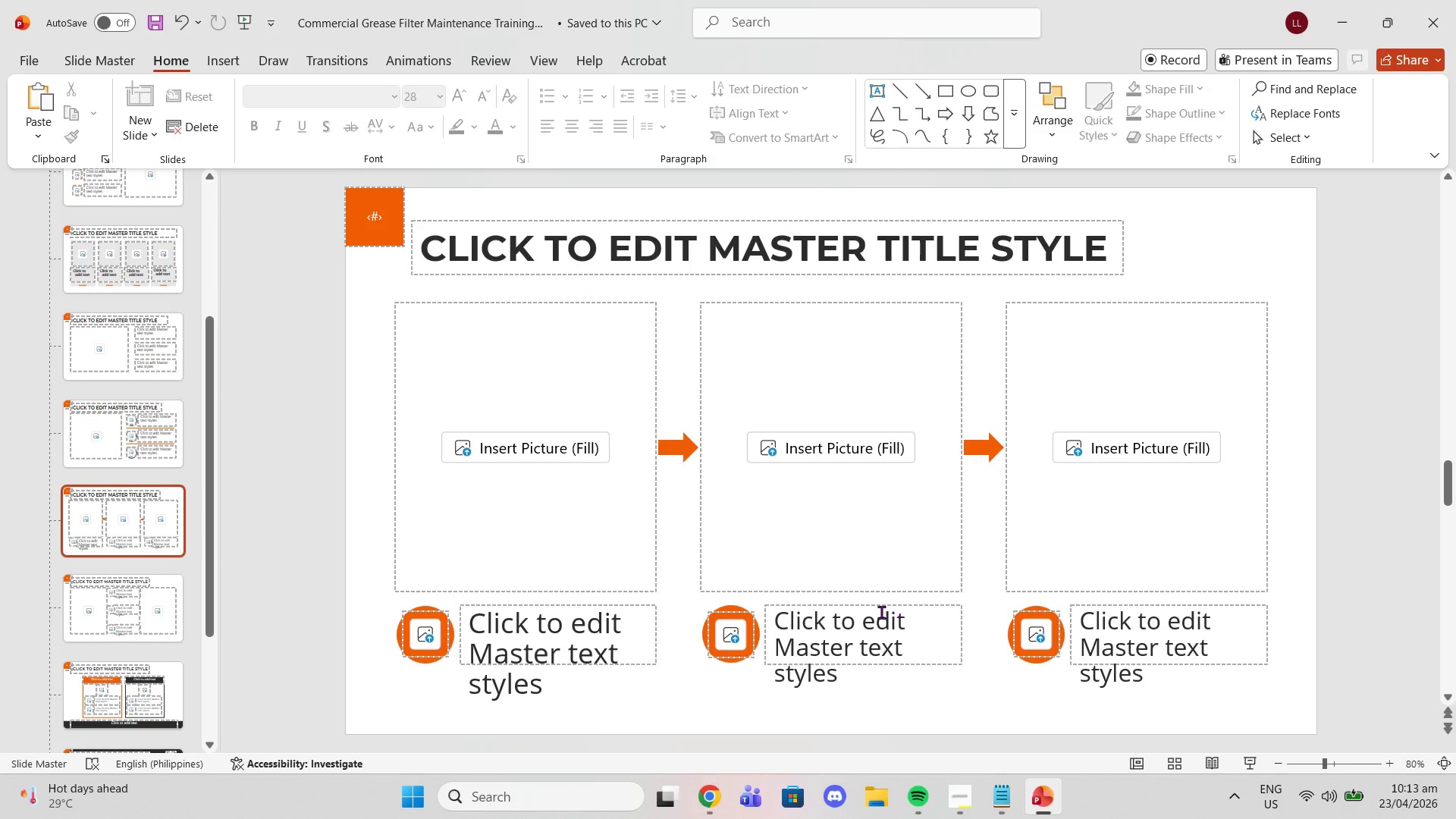 
left_click([876, 607])
 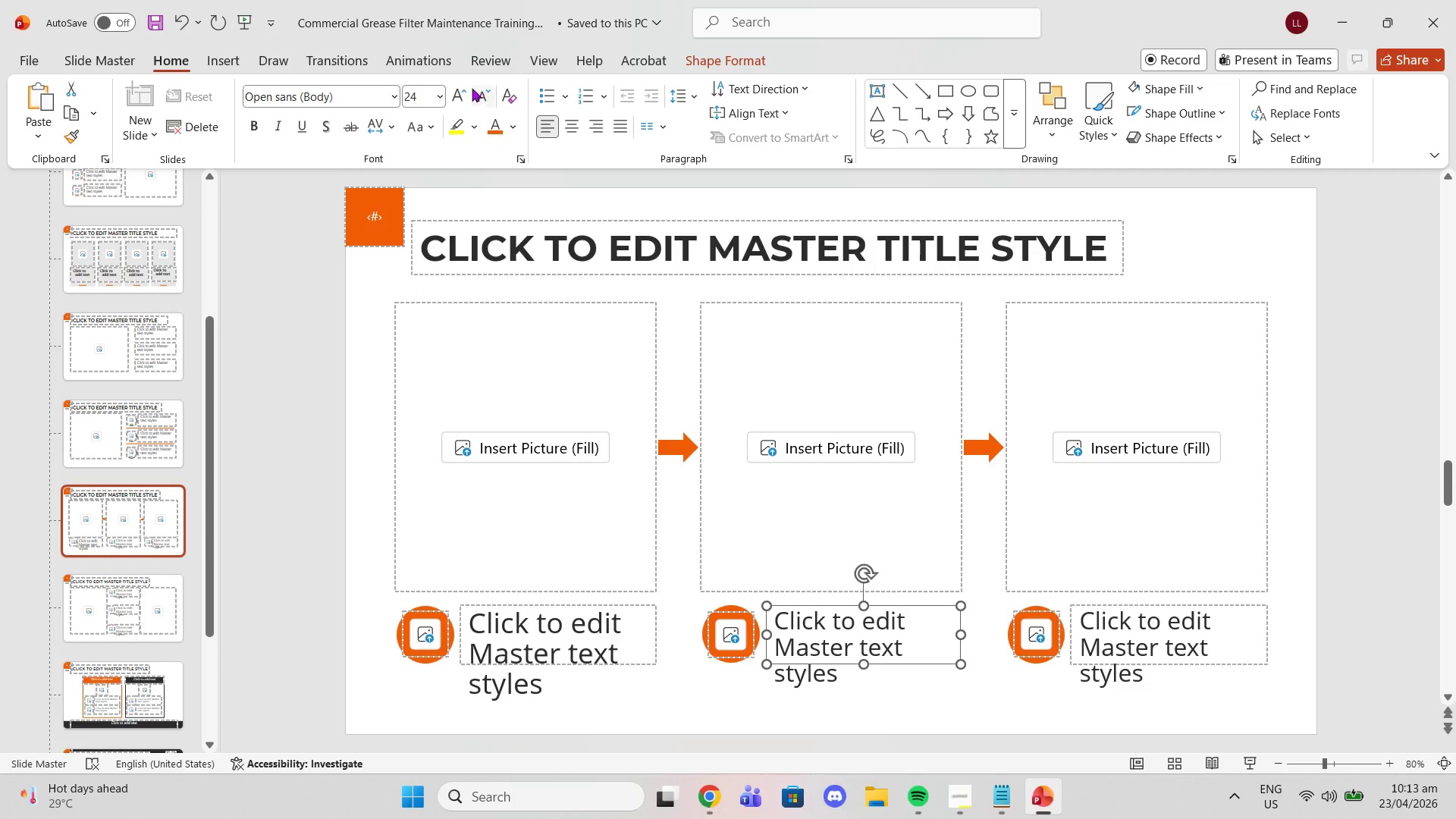 
left_click([461, 86])
 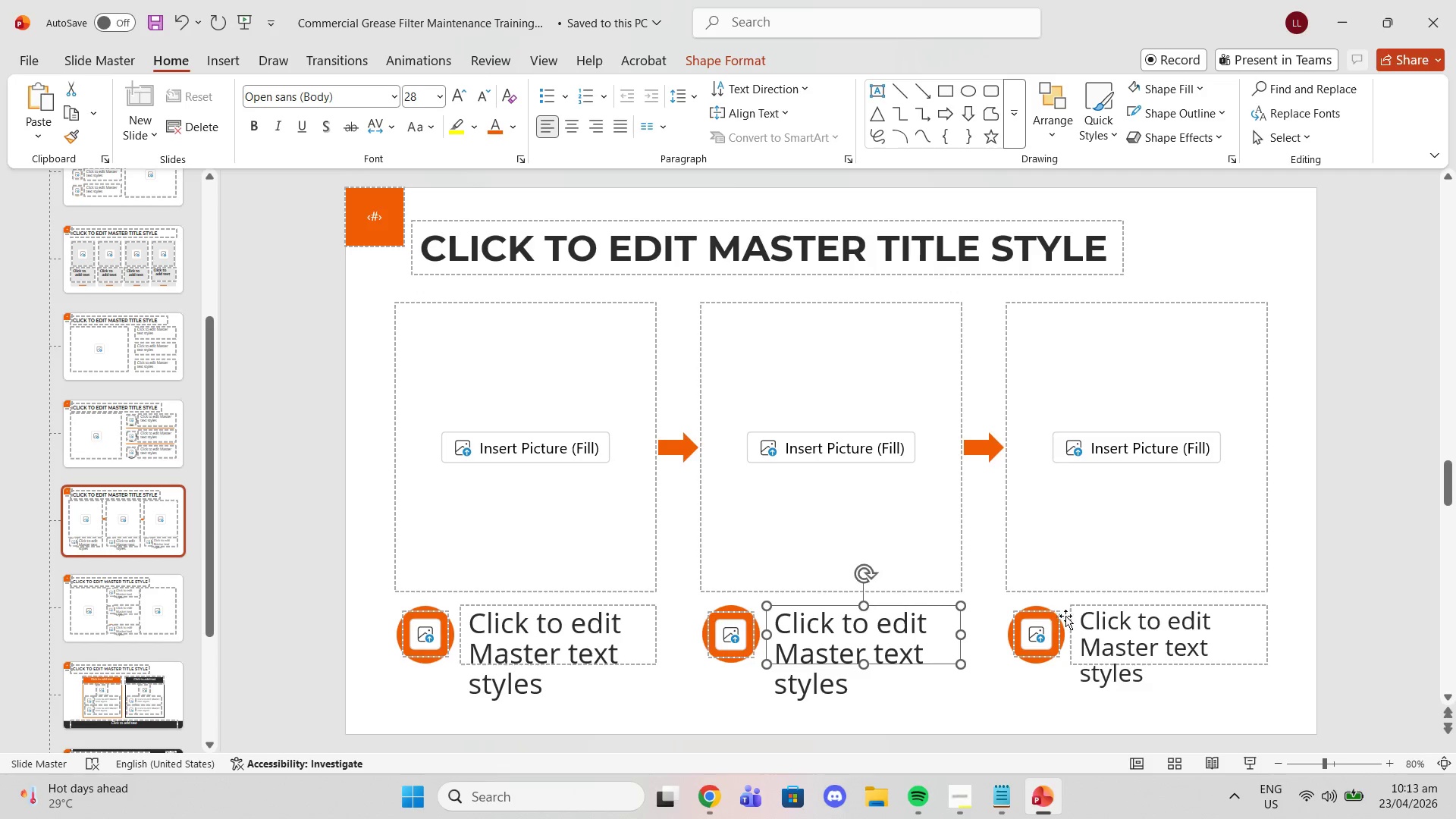 
left_click([1081, 615])
 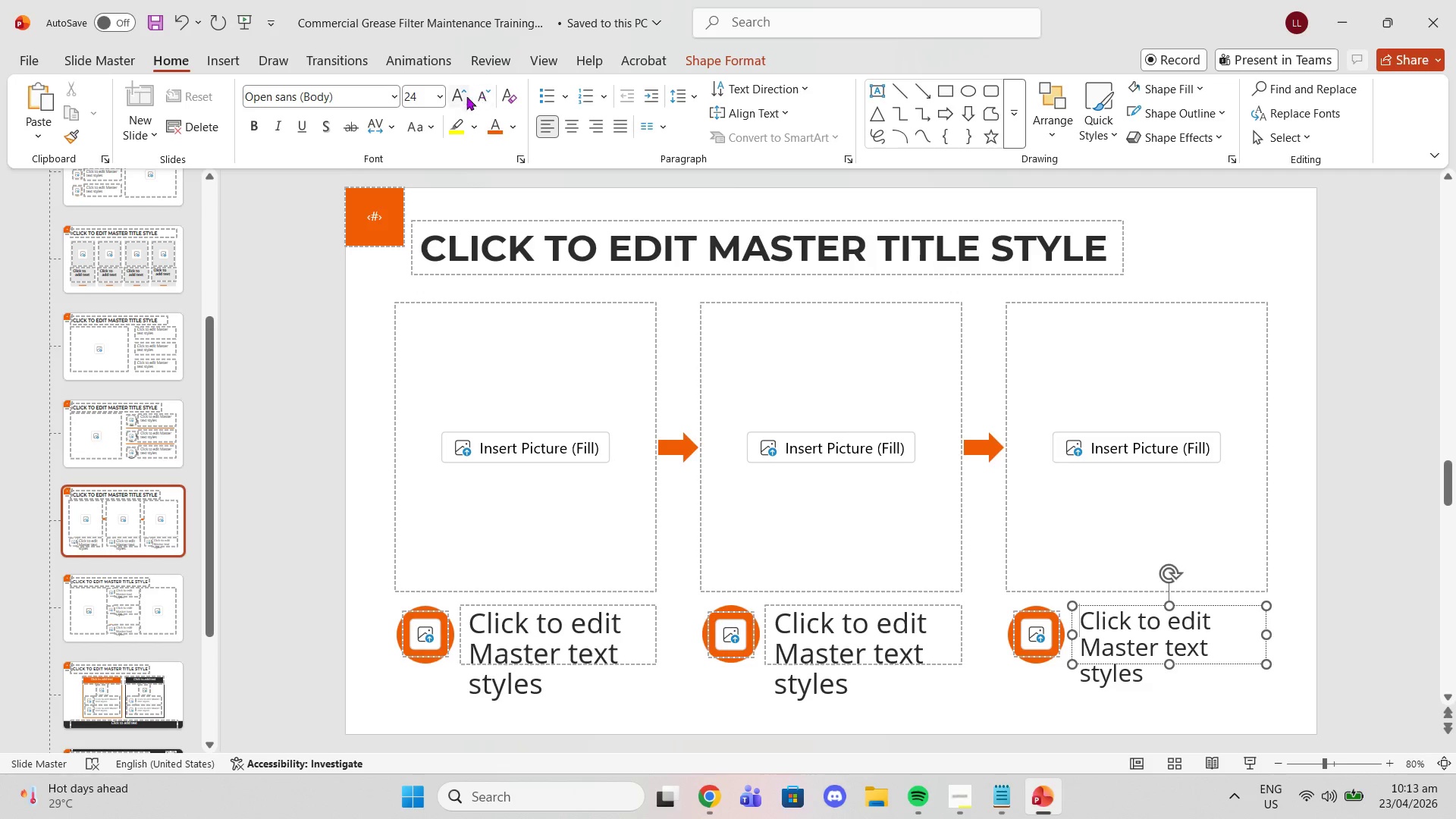 
left_click([457, 97])
 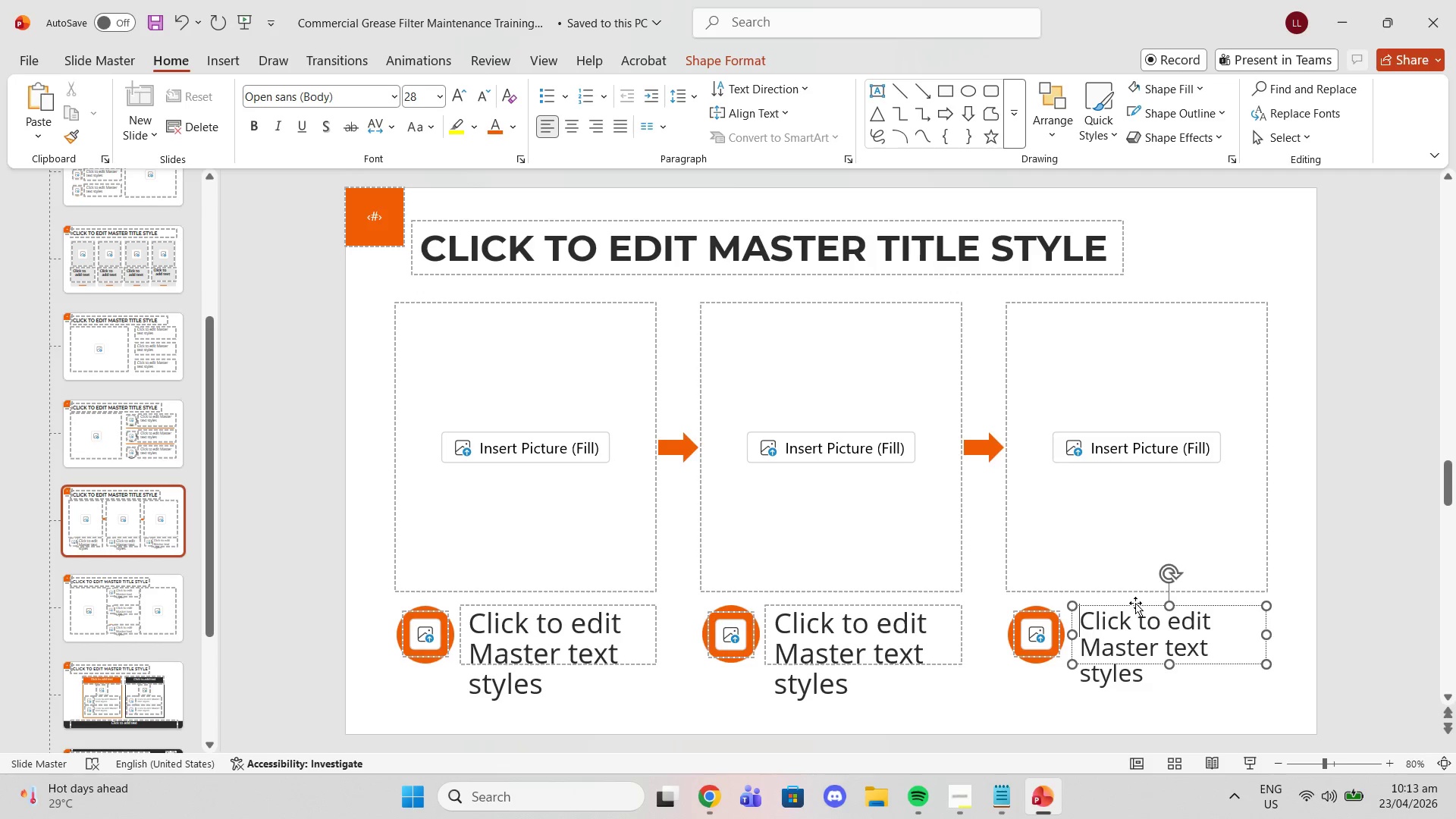 
left_click([1141, 607])
 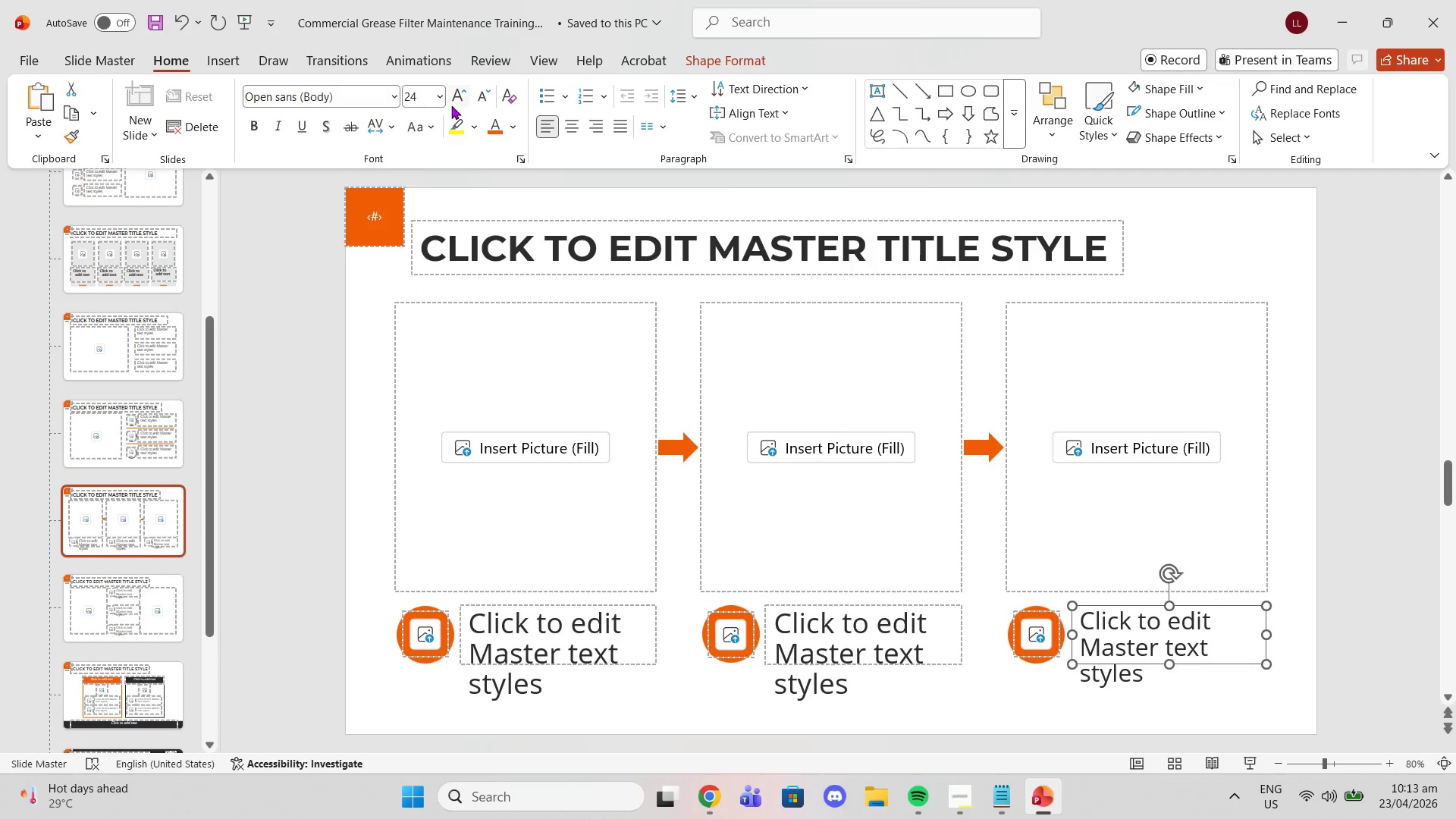 
left_click([457, 102])
 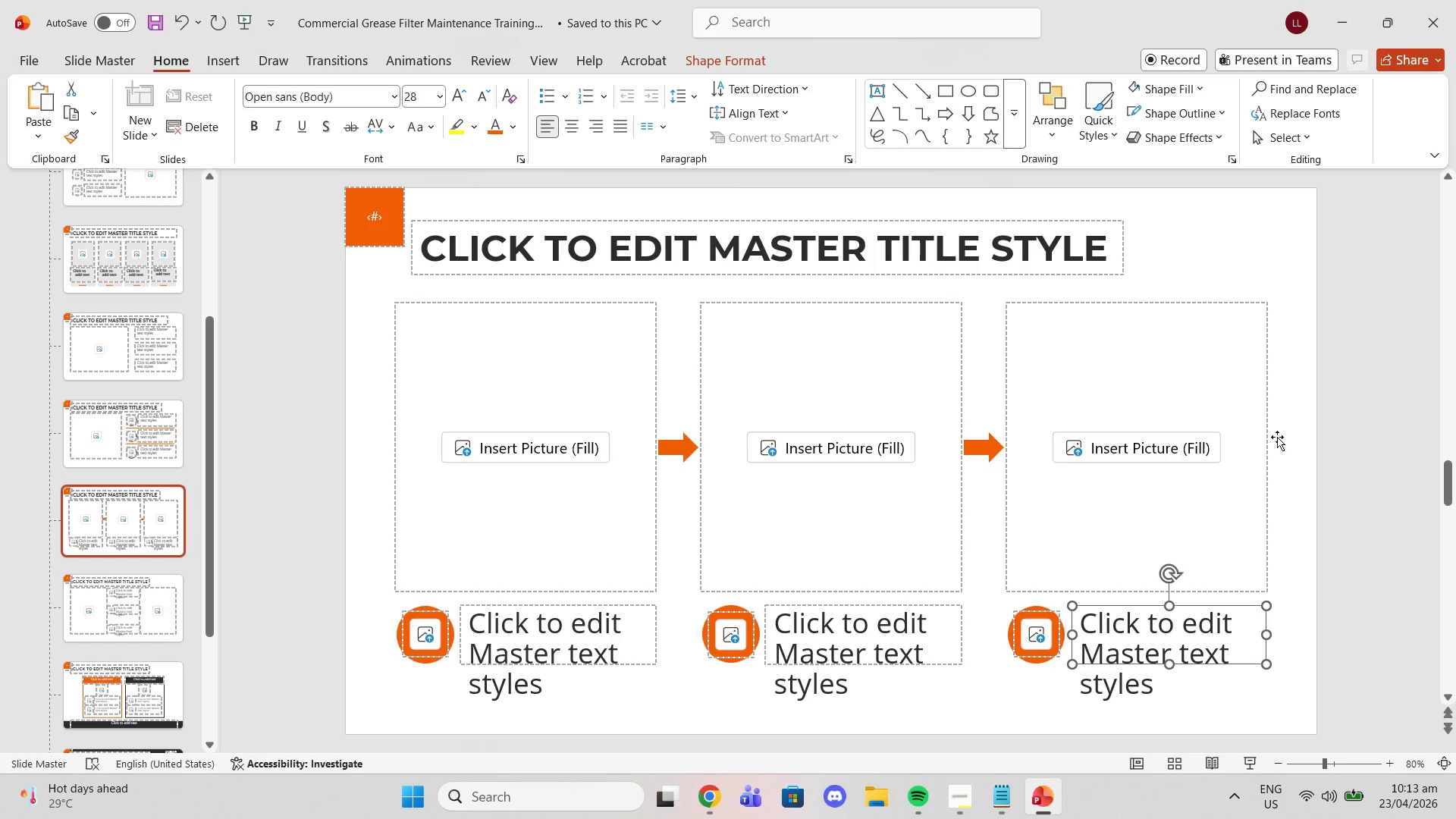 
left_click([1323, 404])
 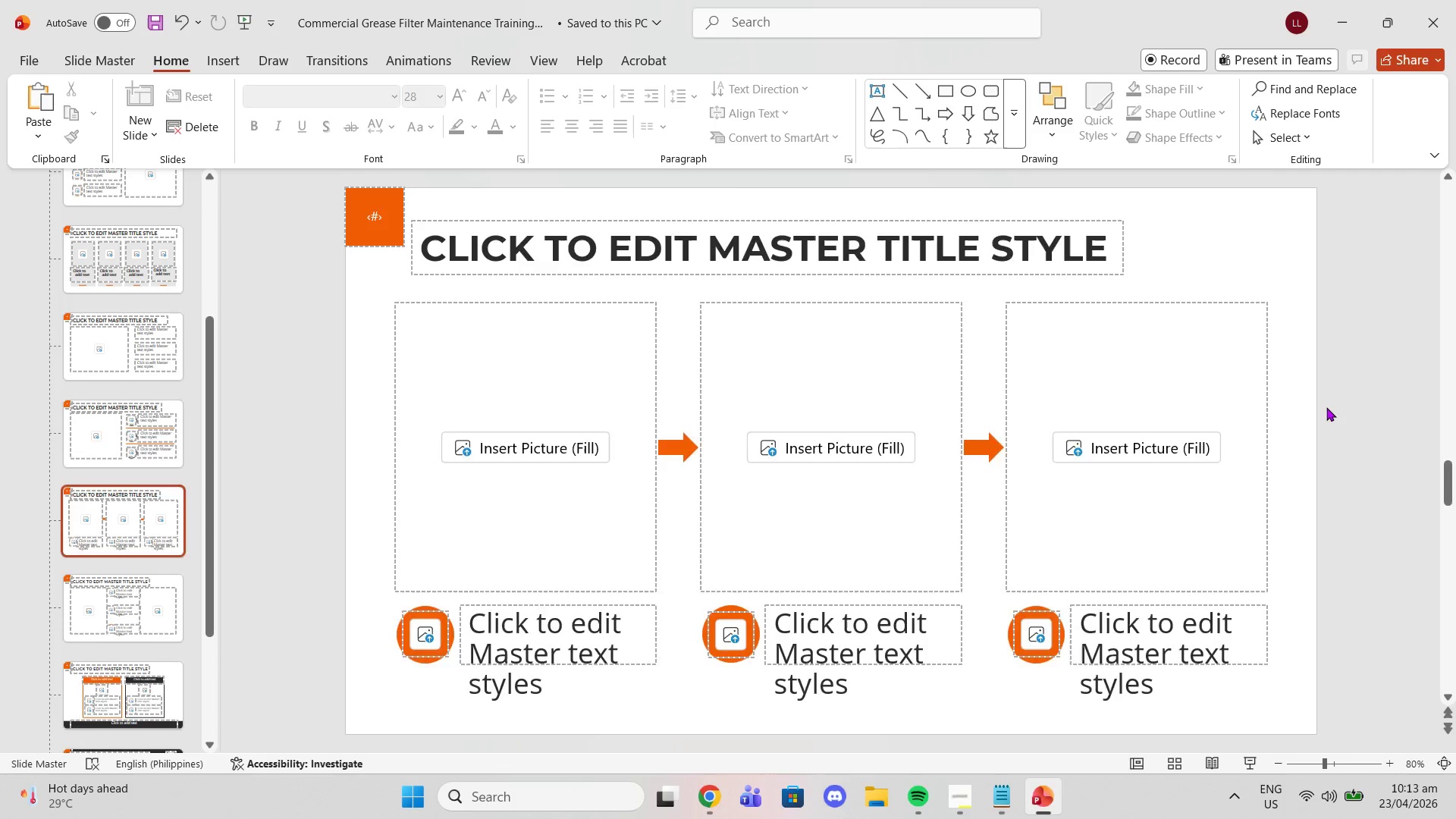 
scroll: coordinate [1326, 407], scroll_direction: down, amount: 1.0
 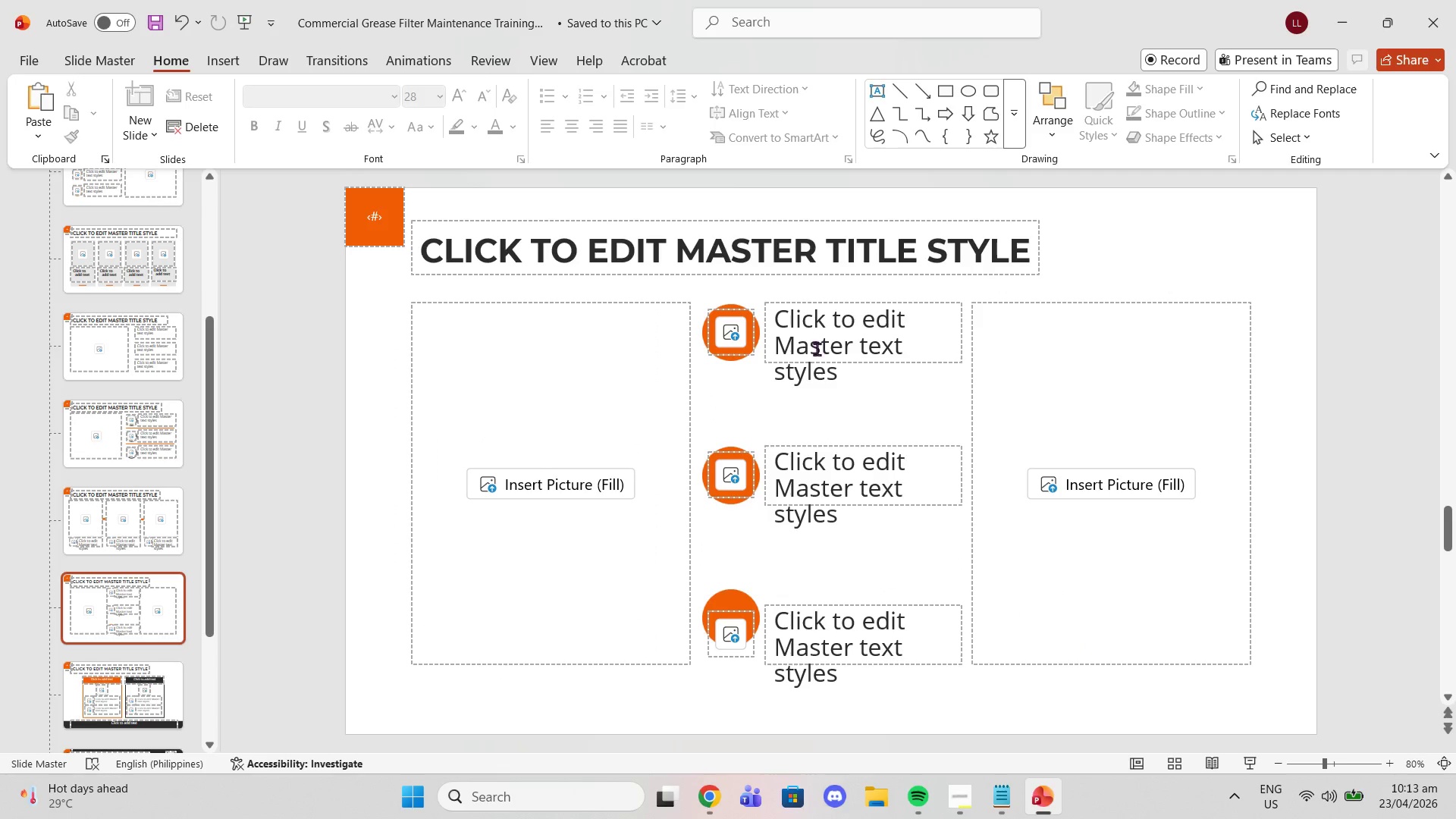 
left_click([810, 362])
 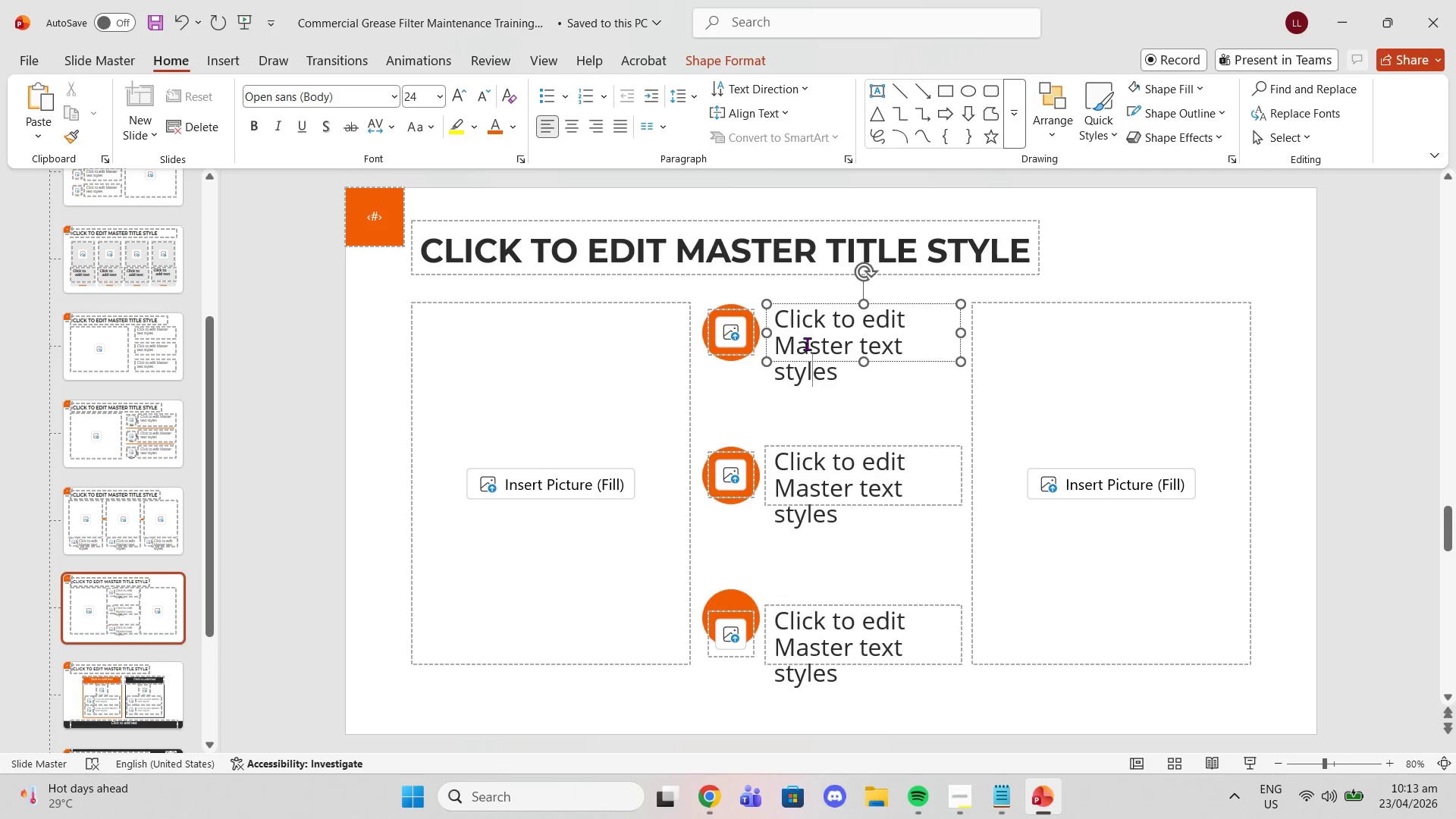 
double_click([807, 344])
 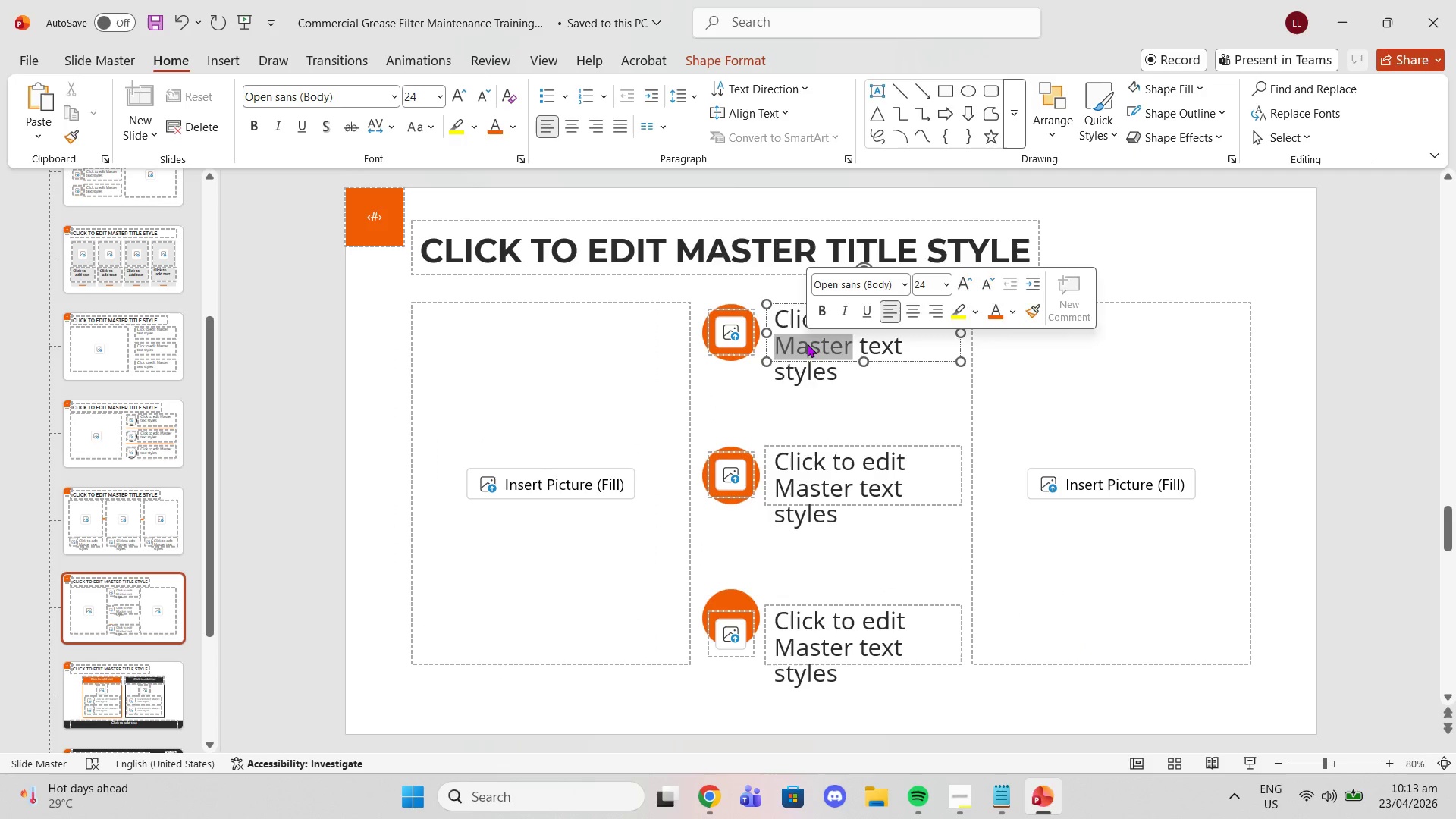 
triple_click([807, 344])
 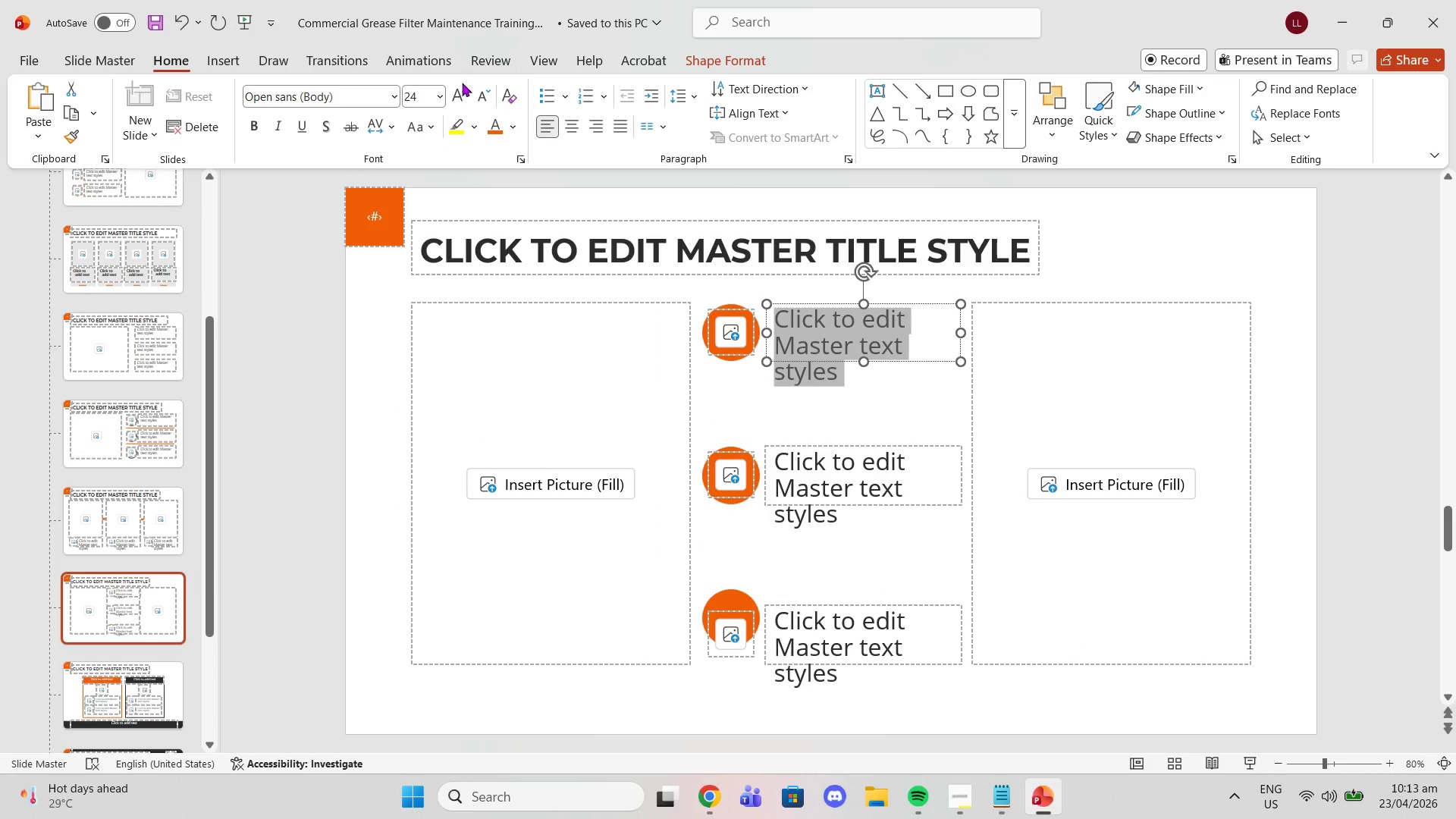 
left_click([455, 94])
 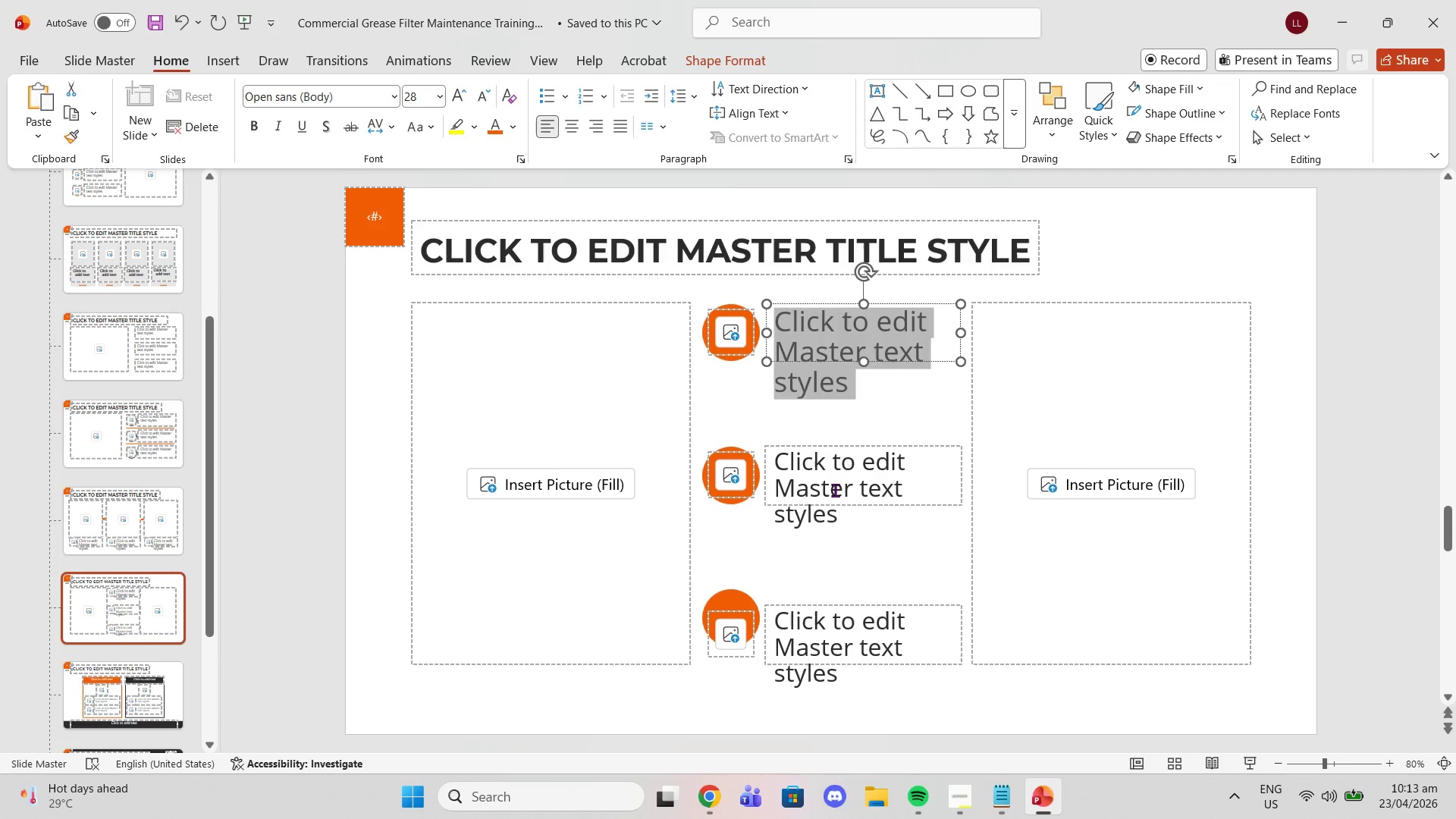 
double_click([836, 490])
 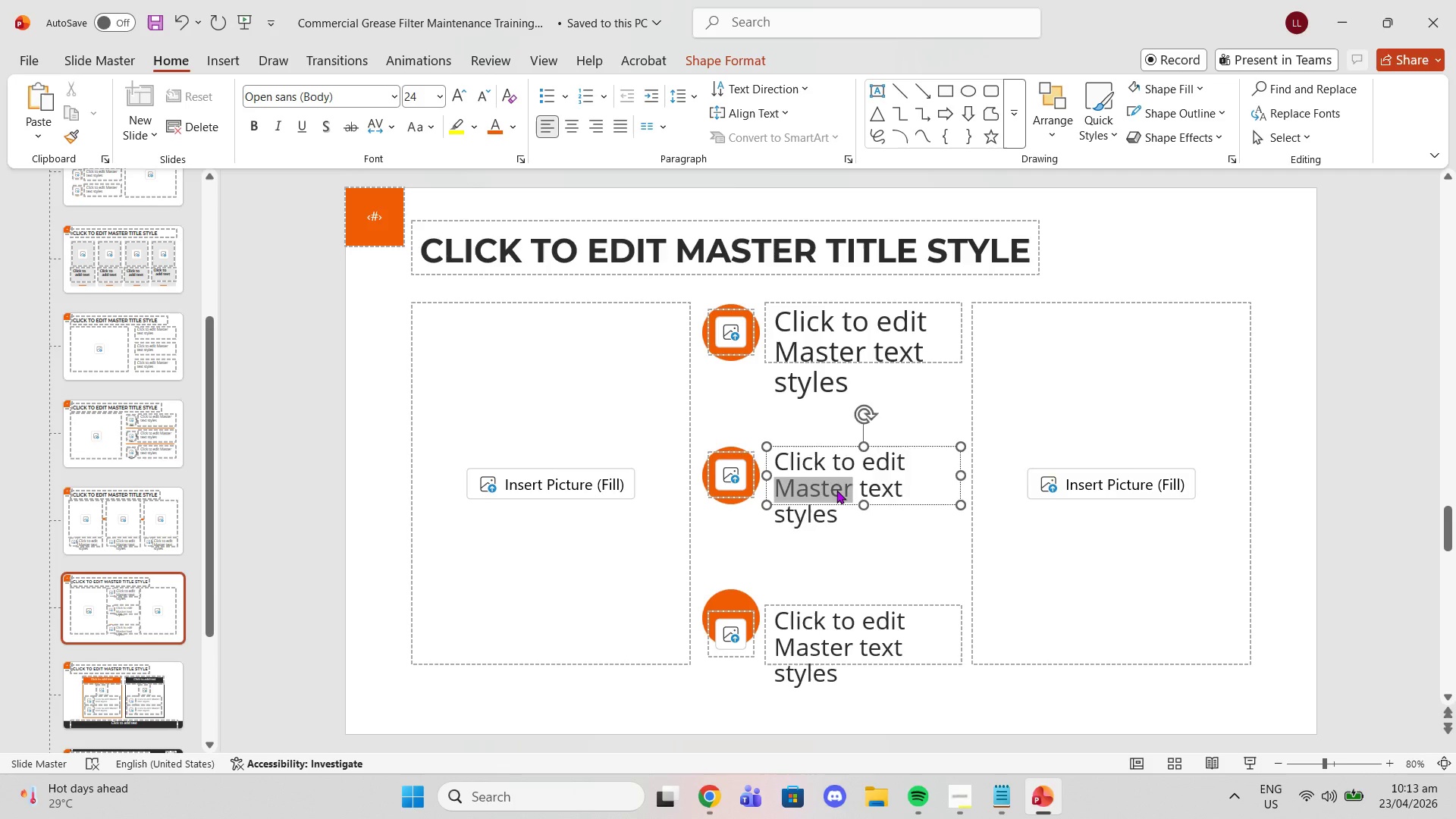 
triple_click([836, 490])
 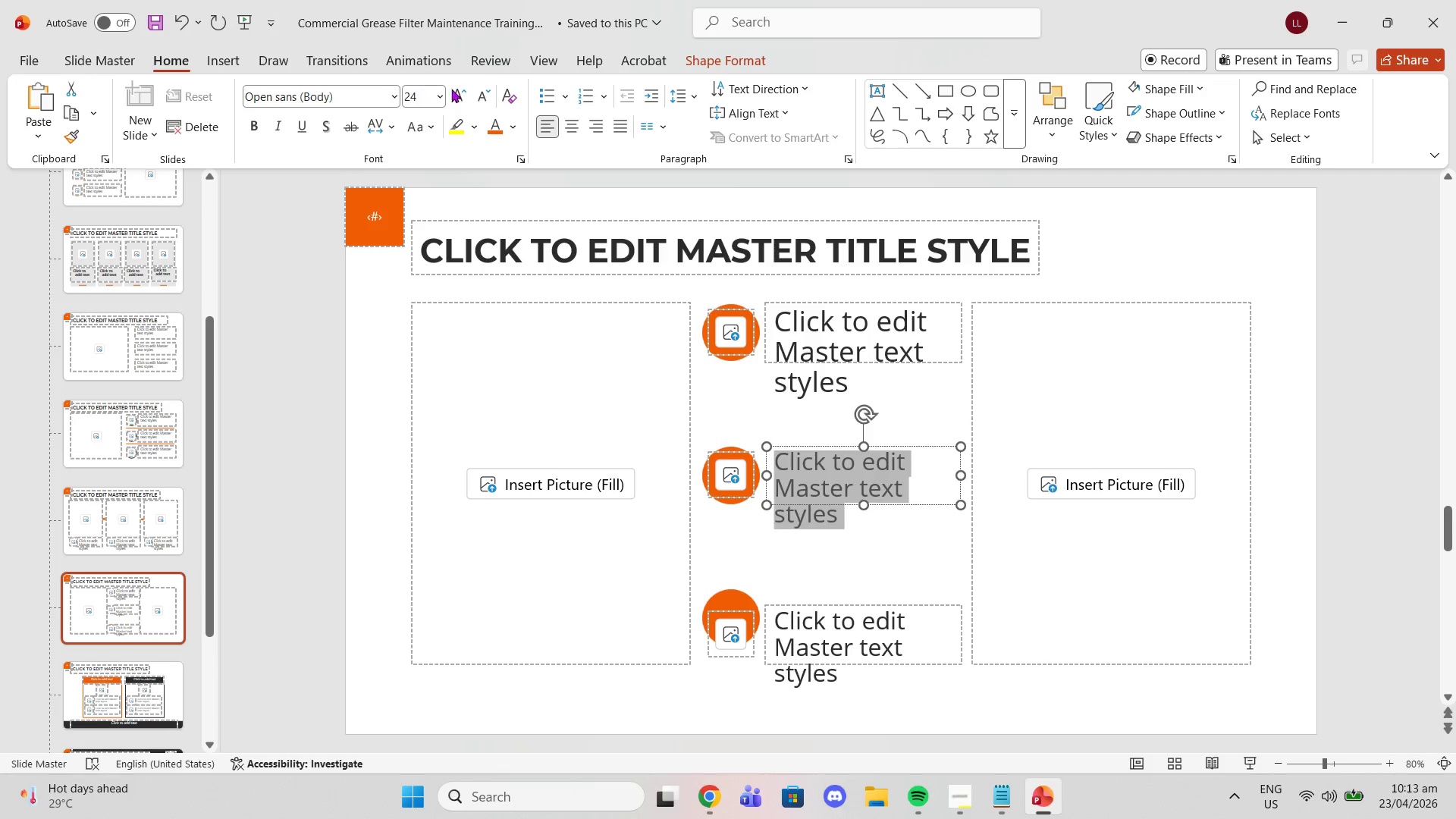 
left_click([455, 90])
 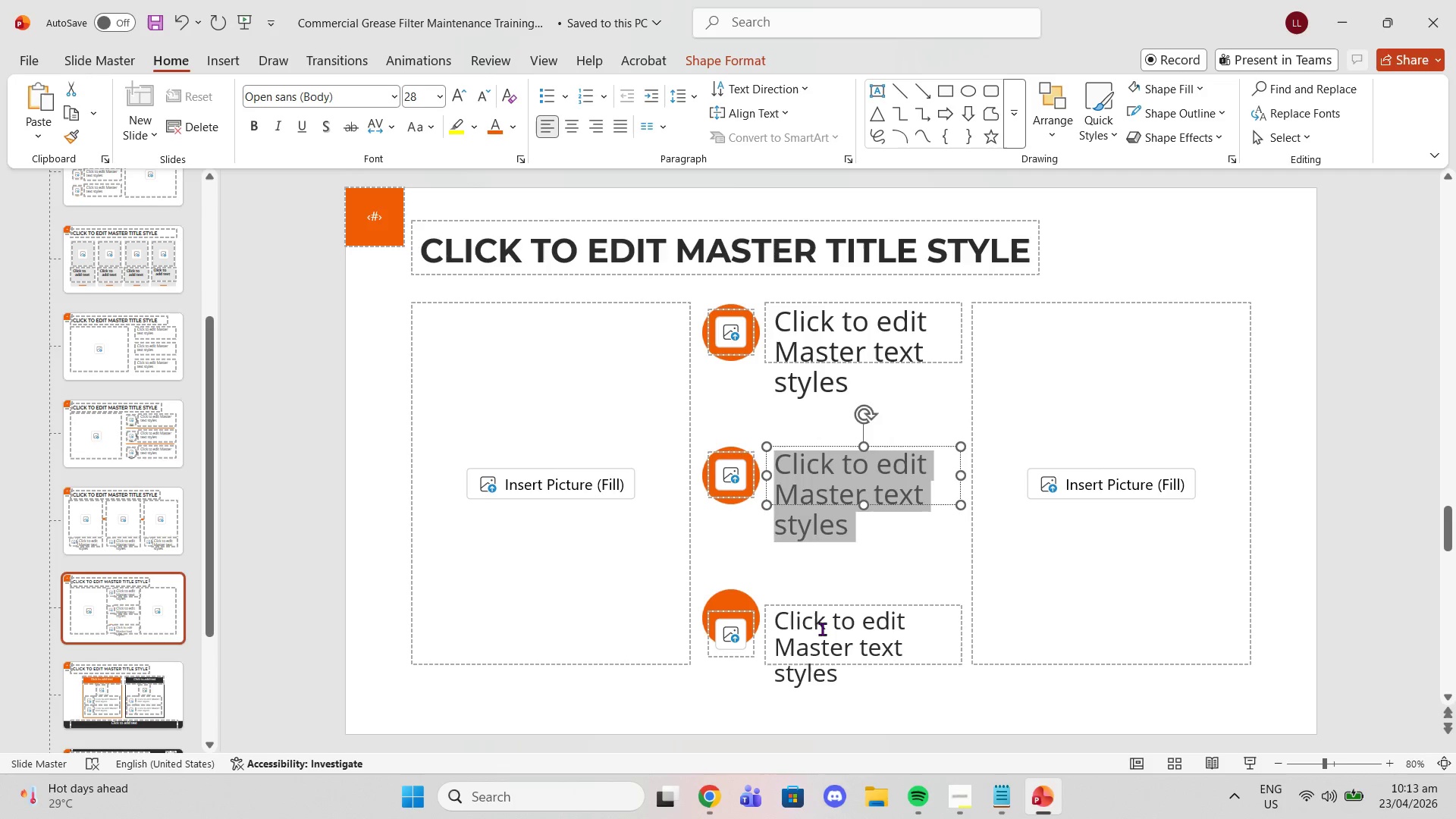 
double_click([823, 629])
 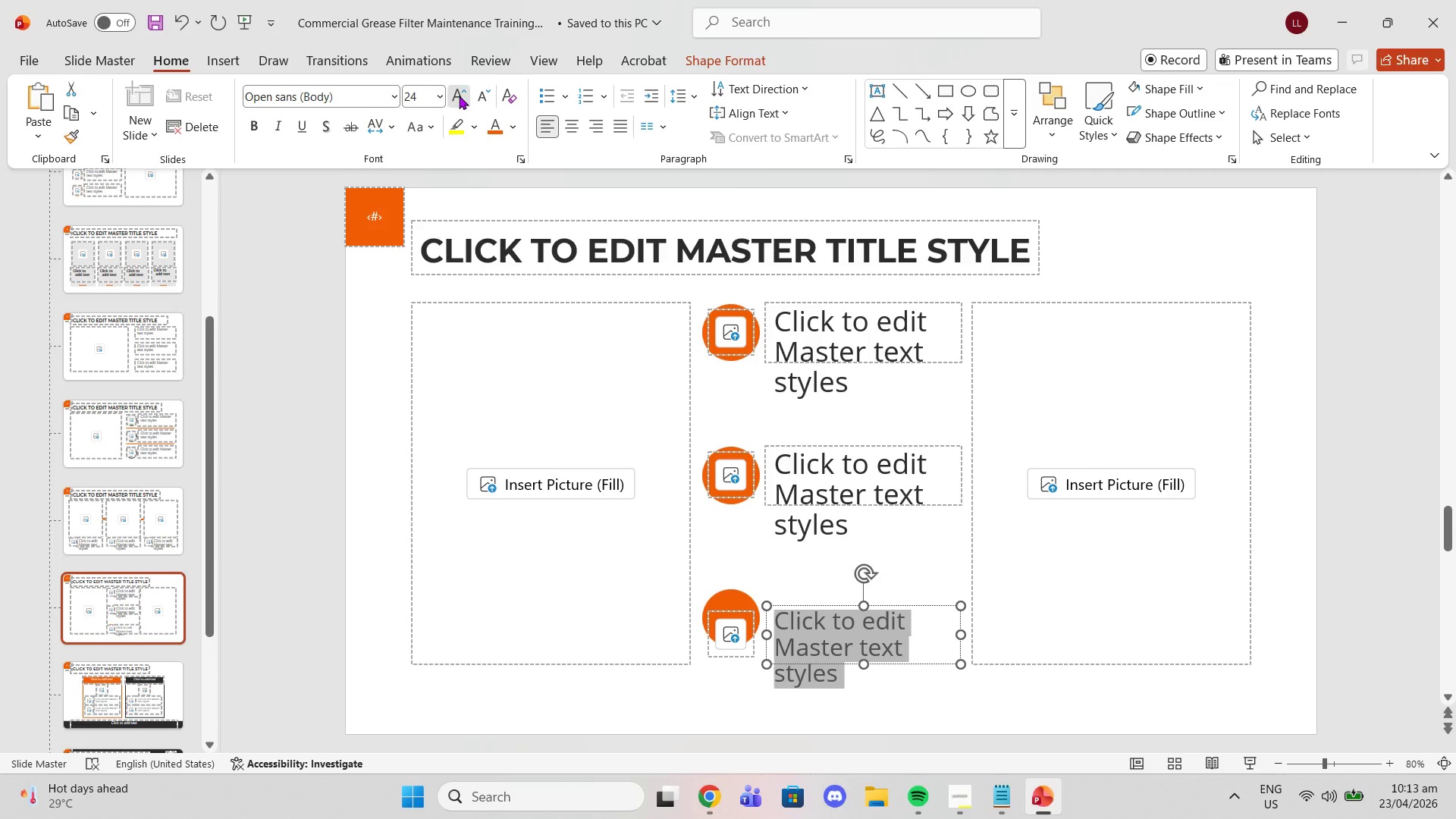 
double_click([540, 240])
 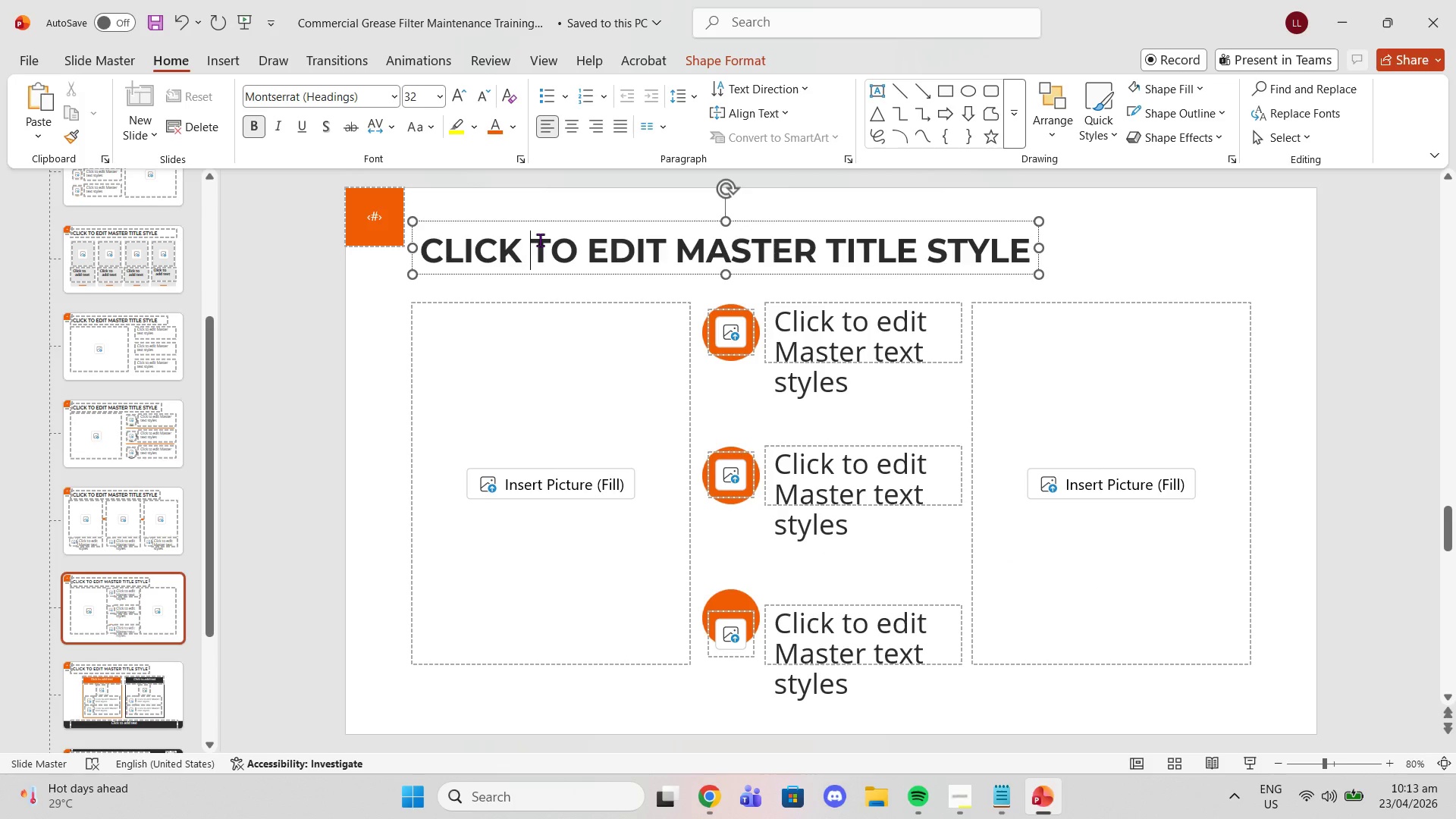 
triple_click([540, 240])
 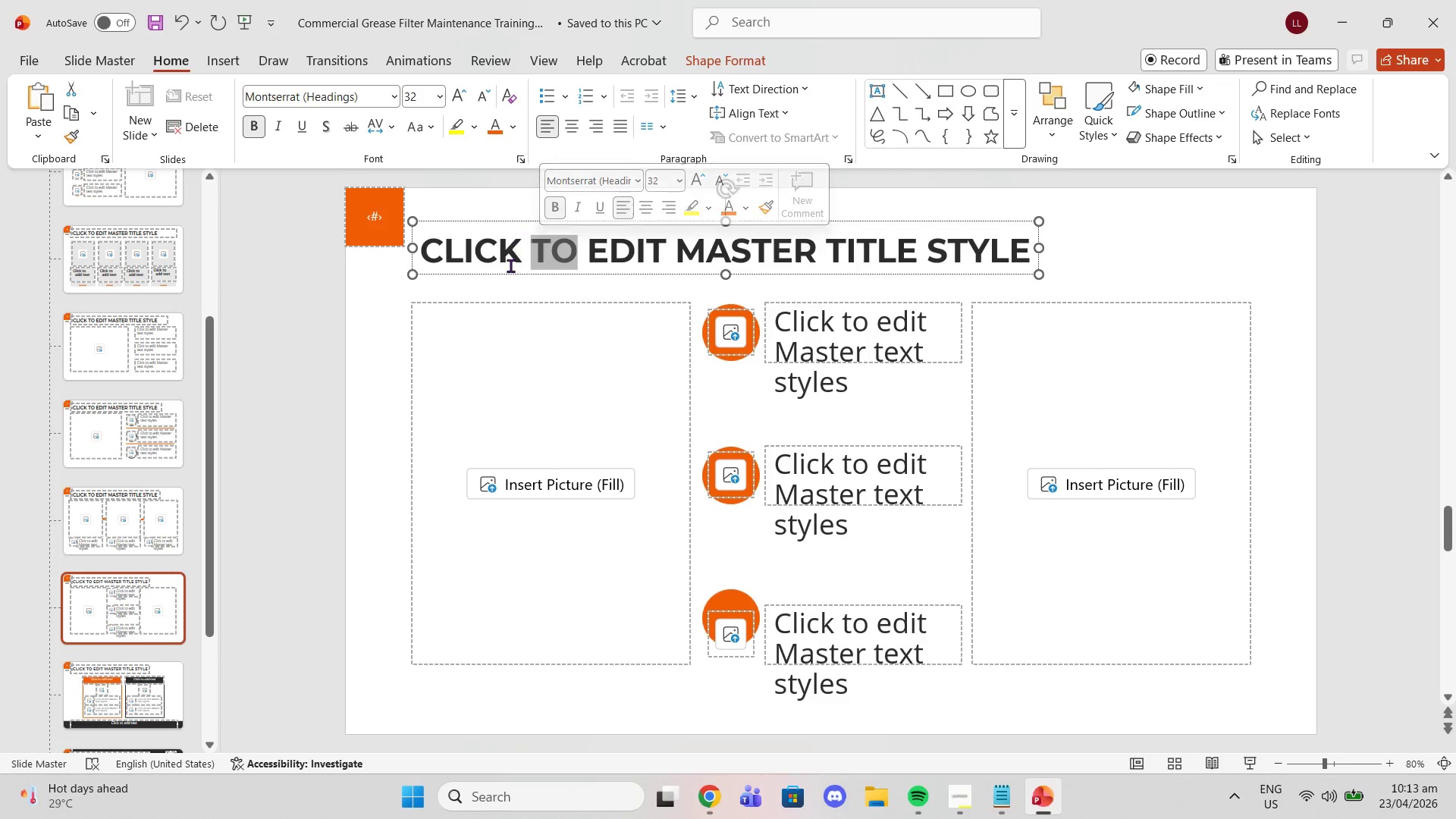 
double_click([510, 265])
 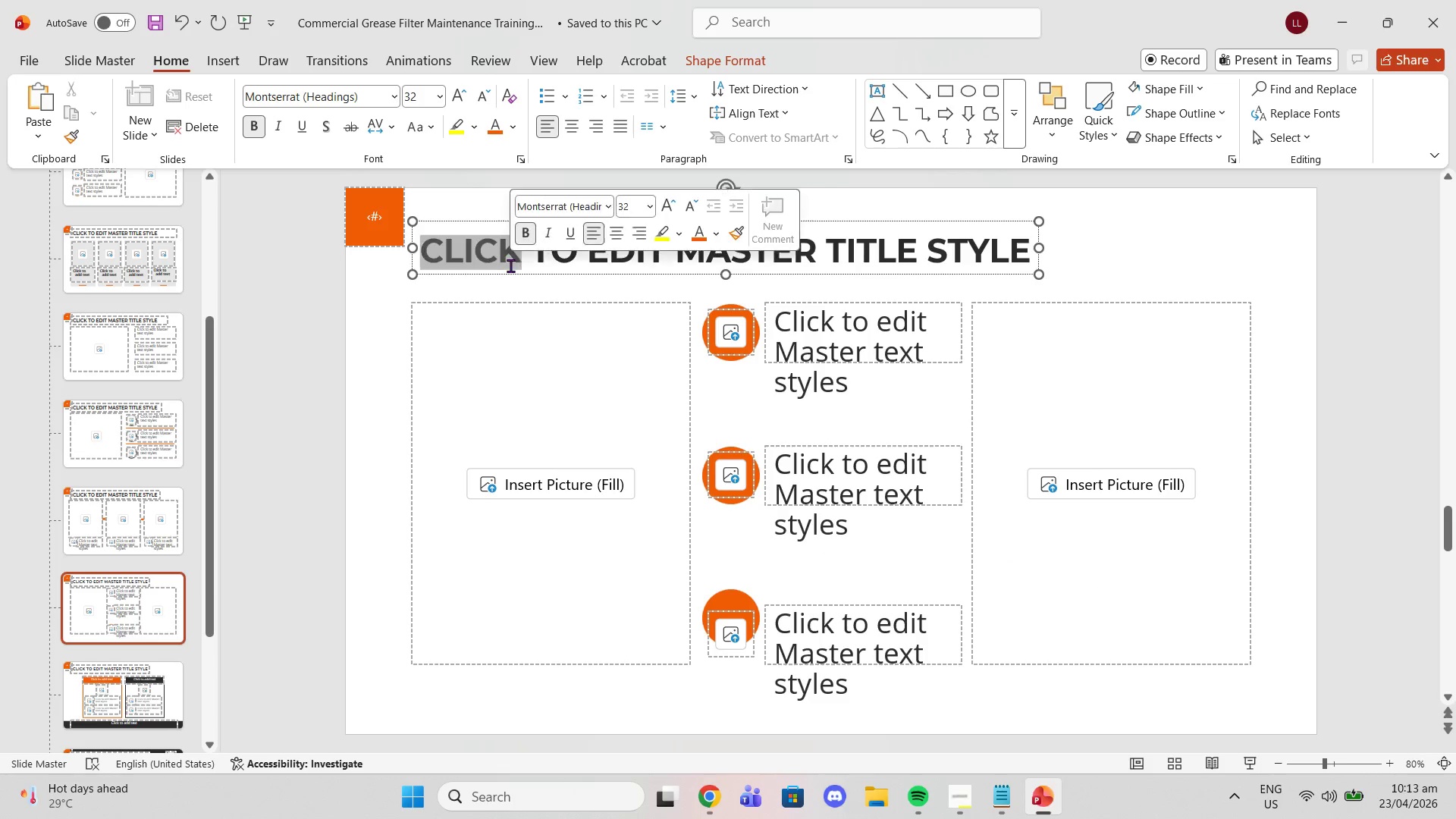 
triple_click([510, 265])
 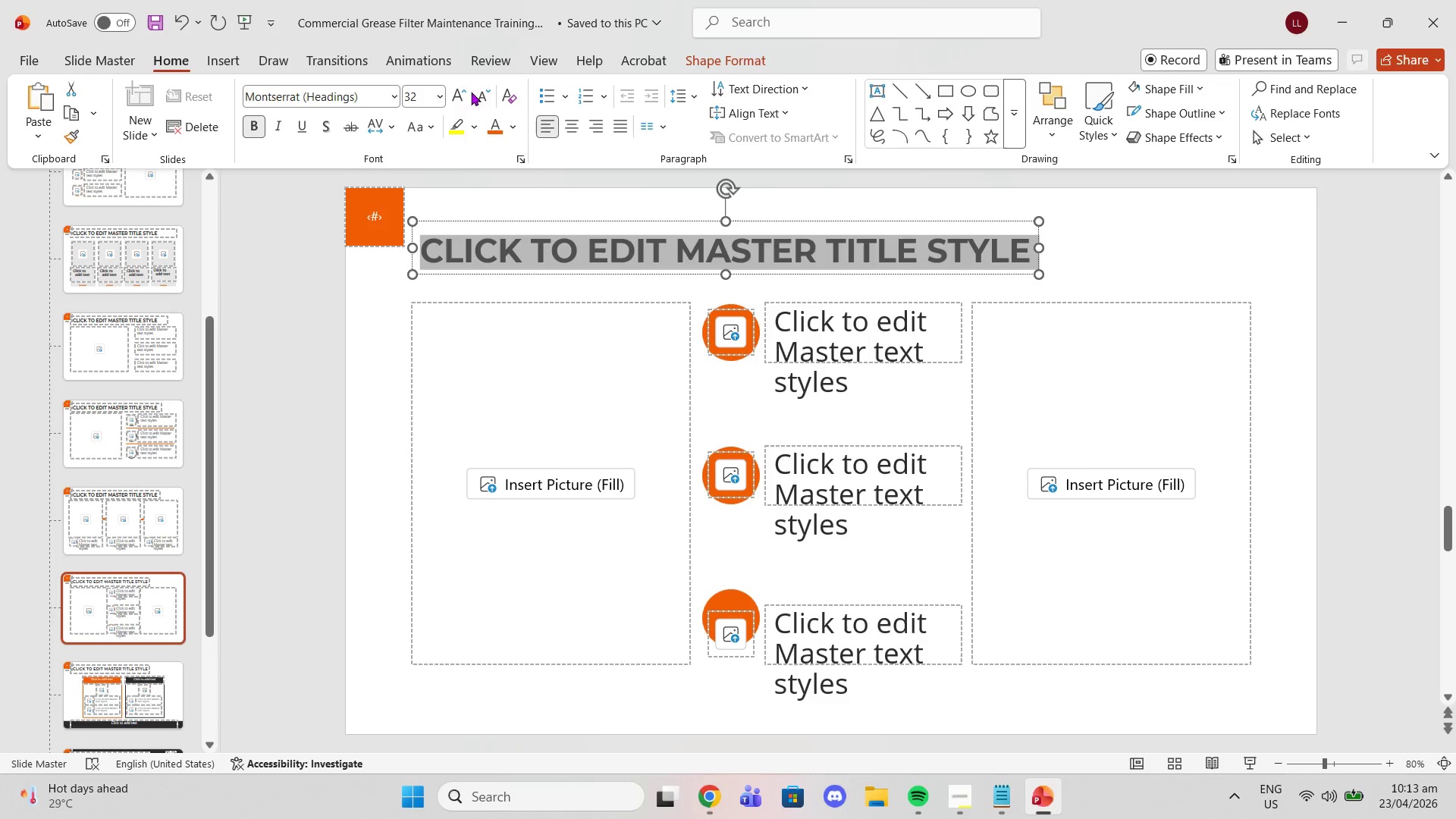 
left_click([458, 95])
 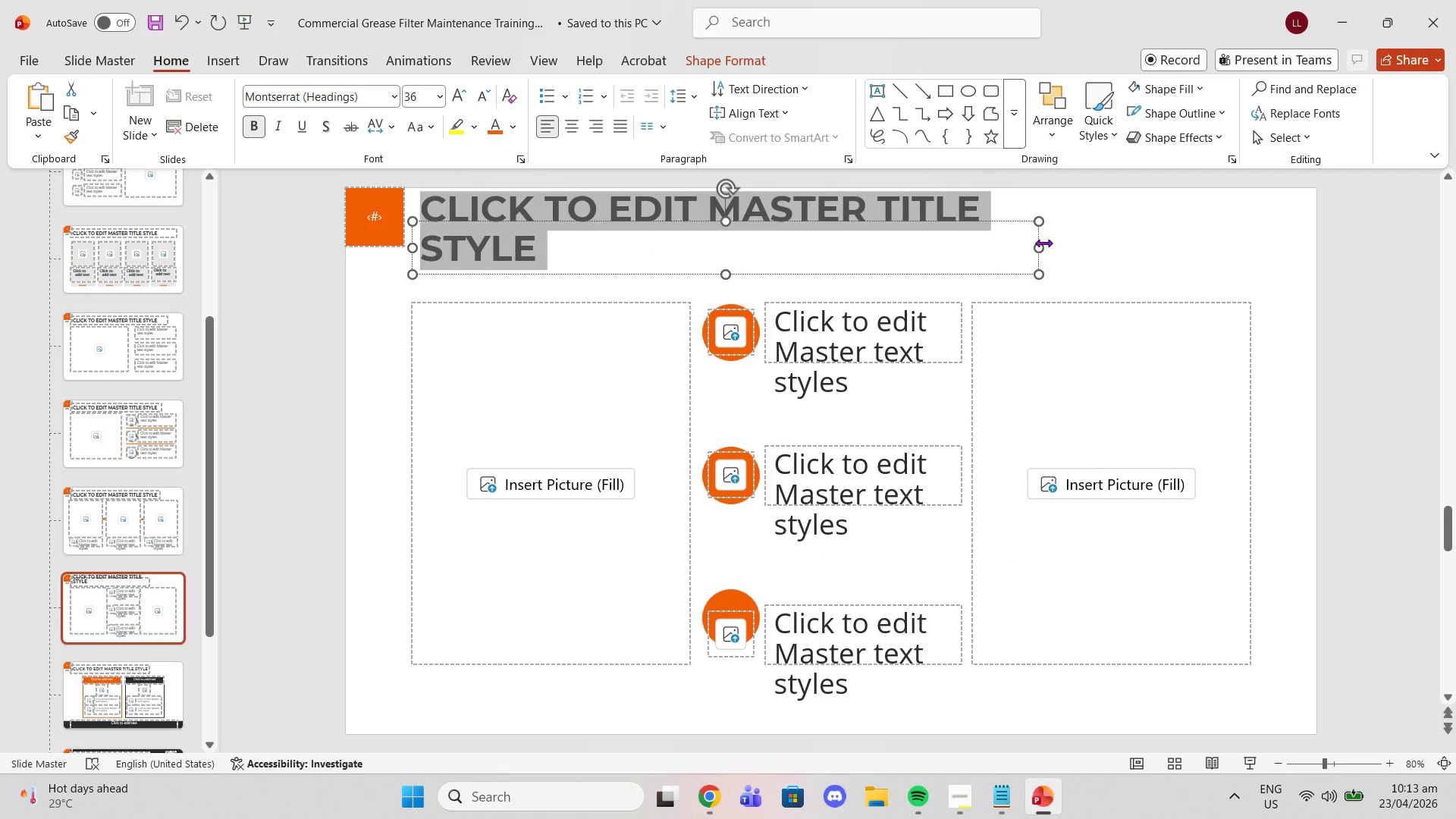 
left_click_drag(start_coordinate=[1043, 243], to_coordinate=[1164, 259])
 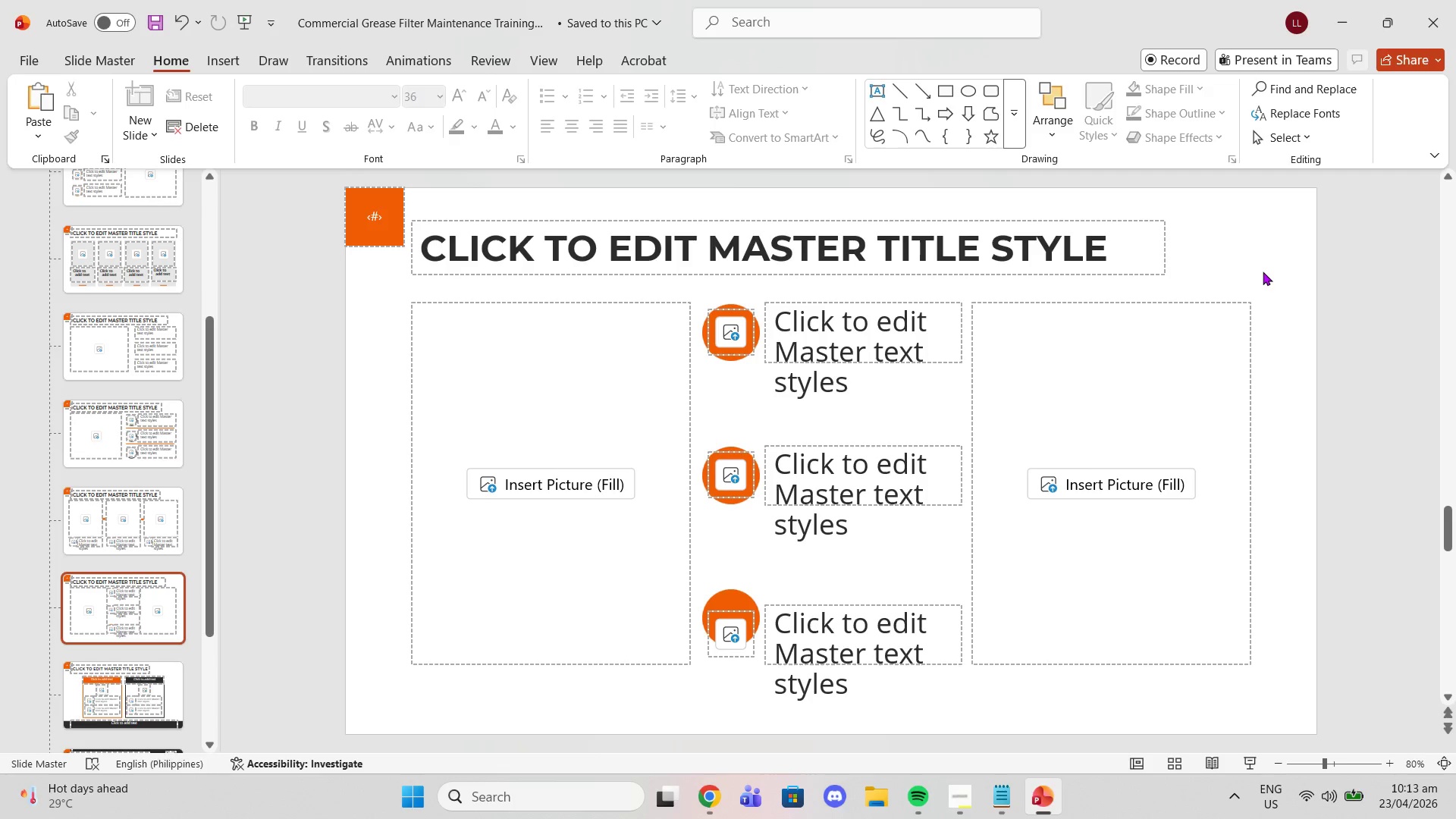 
scroll: coordinate [1263, 271], scroll_direction: down, amount: 1.0
 